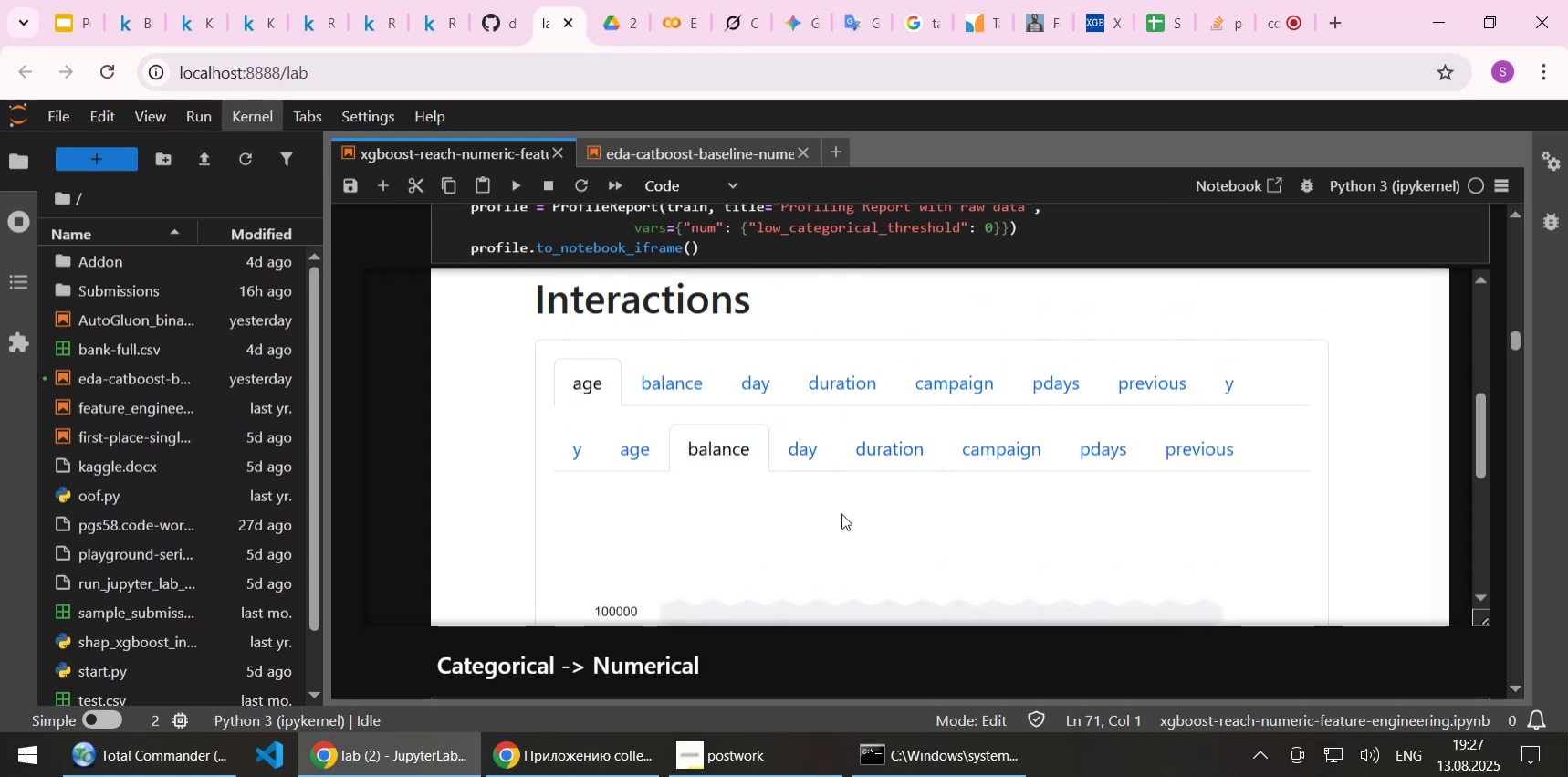 
scroll: coordinate [887, 451], scroll_direction: down, amount: 4.0
 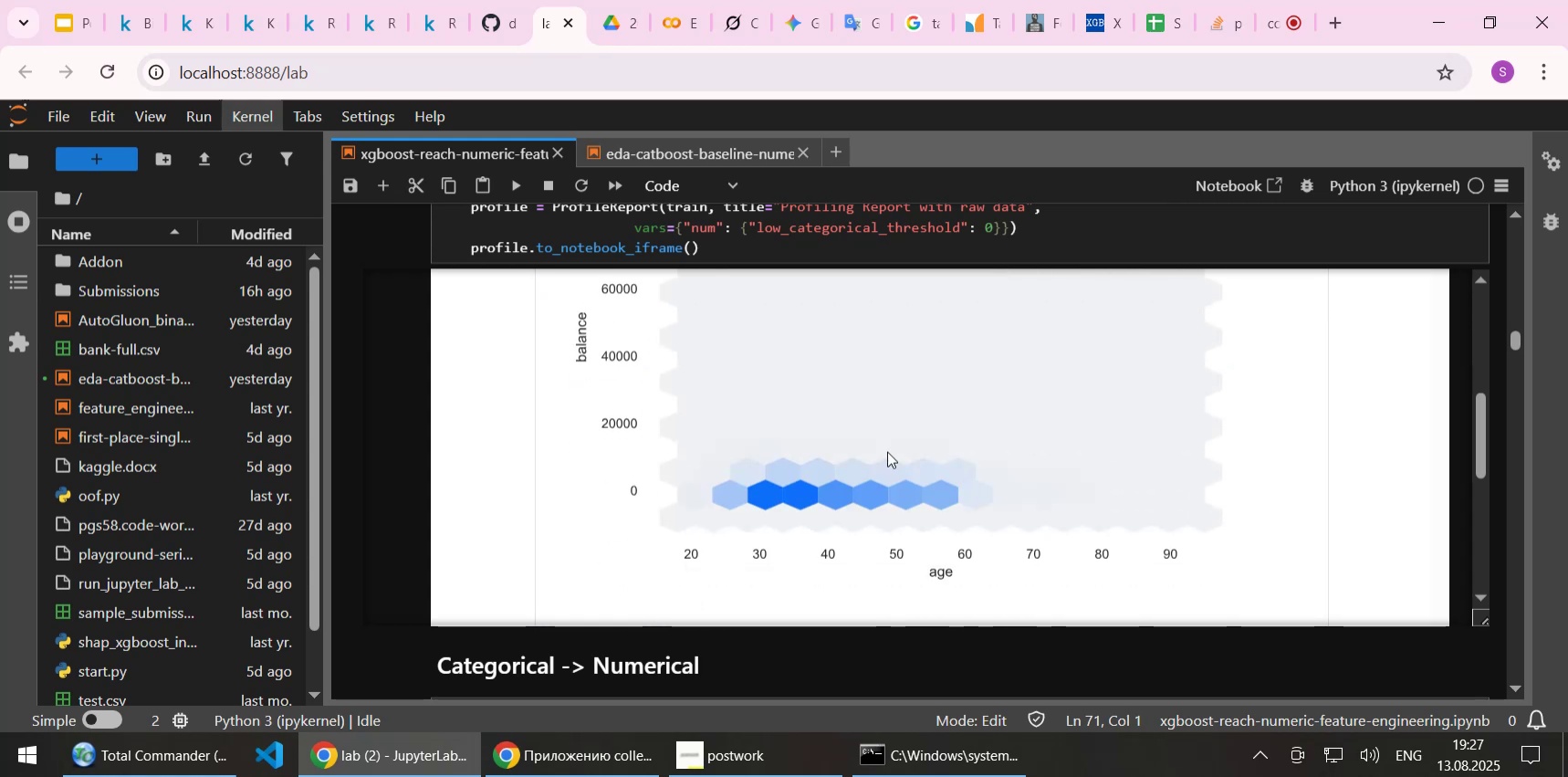 
scroll: coordinate [885, 451], scroll_direction: up, amount: 4.0
 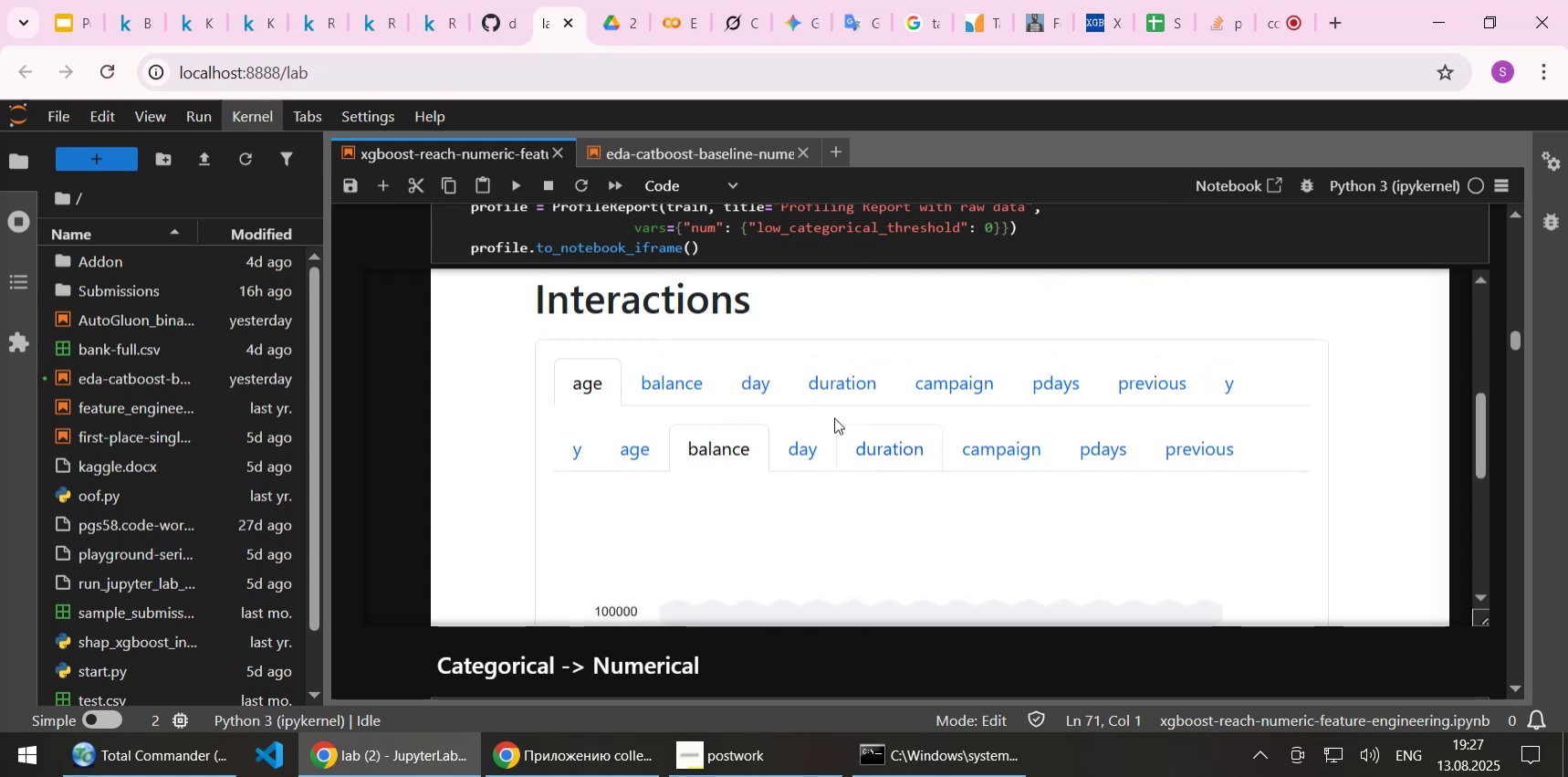 
left_click([765, 398])
 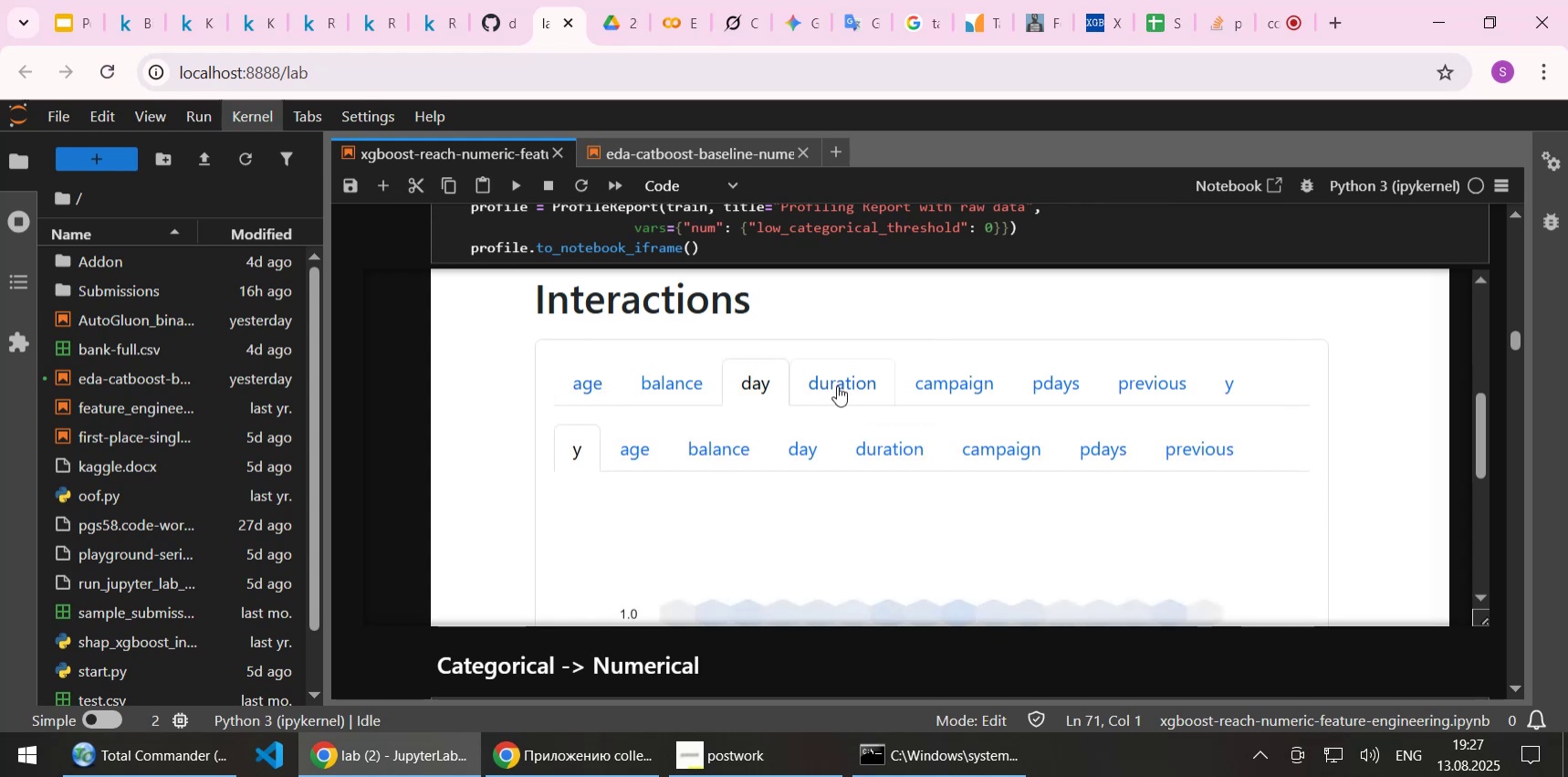 
left_click([838, 385])
 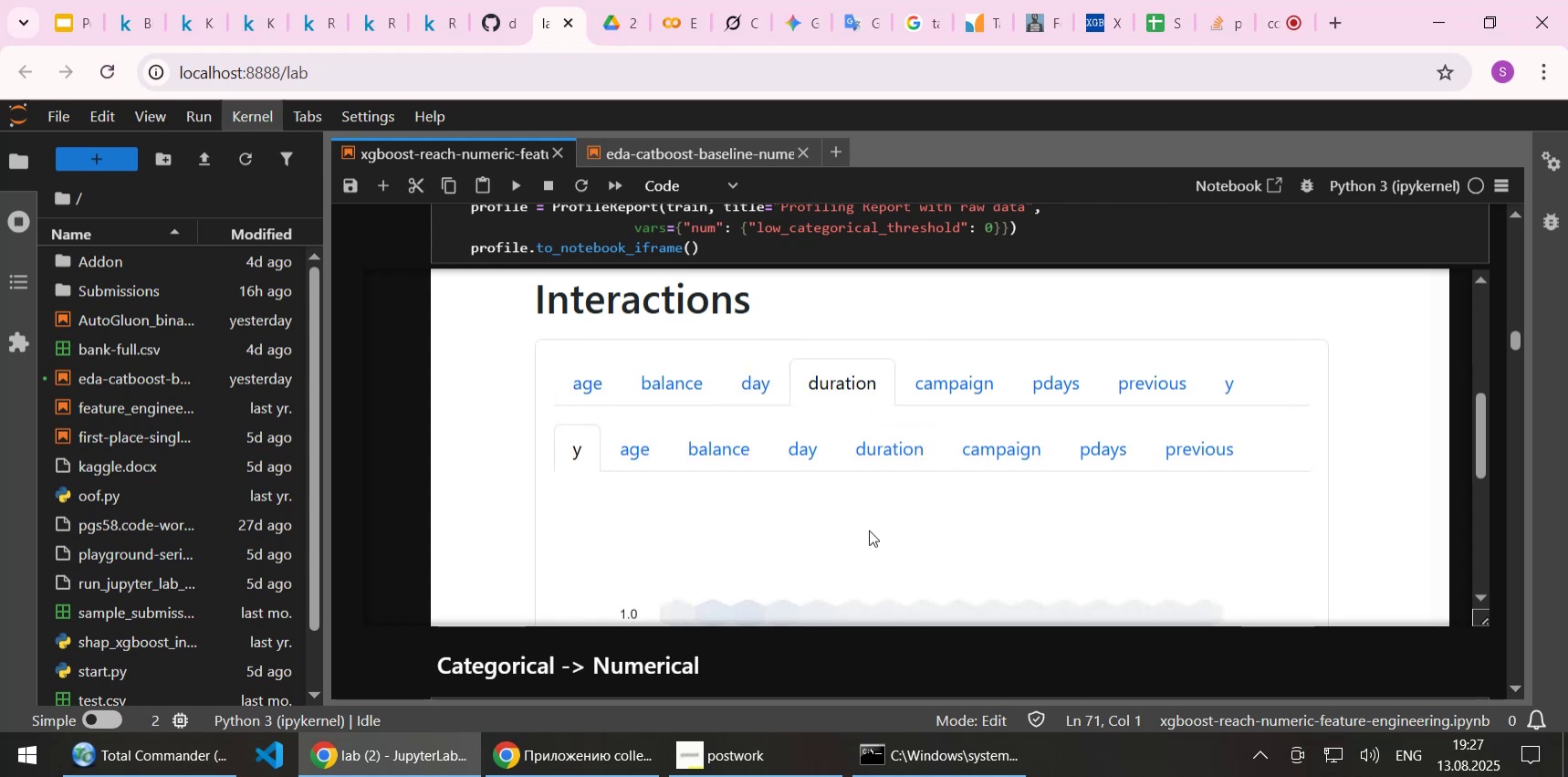 
wait(6.65)
 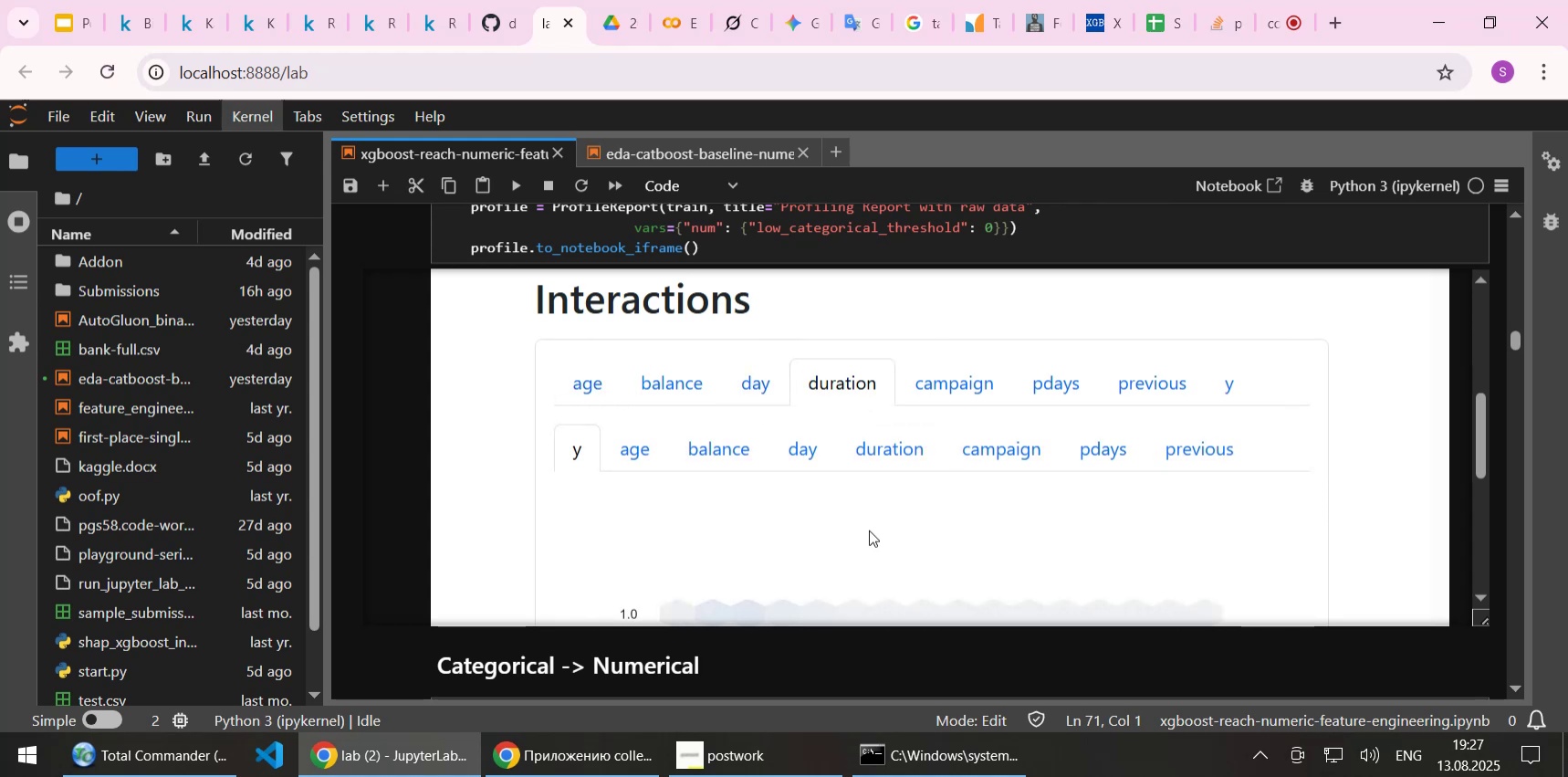 
scroll: coordinate [947, 472], scroll_direction: down, amount: 4.0
 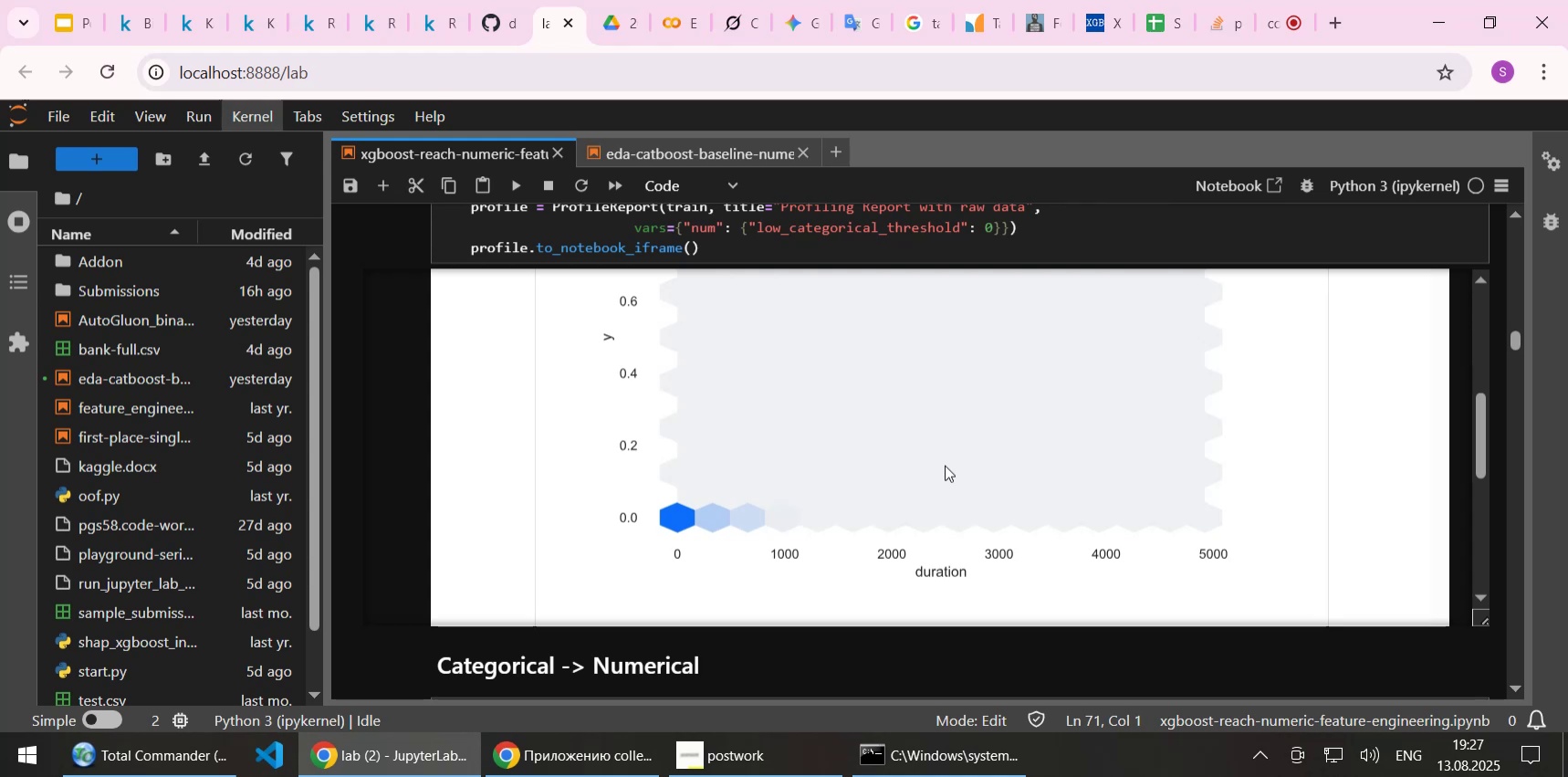 
scroll: coordinate [945, 465], scroll_direction: up, amount: 4.0
 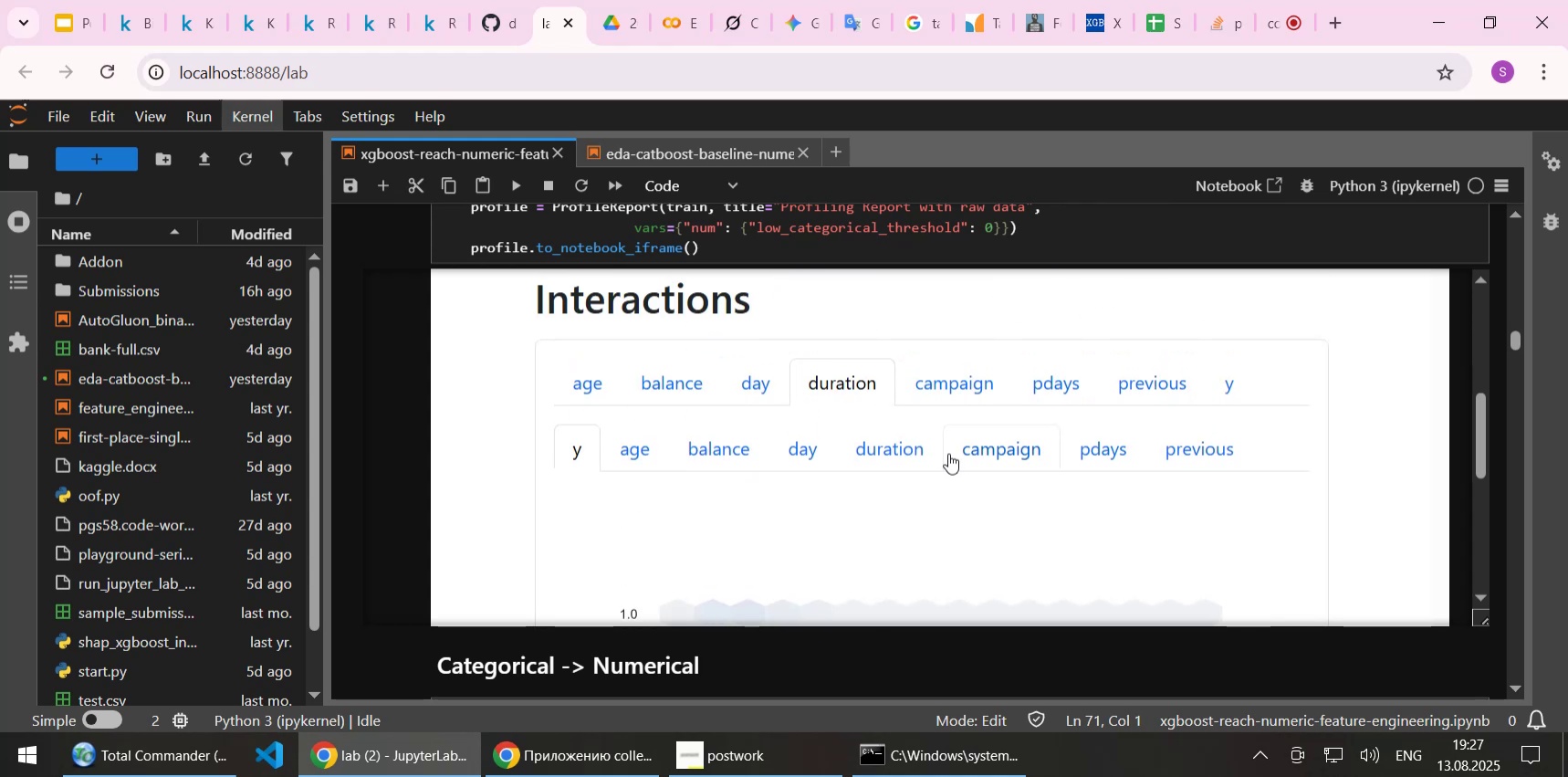 
left_click([905, 453])
 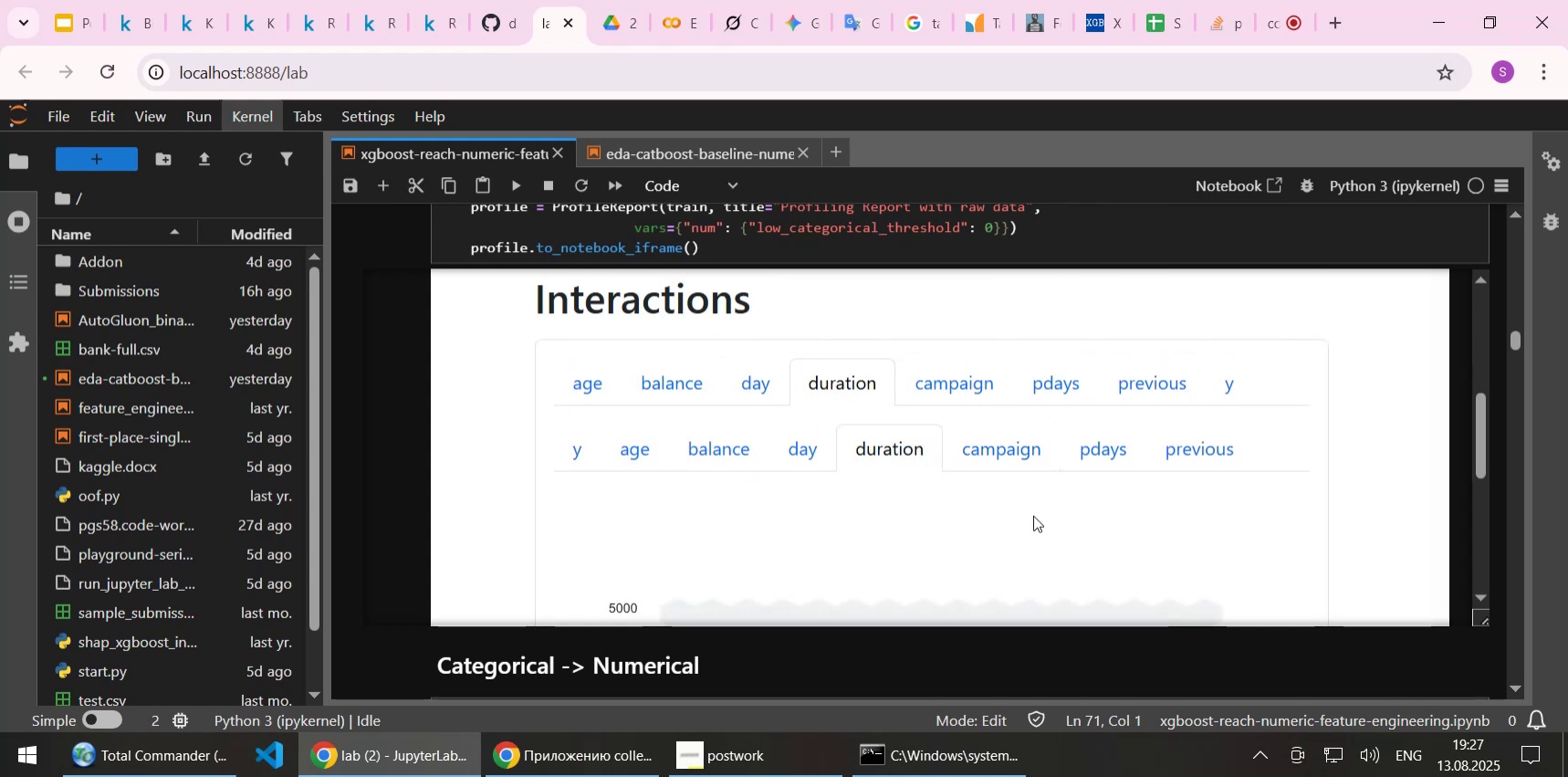 
scroll: coordinate [1033, 515], scroll_direction: down, amount: 4.0
 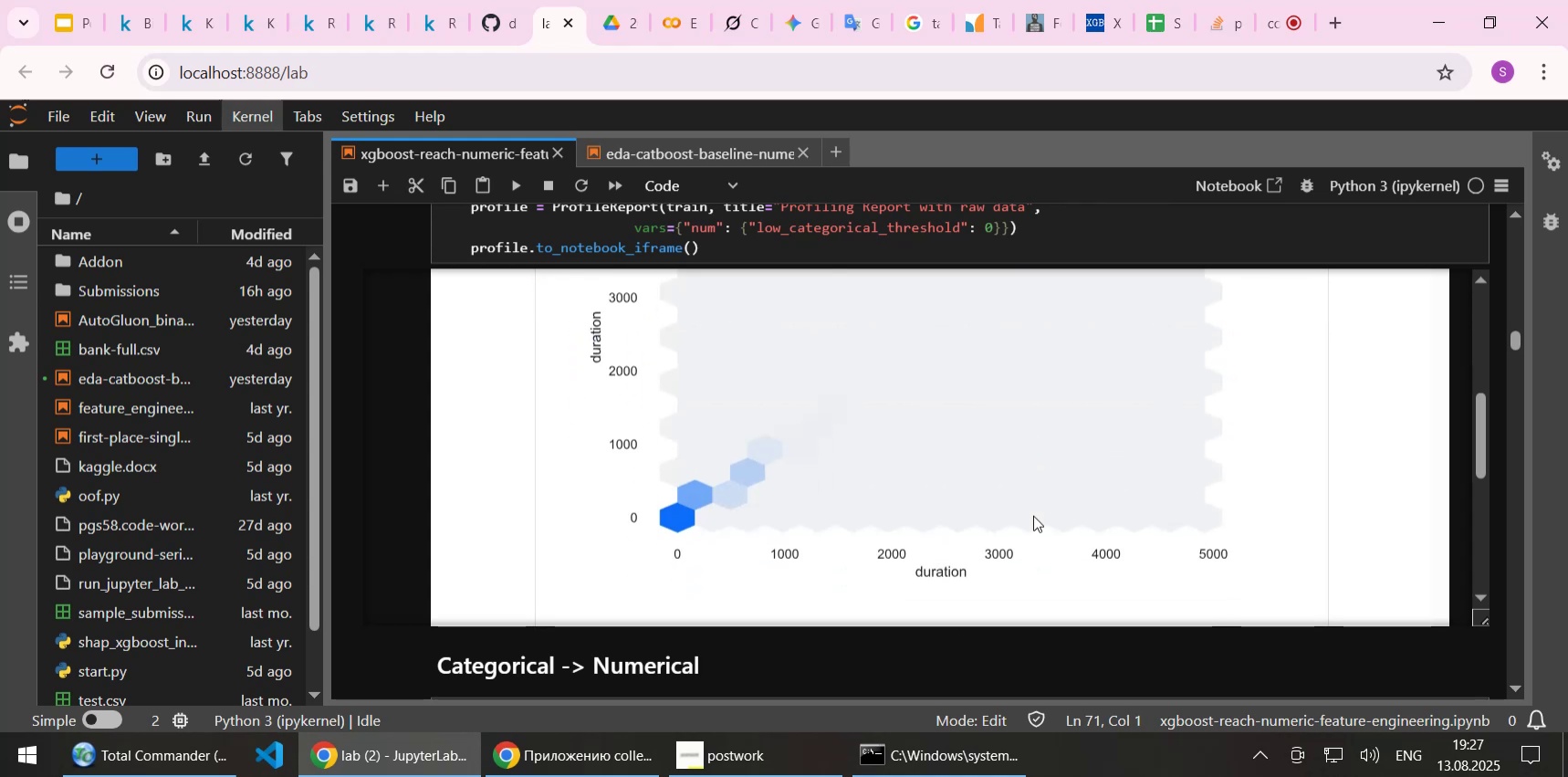 
scroll: coordinate [1033, 515], scroll_direction: up, amount: 4.0
 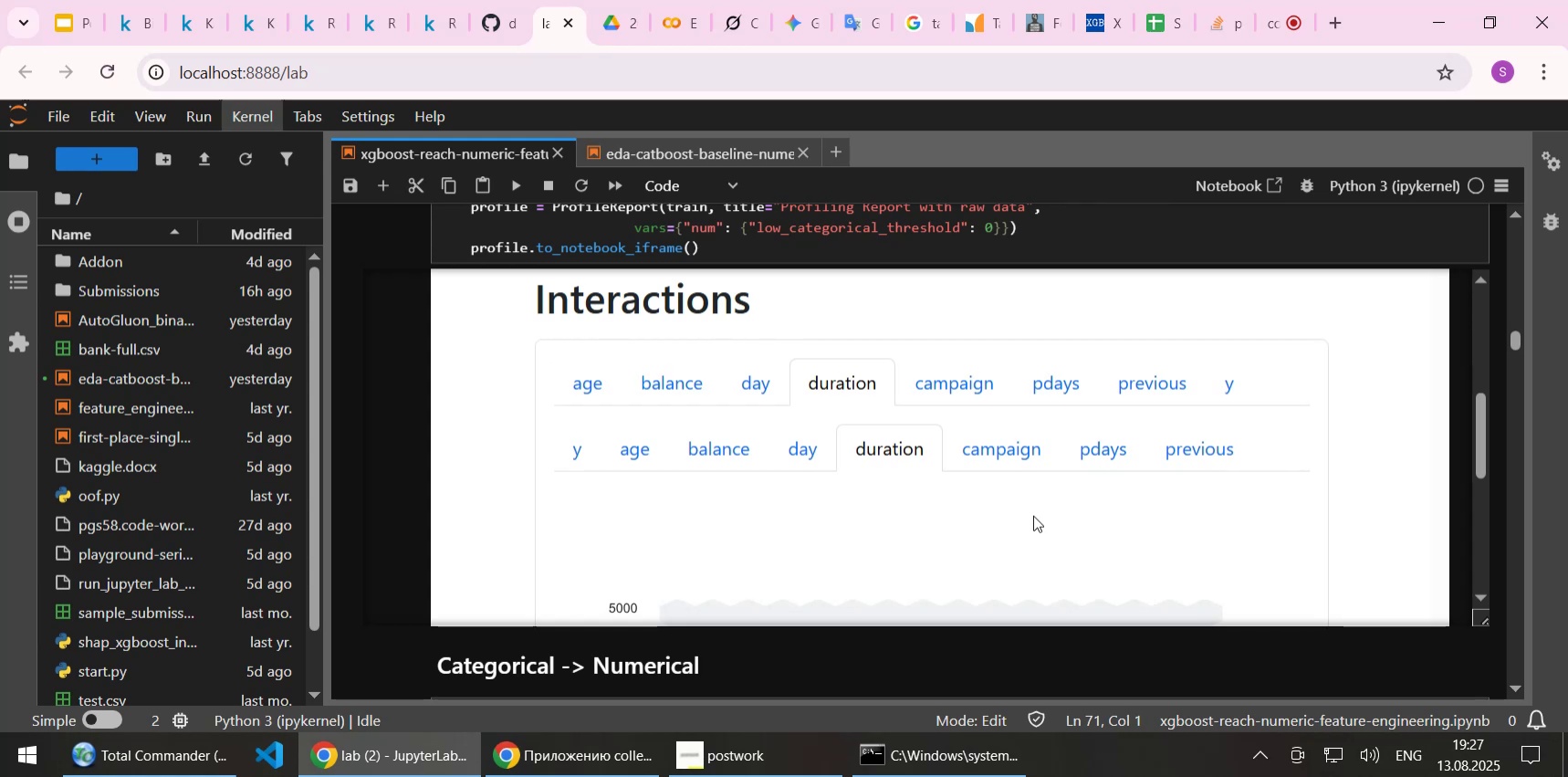 
wait(9.85)
 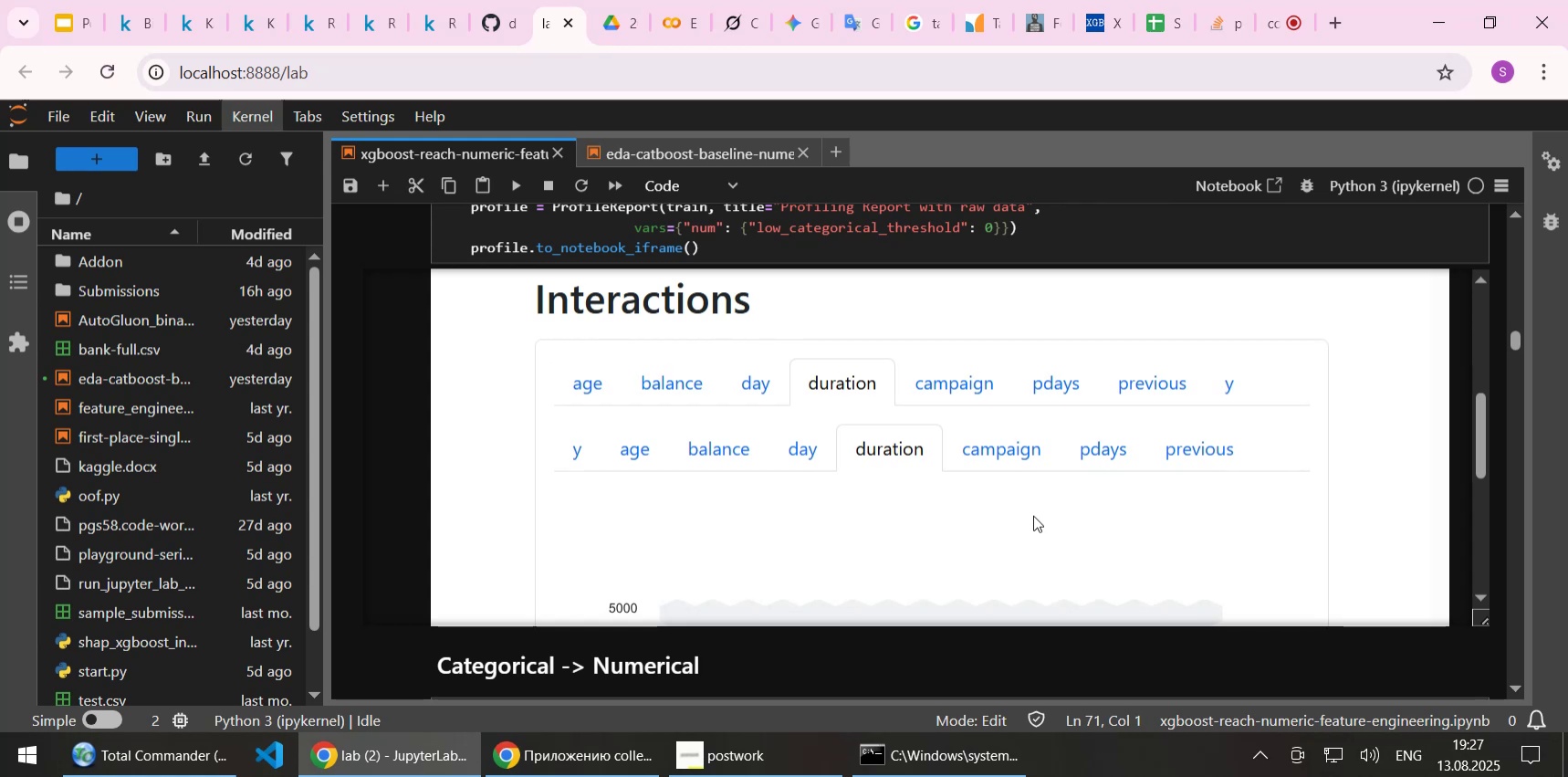 
left_click([962, 371])
 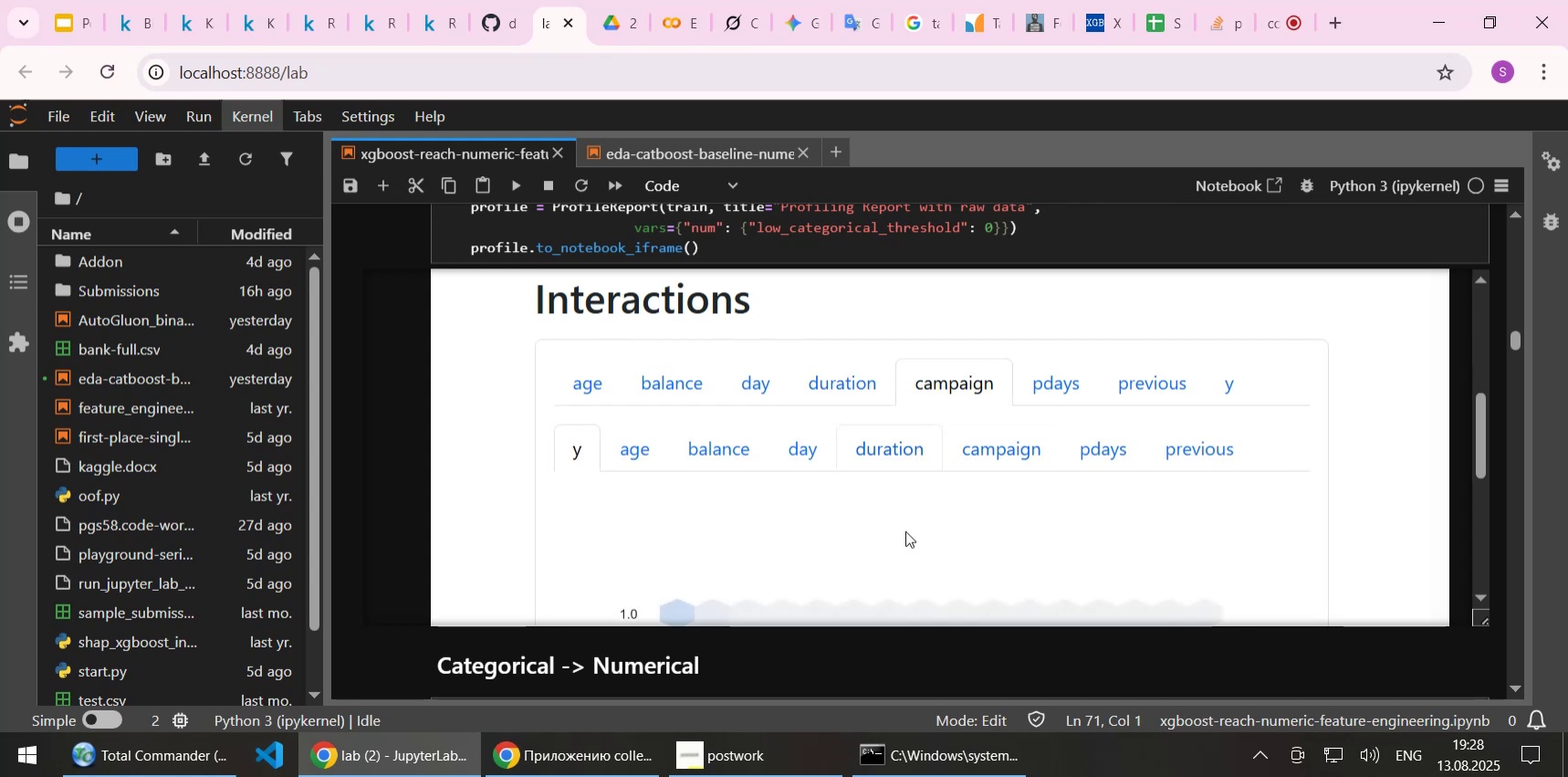 
scroll: coordinate [905, 515], scroll_direction: none, amount: 0.0
 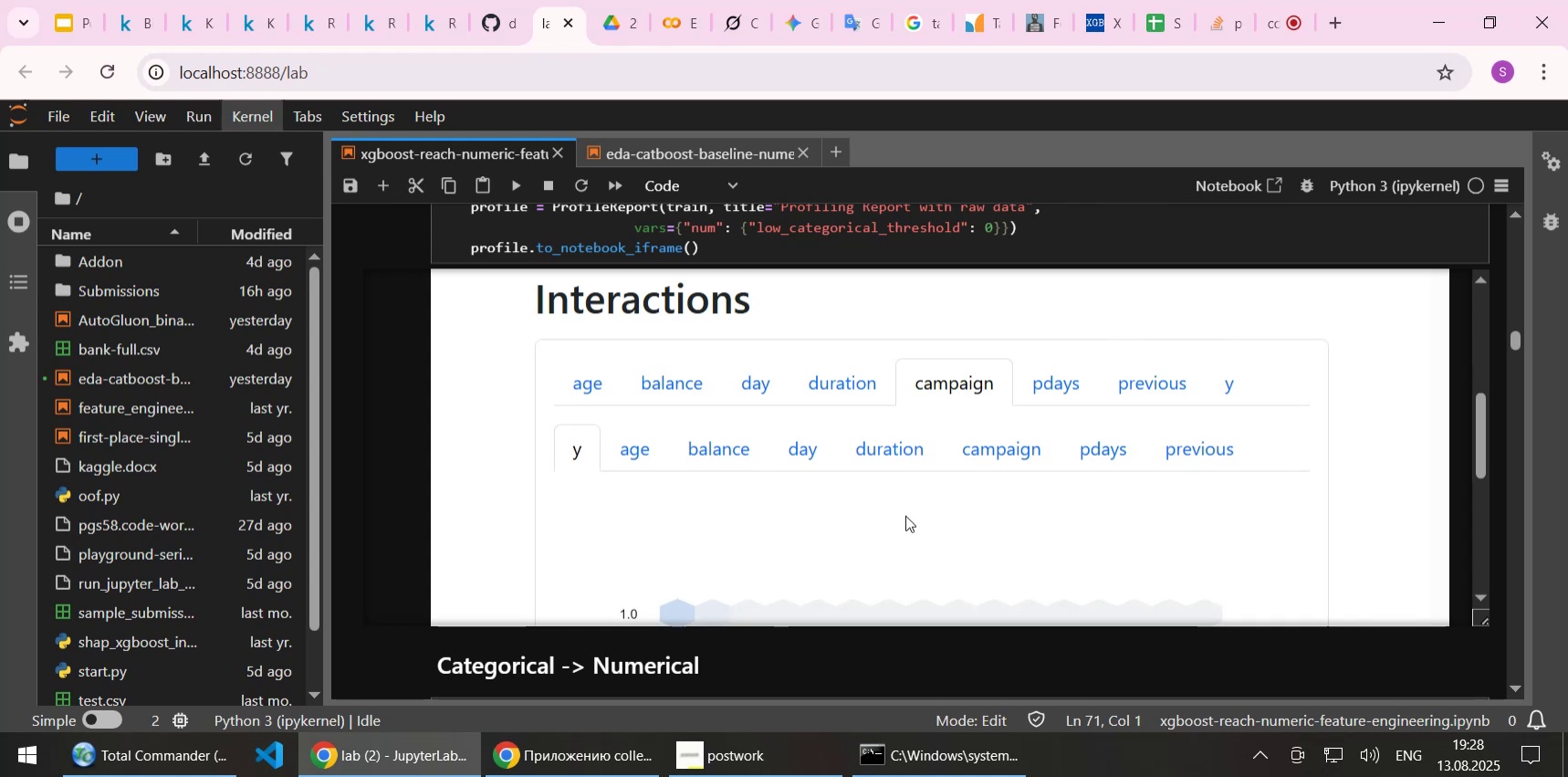 
wait(20.44)
 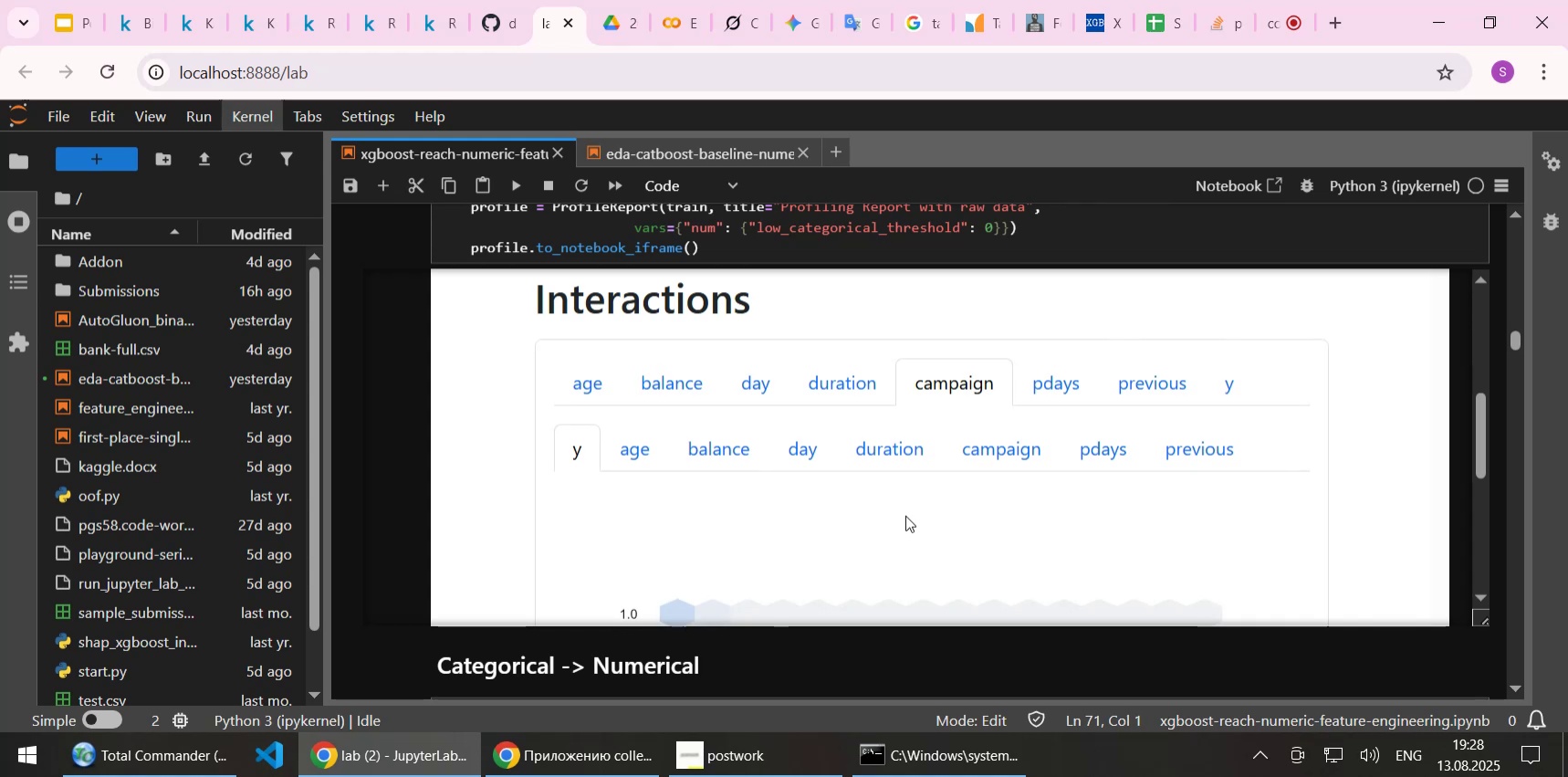 
left_click([874, 457])
 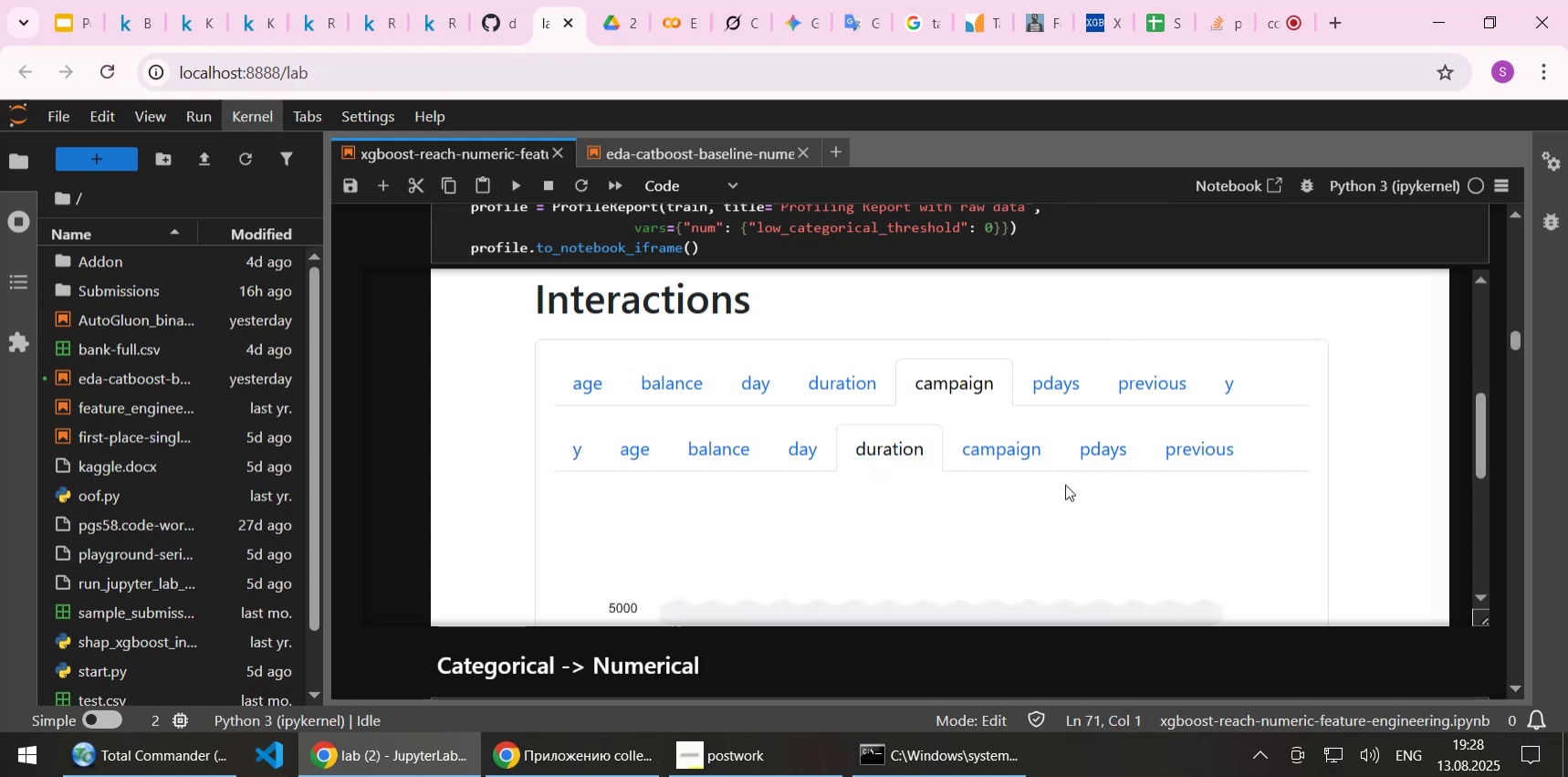 
scroll: coordinate [1061, 484], scroll_direction: up, amount: 1.0
 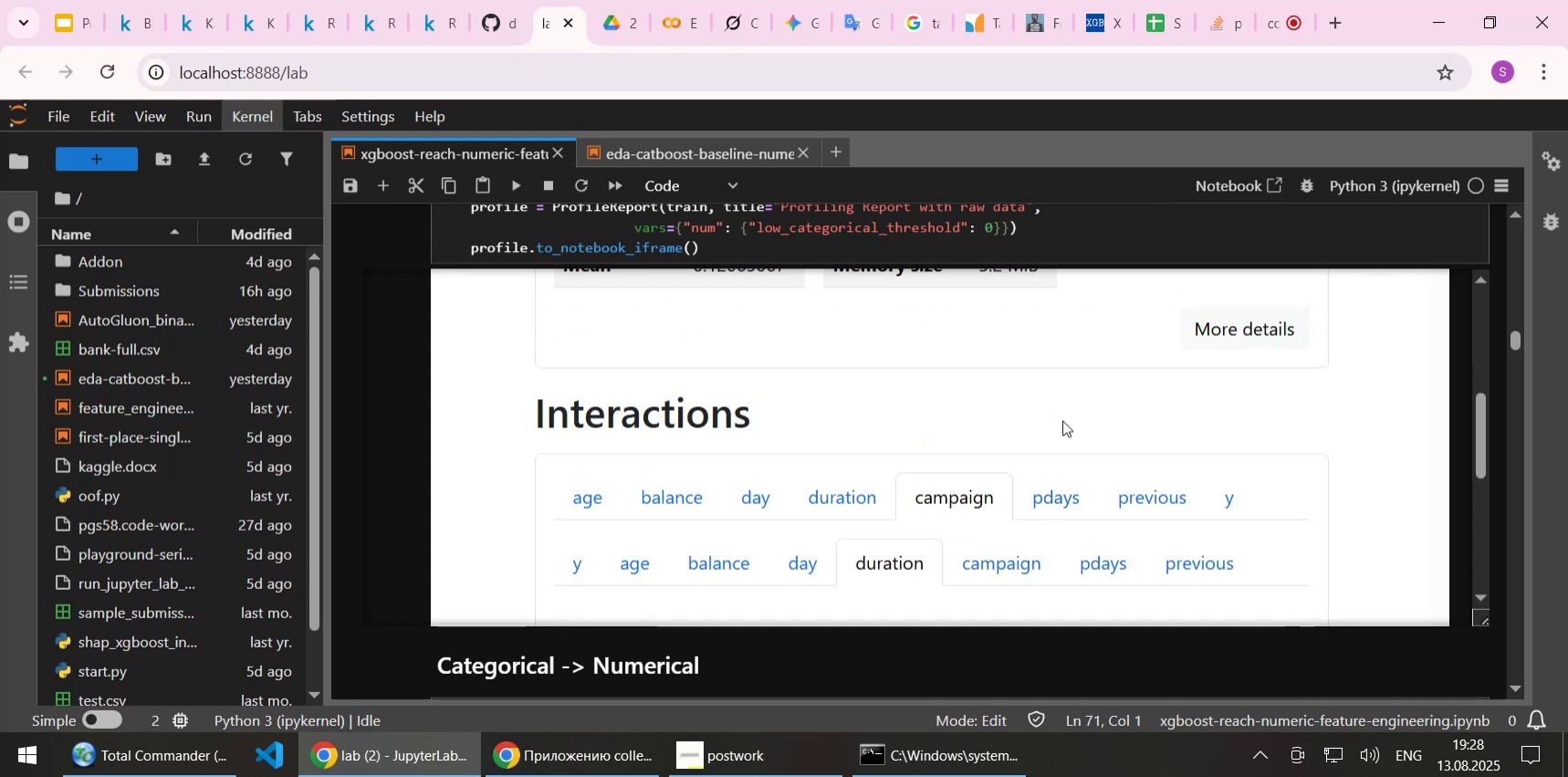 
wait(8.91)
 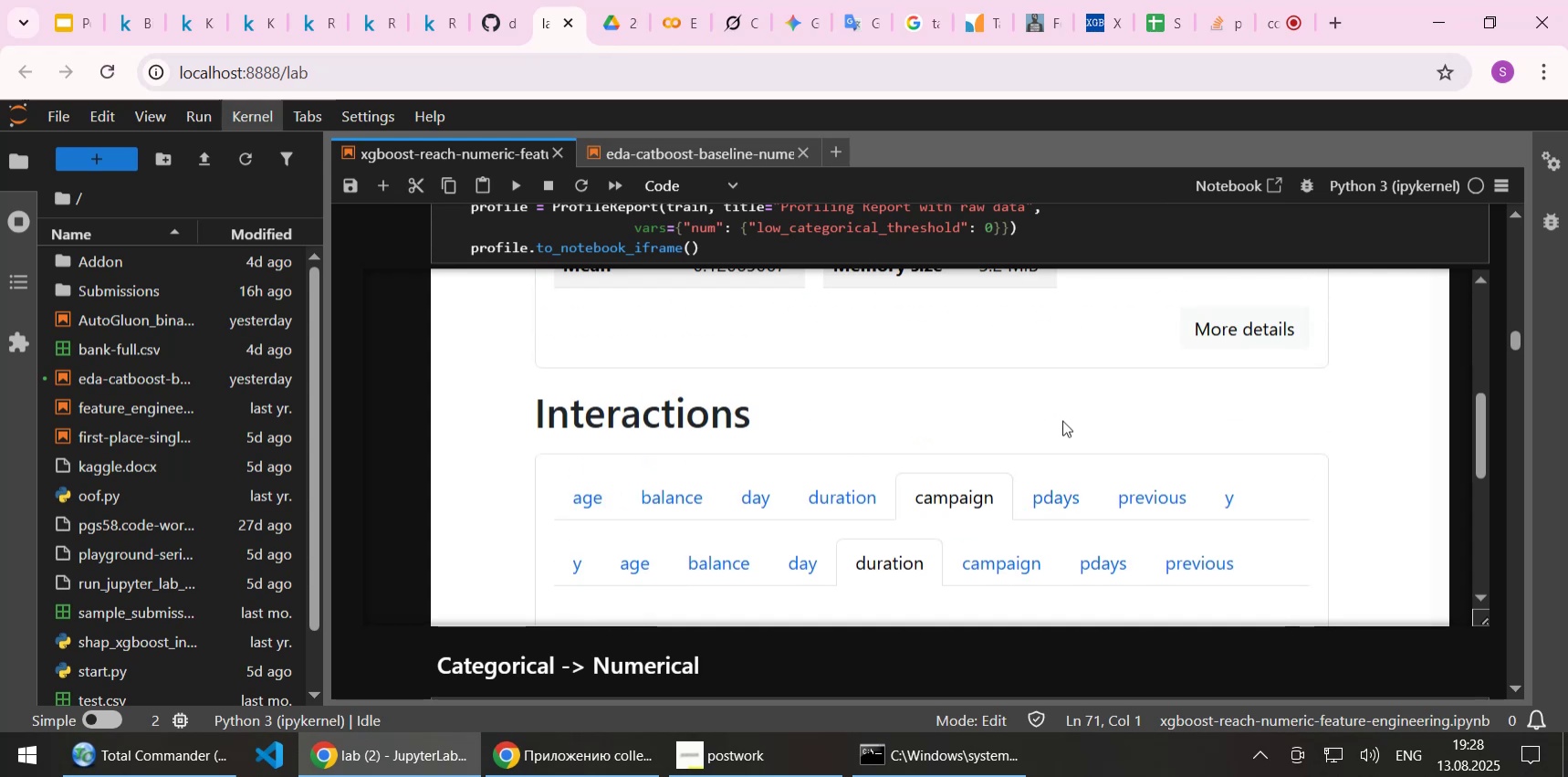 
scroll: coordinate [1081, 436], scroll_direction: down, amount: 1.0
 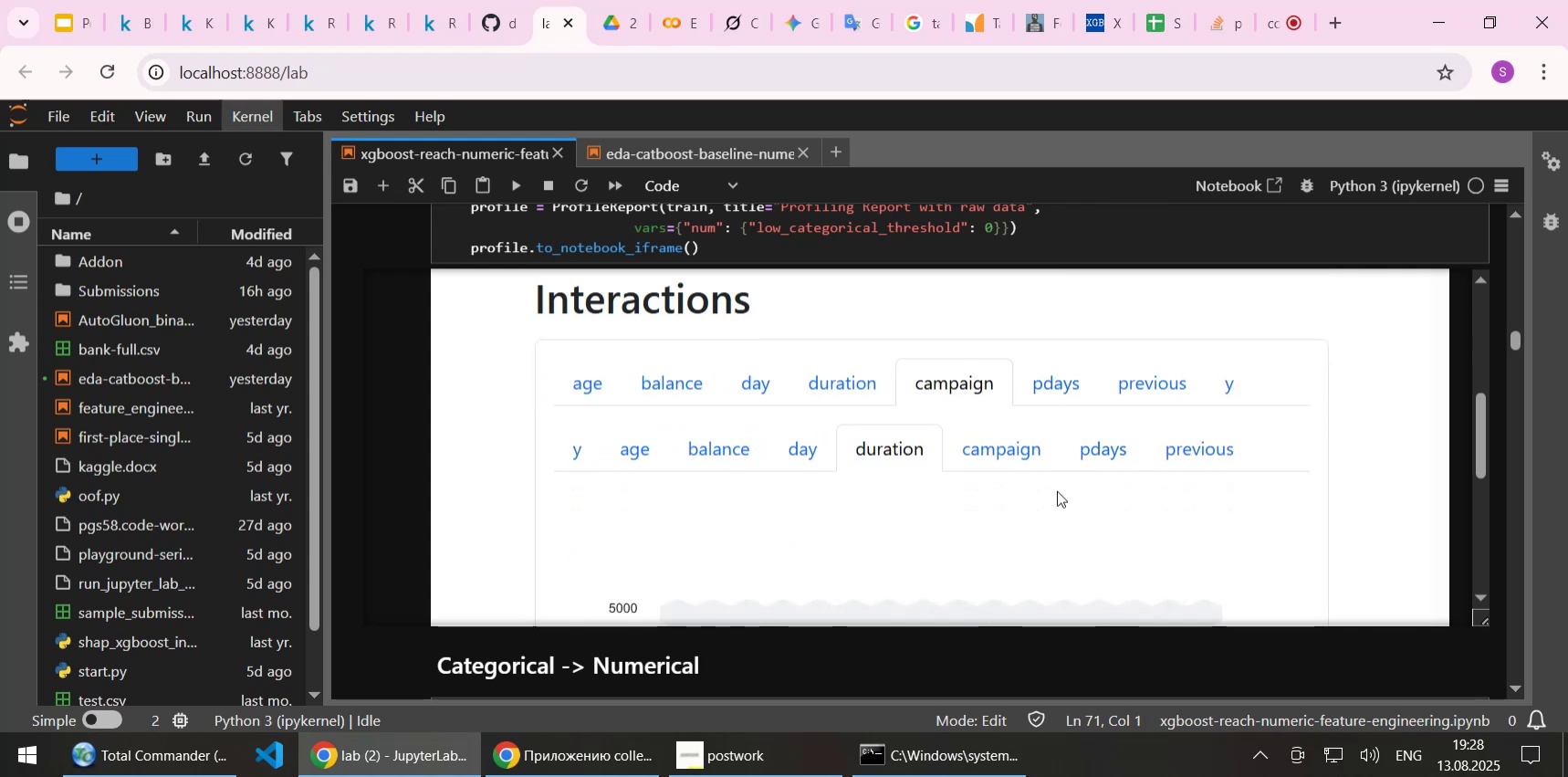 
wait(11.08)
 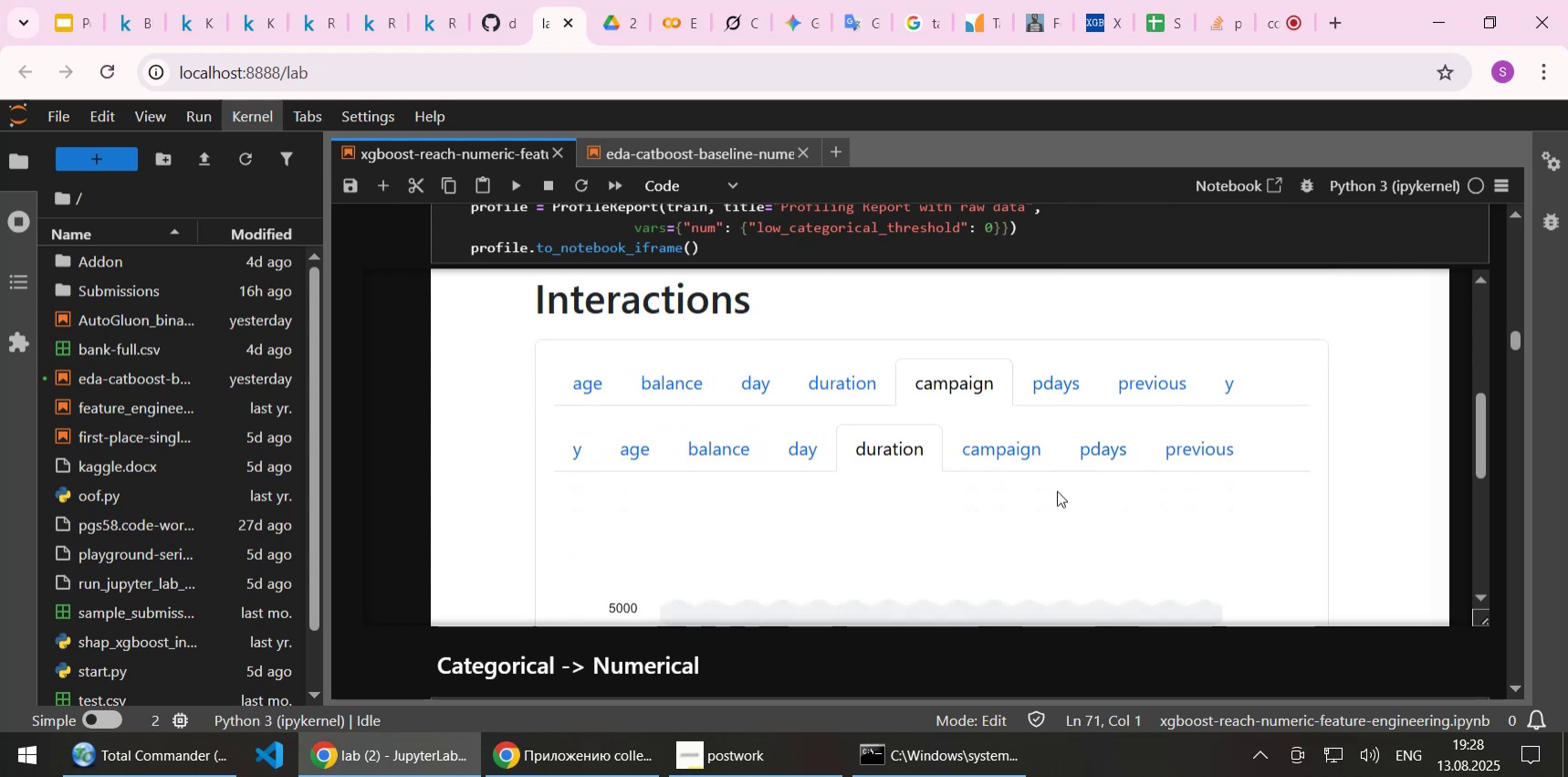 
left_click([1271, 25])
 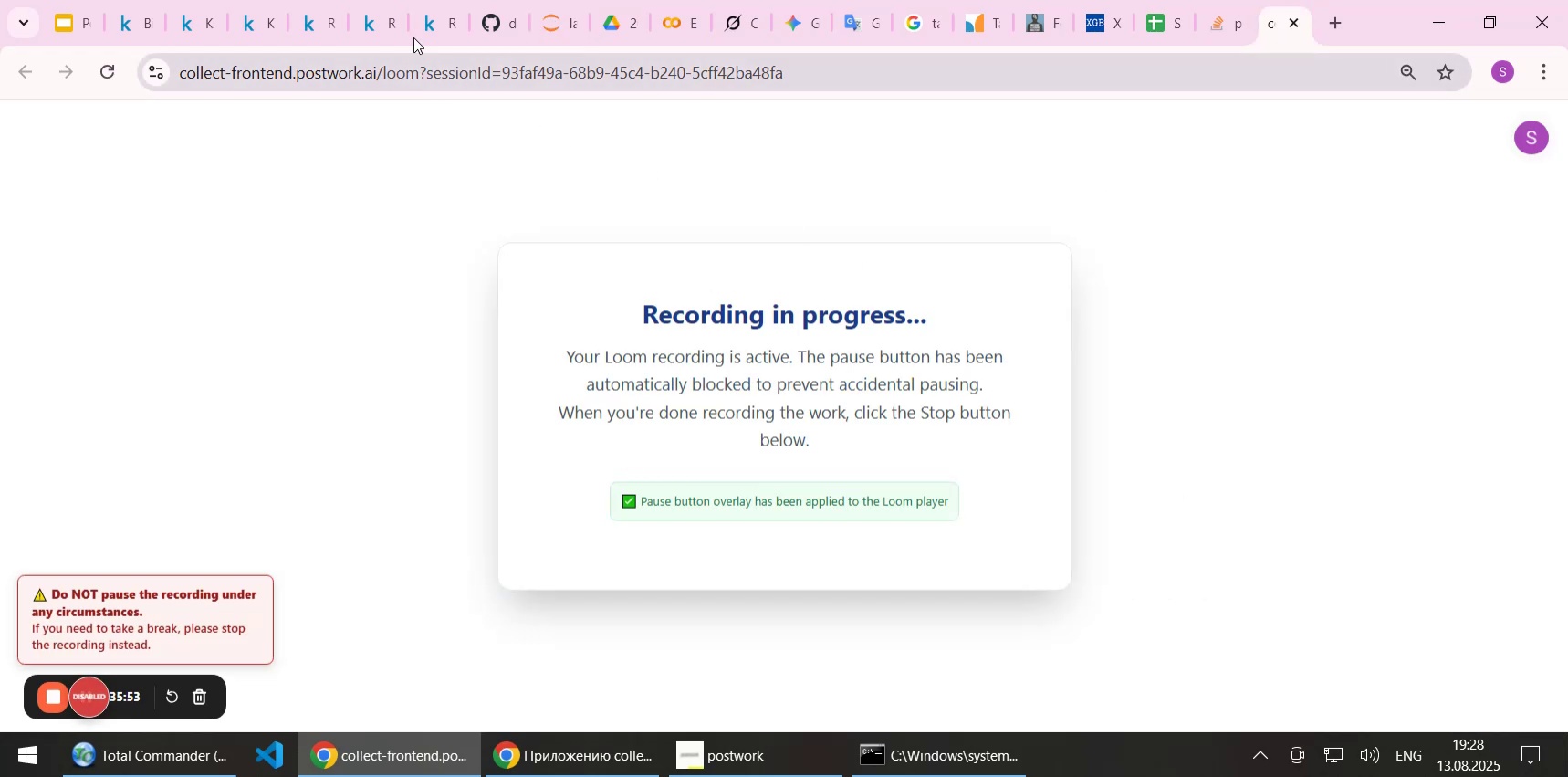 
left_click([253, 19])
 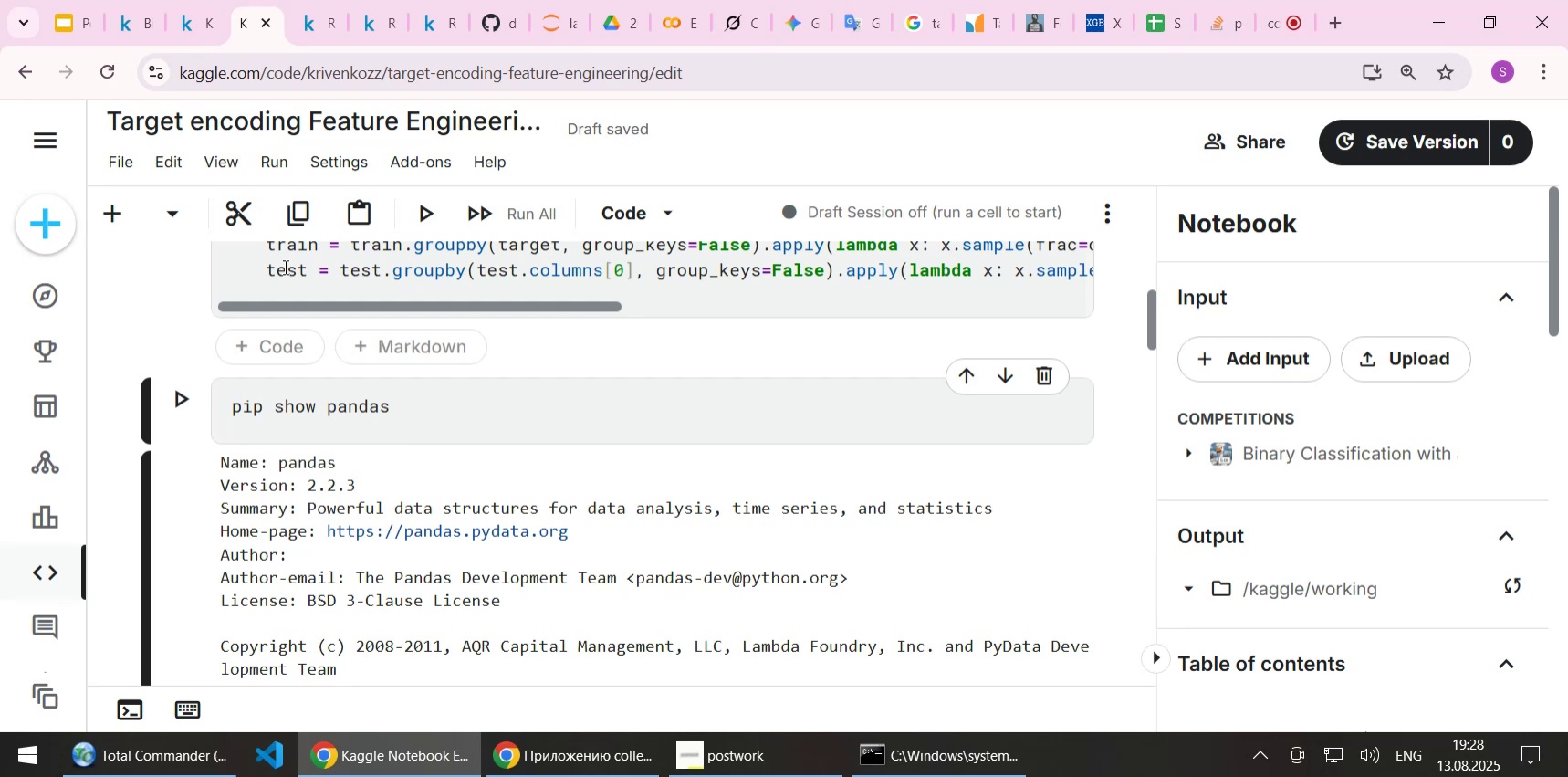 
wait(11.21)
 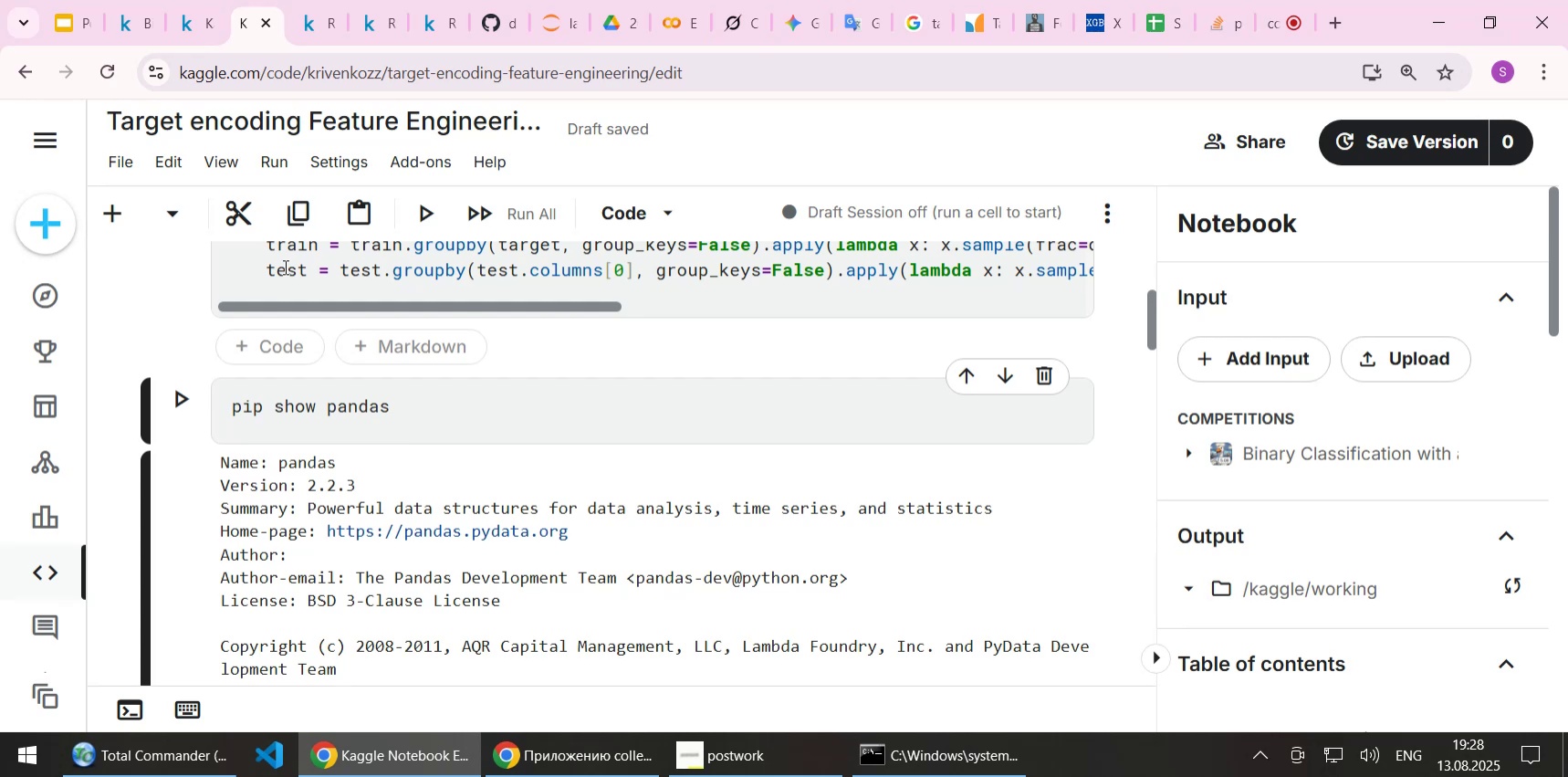 
left_click([453, 416])
 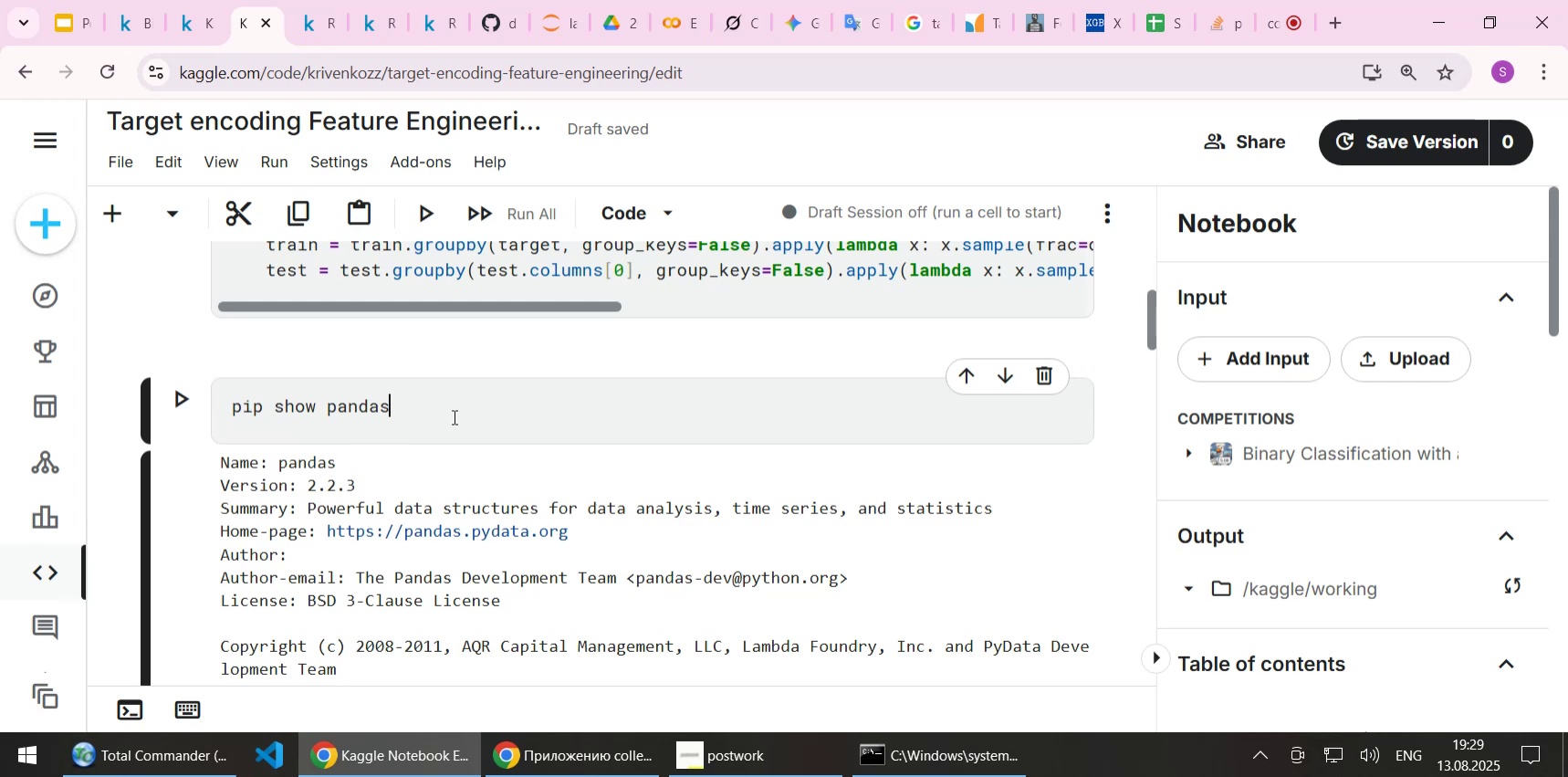 
wait(6.9)
 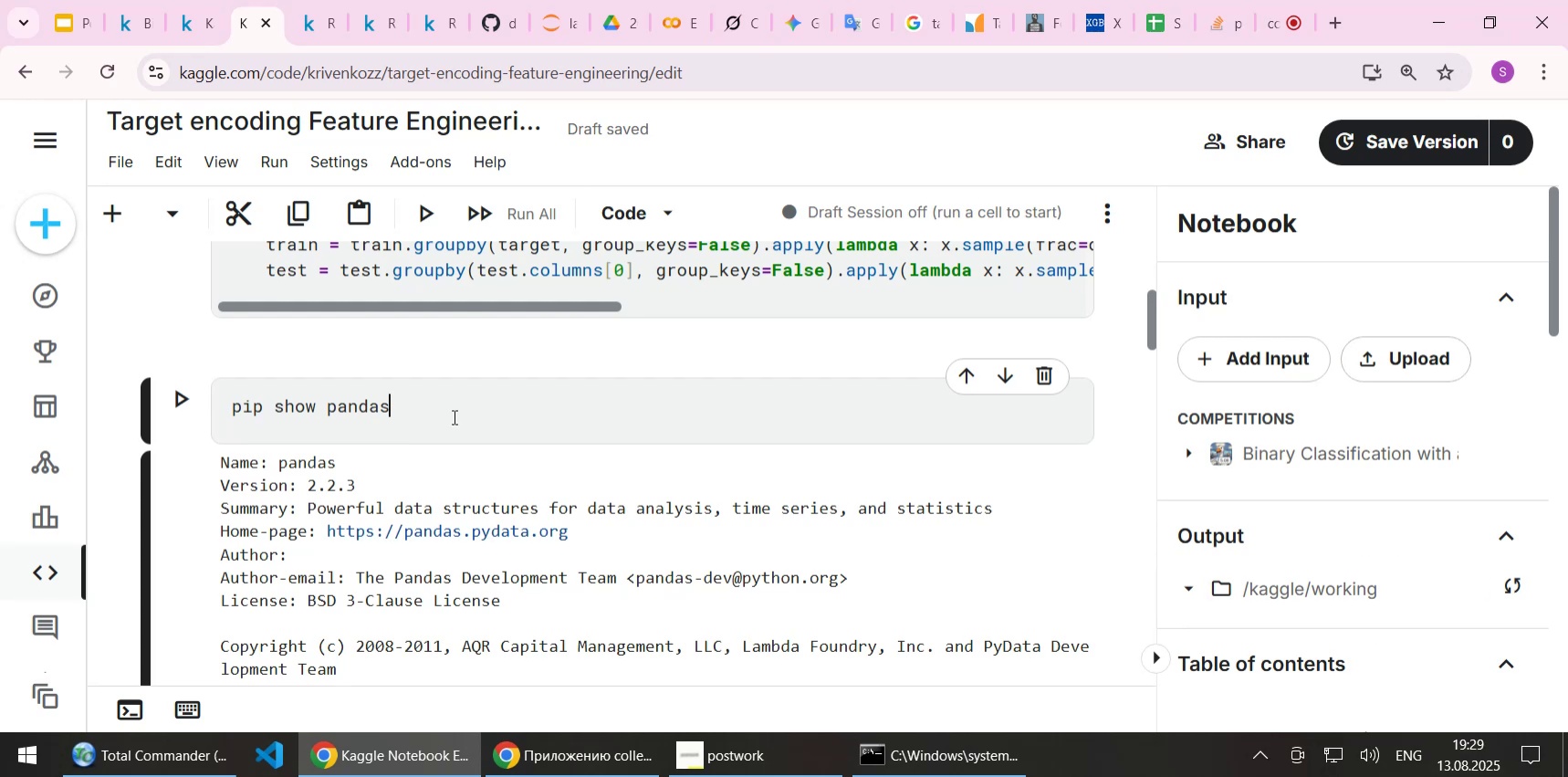 
scroll: coordinate [550, 439], scroll_direction: up, amount: 3.0
 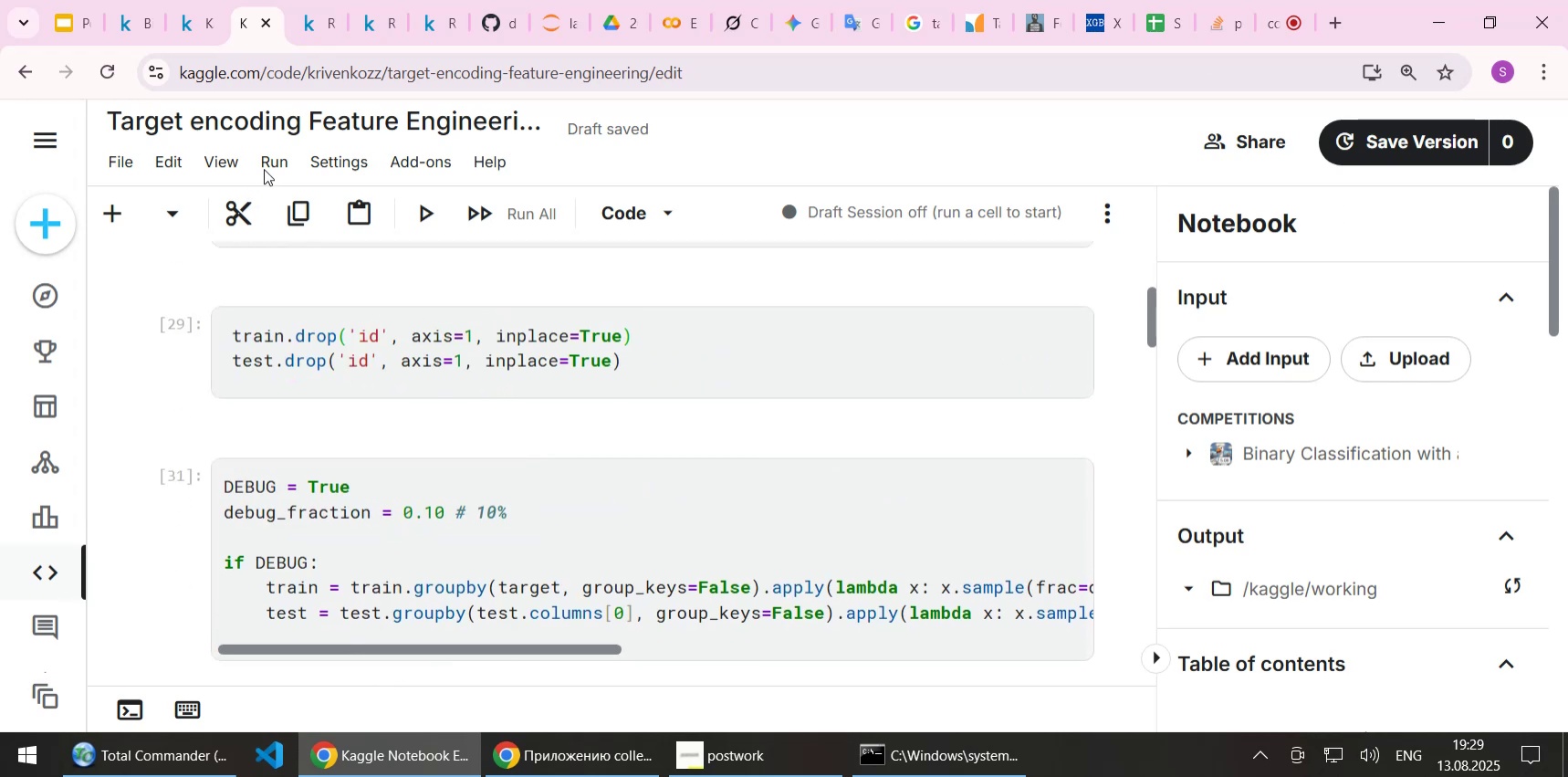 
left_click([270, 161])
 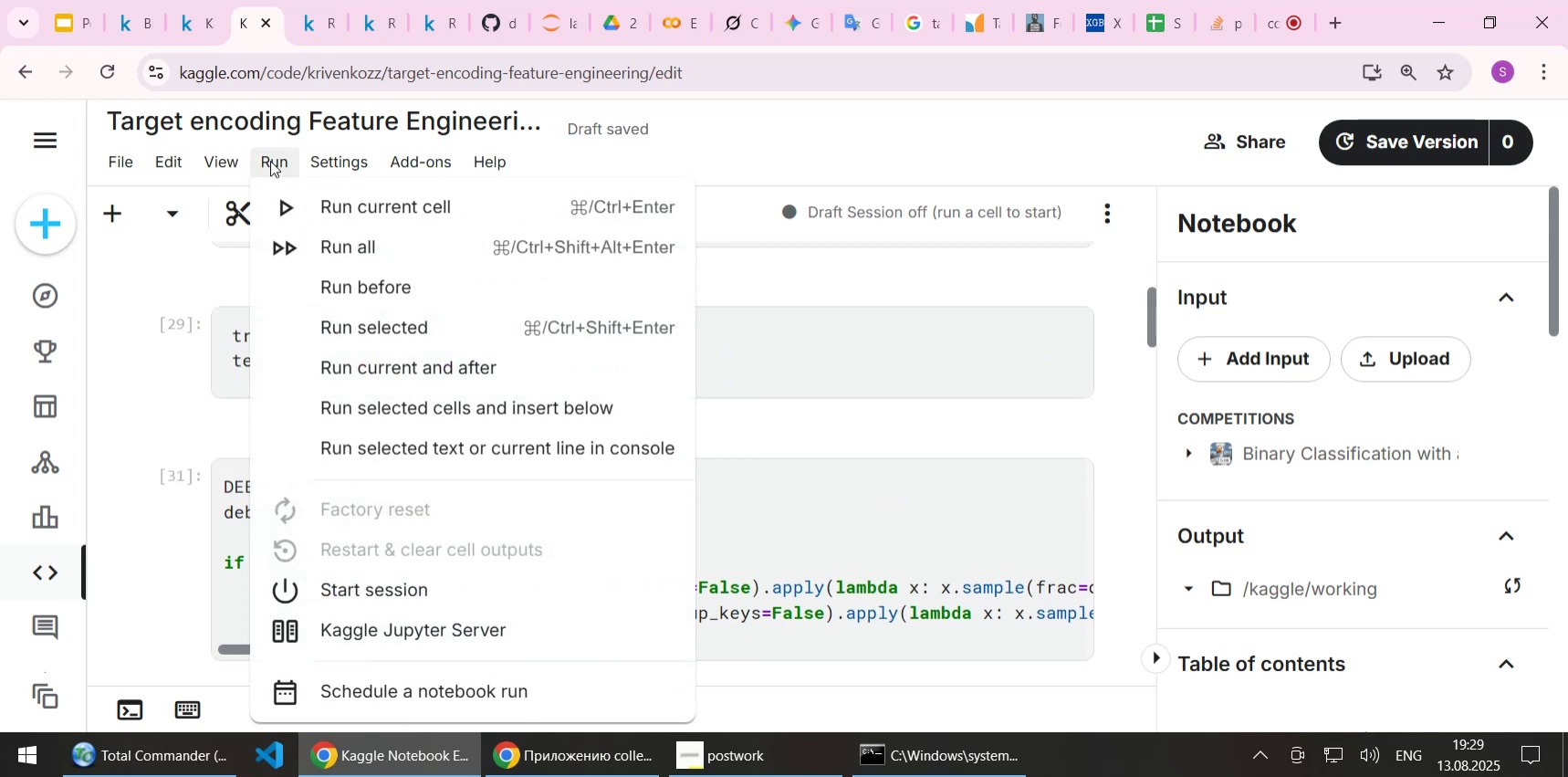 
left_click([270, 161])
 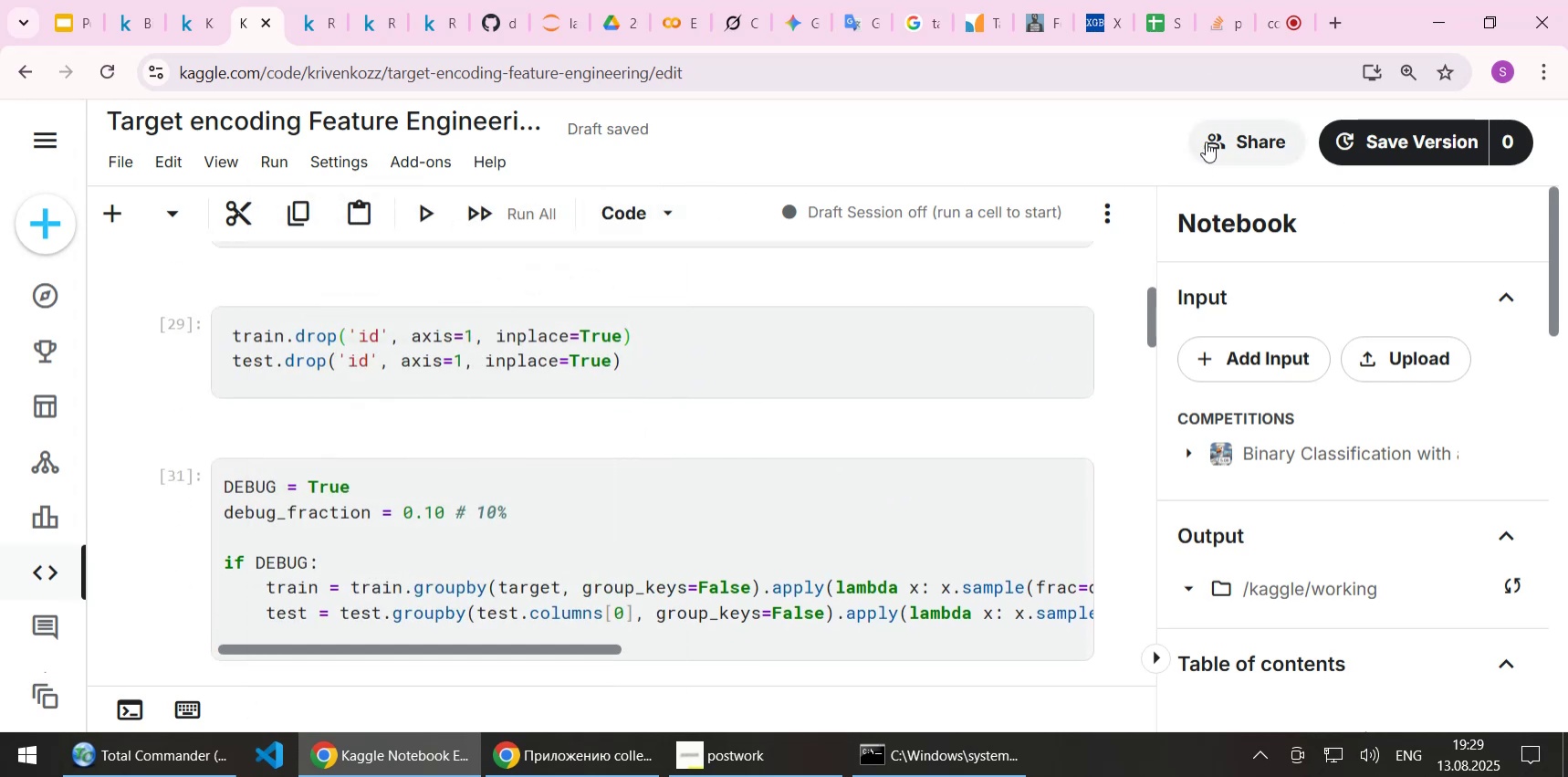 
left_click([1145, 121])
 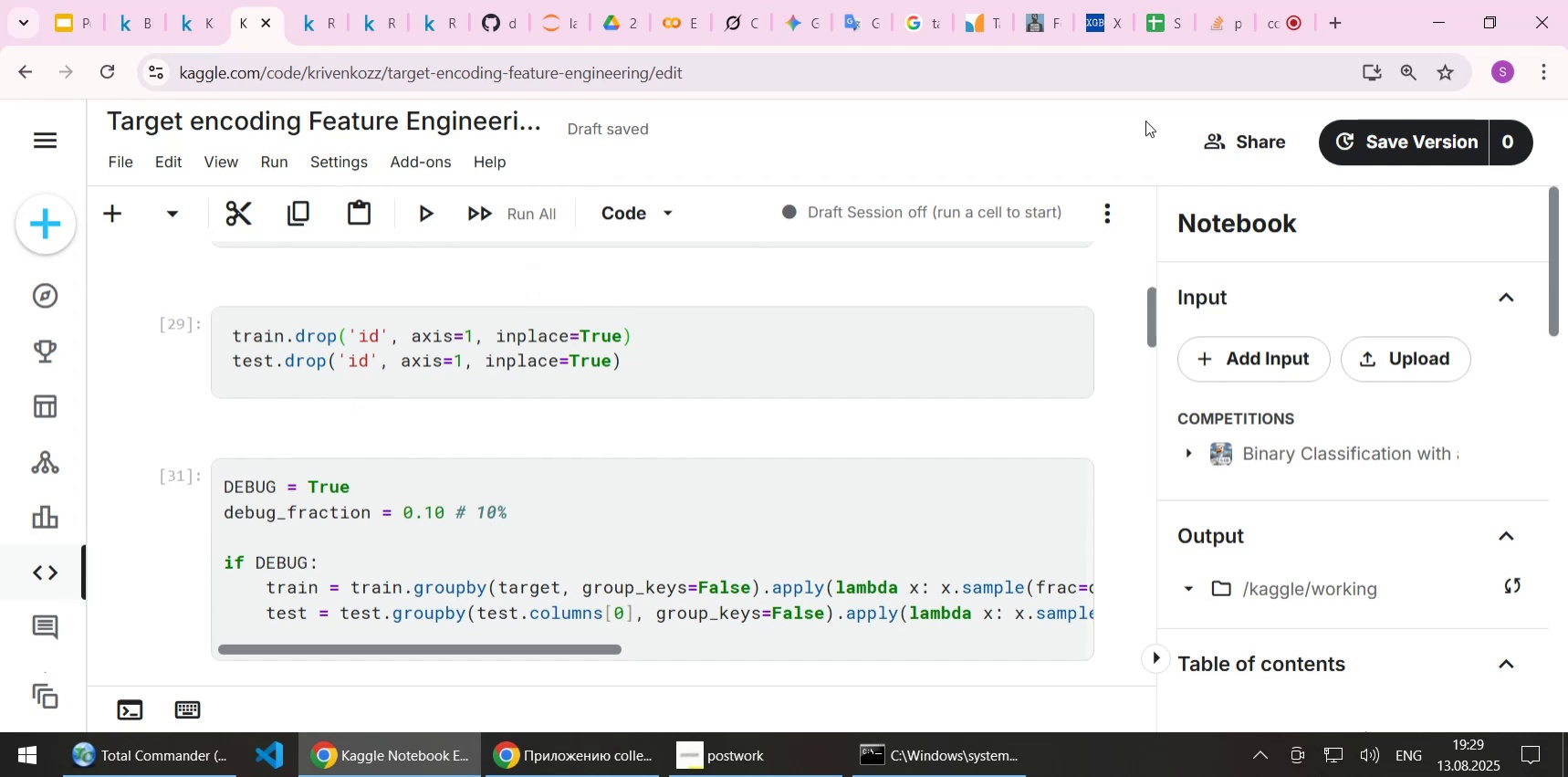 
wait(6.41)
 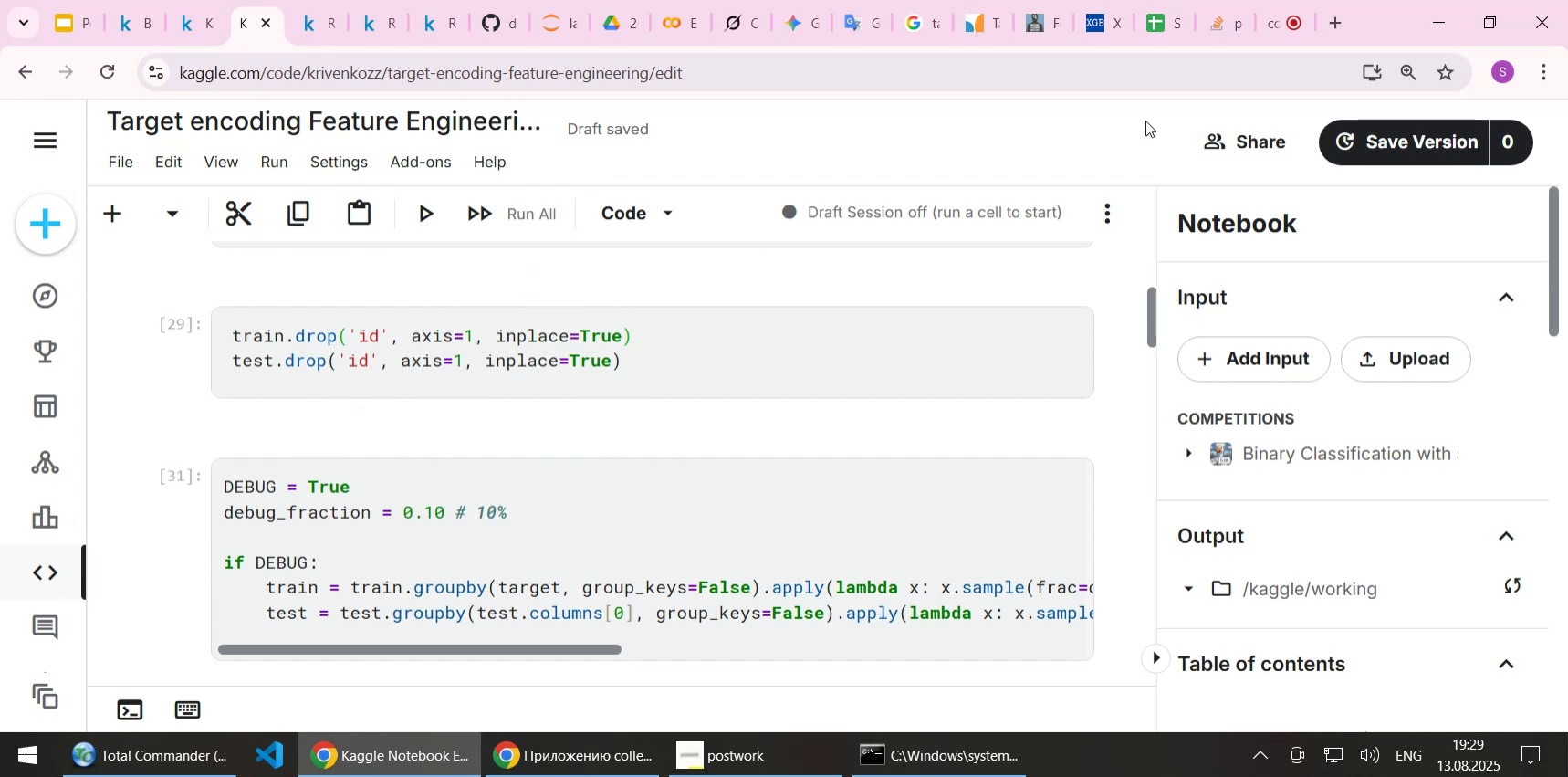 
scroll: coordinate [787, 369], scroll_direction: up, amount: 3.0
 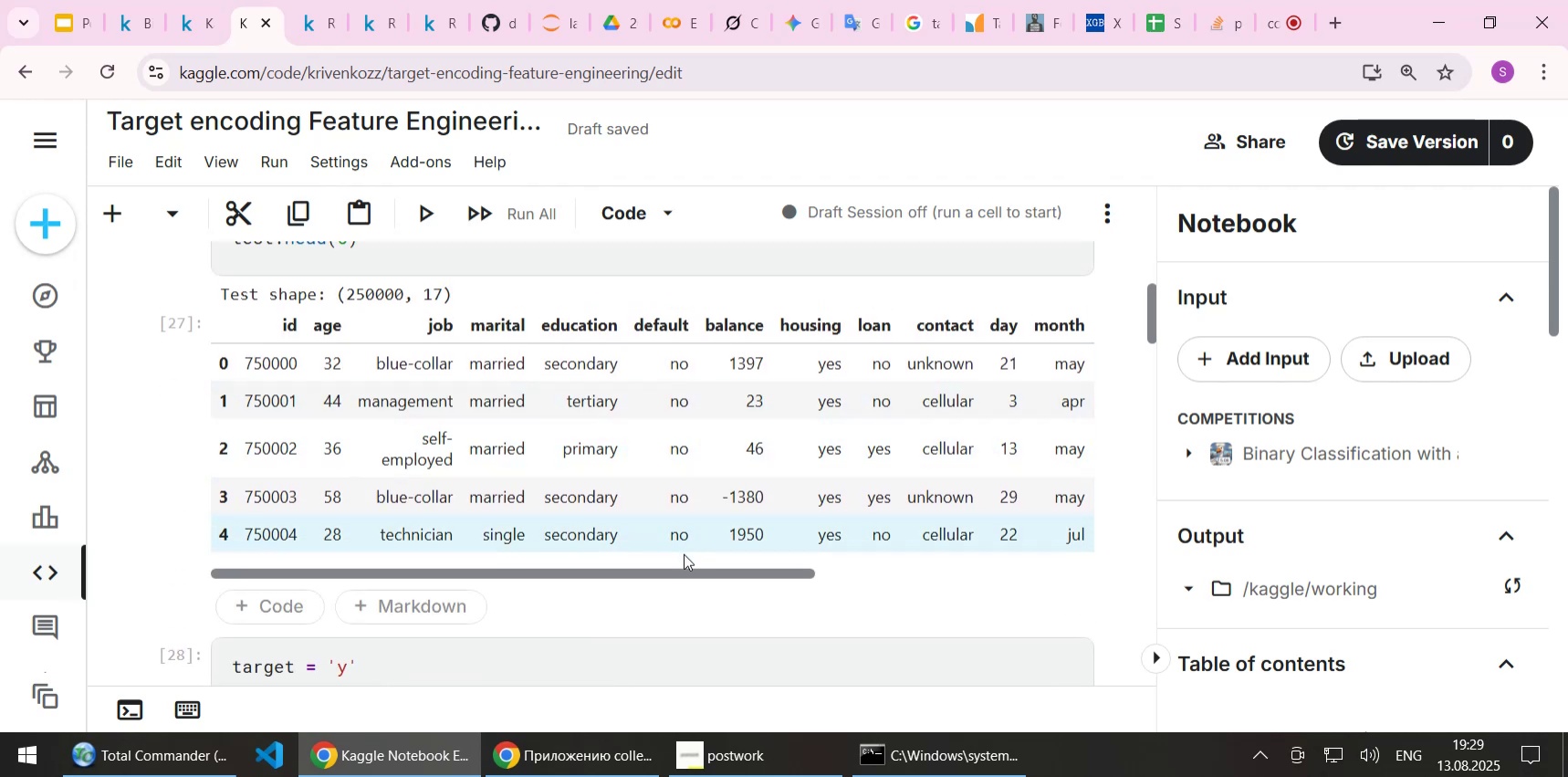 
left_click_drag(start_coordinate=[679, 570], to_coordinate=[760, 569])
 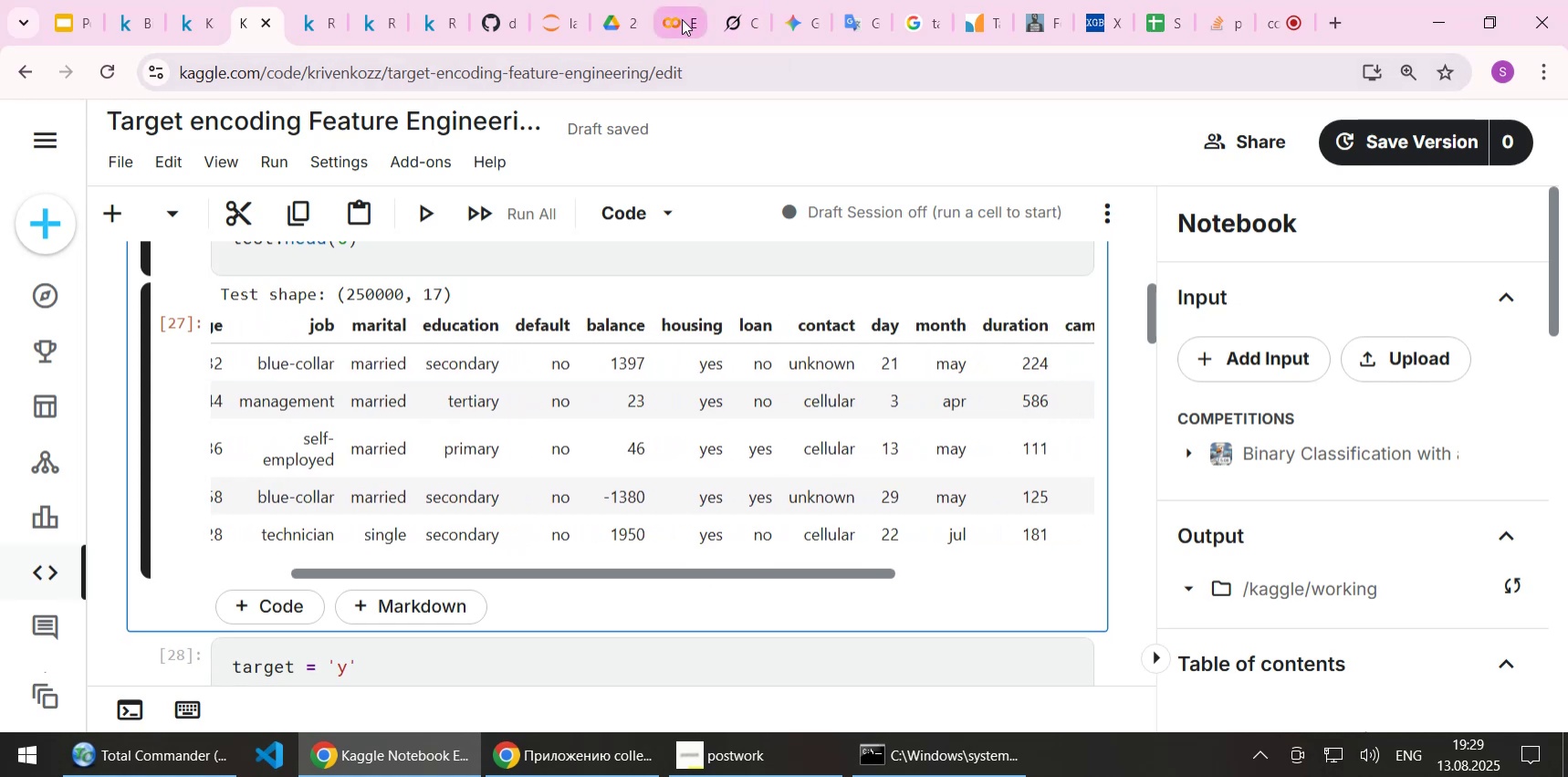 
left_click([558, 23])
 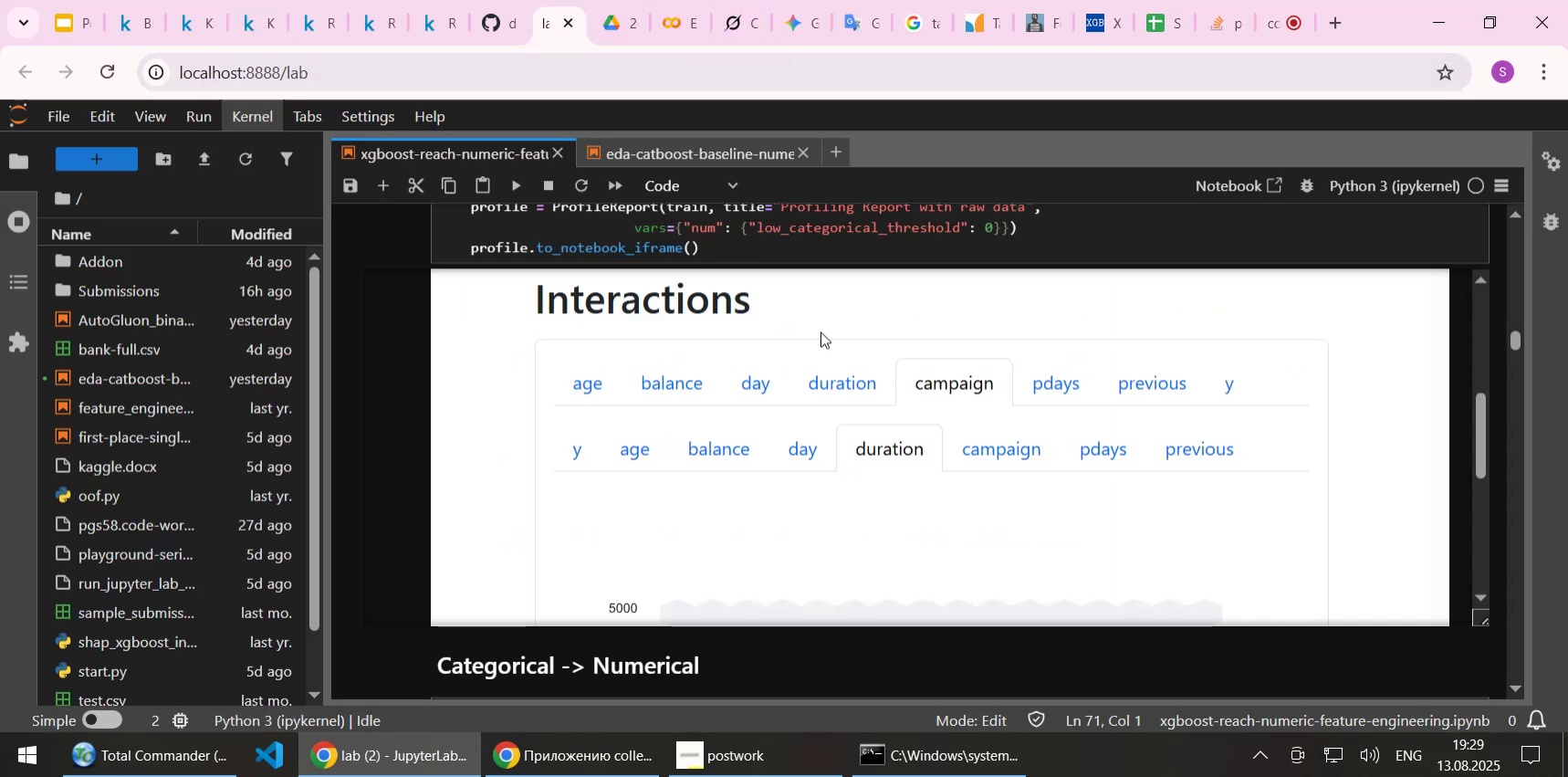 
scroll: coordinate [1045, 428], scroll_direction: down, amount: 4.0
 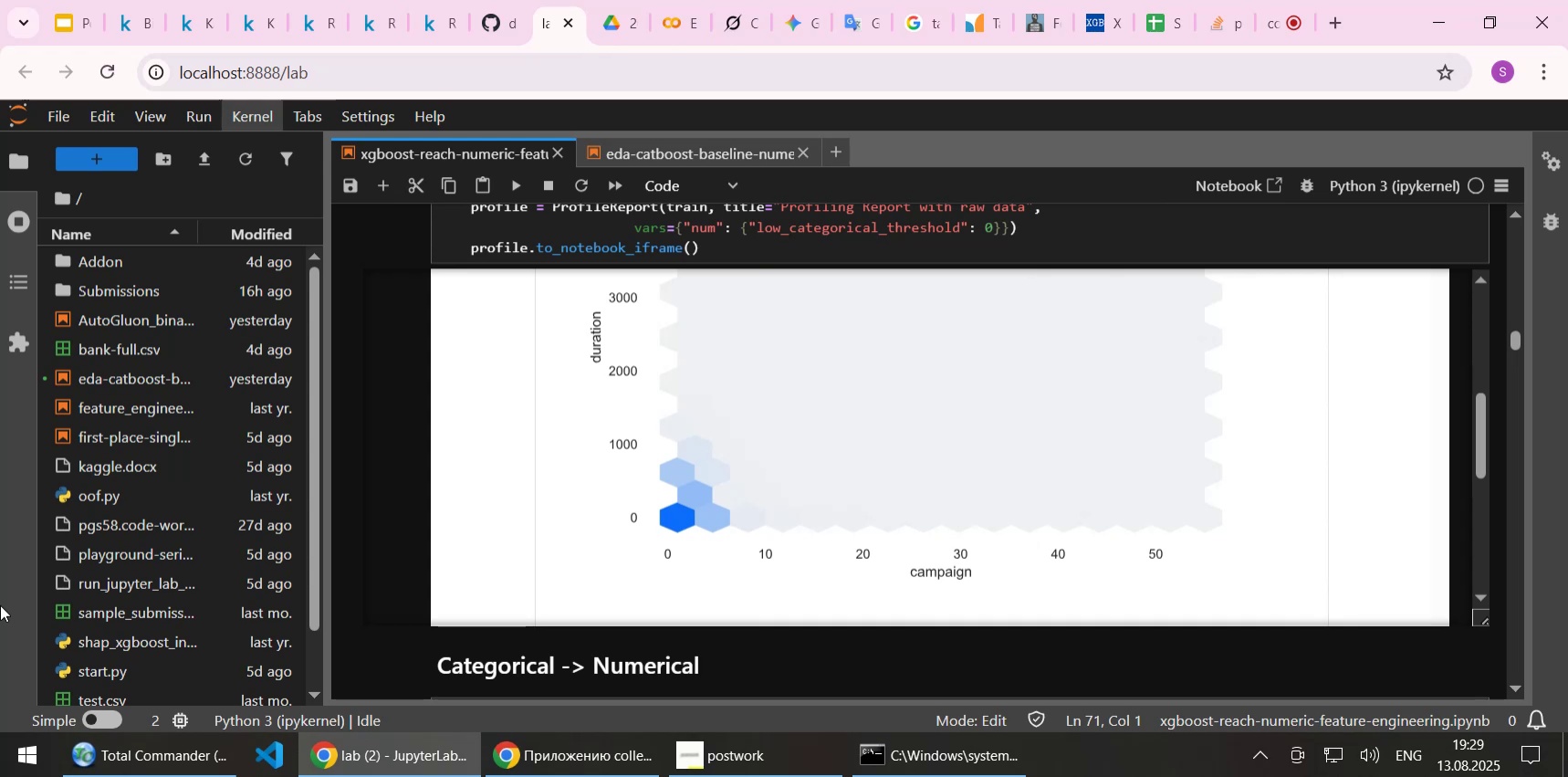 
wait(35.26)
 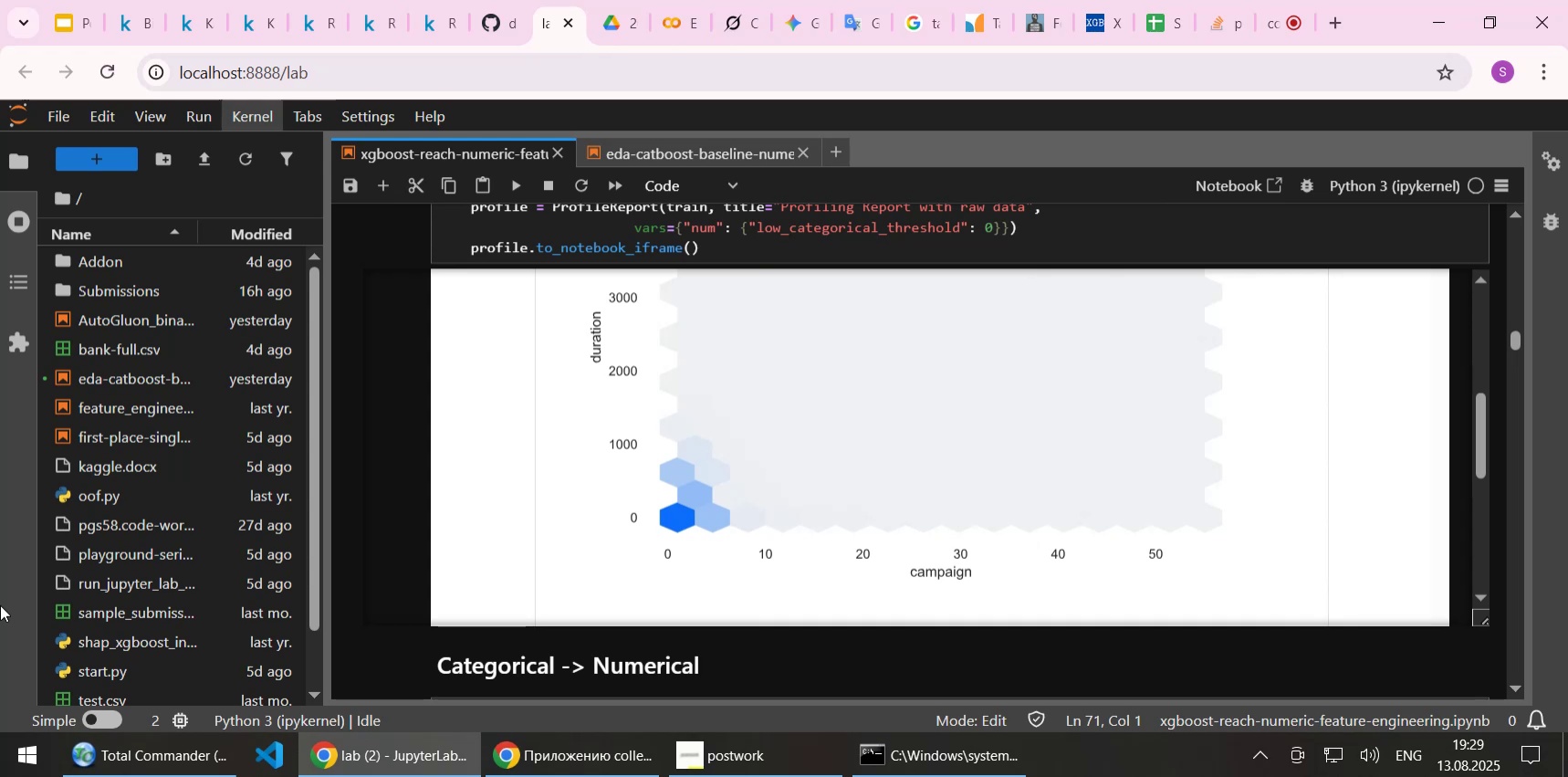 
left_click([245, 26])
 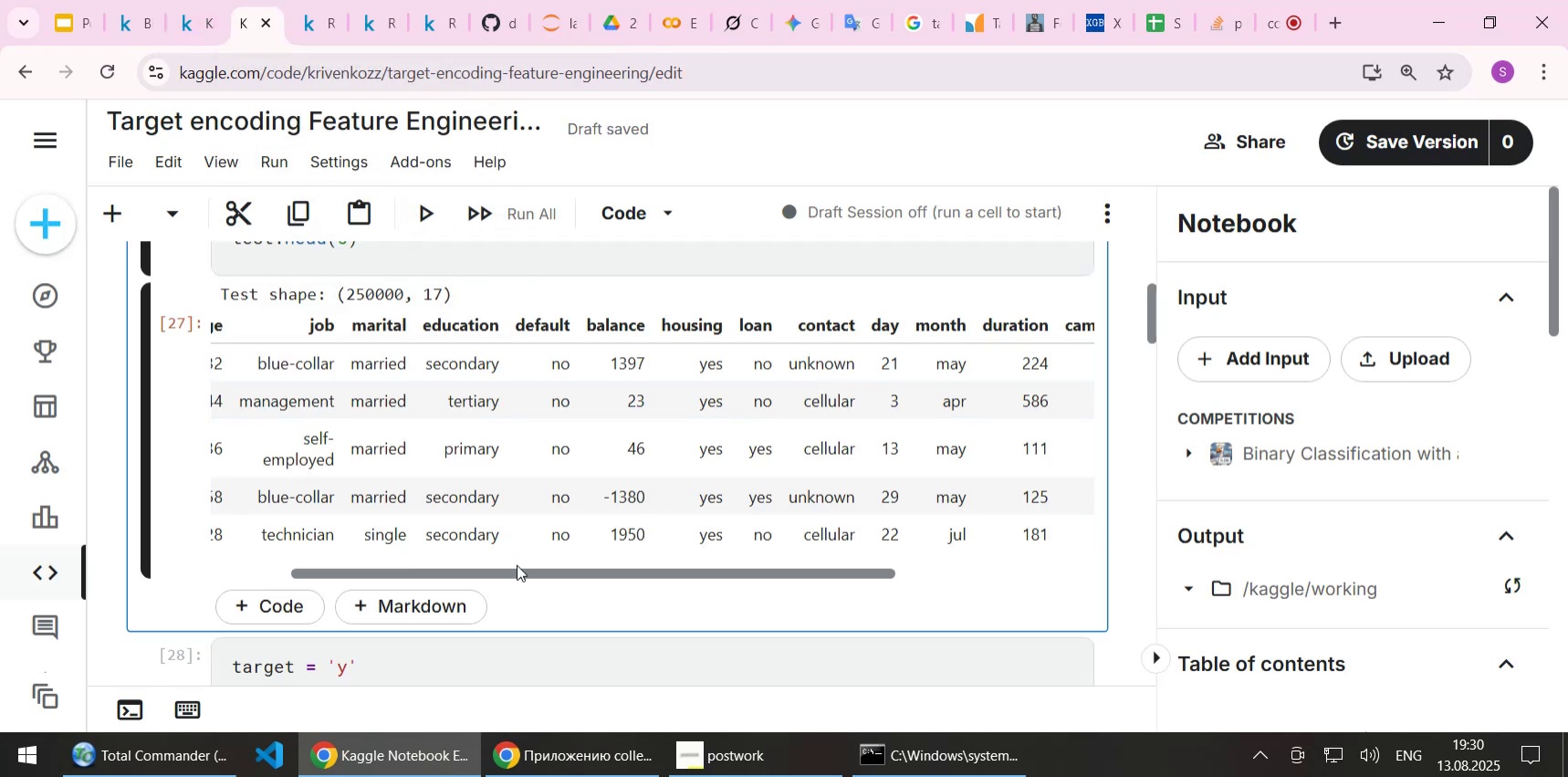 
left_click_drag(start_coordinate=[520, 569], to_coordinate=[787, 576])
 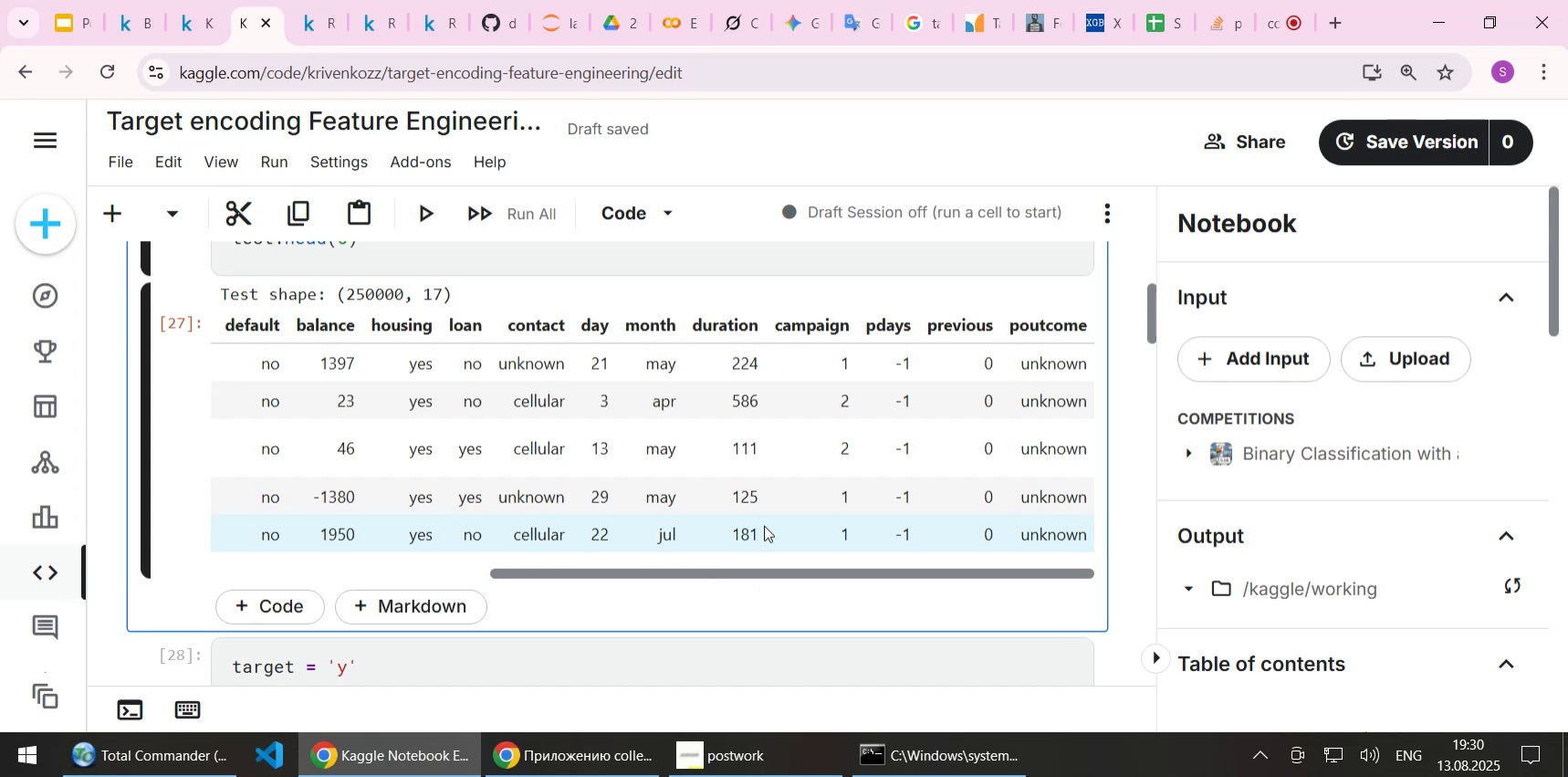 
wait(25.47)
 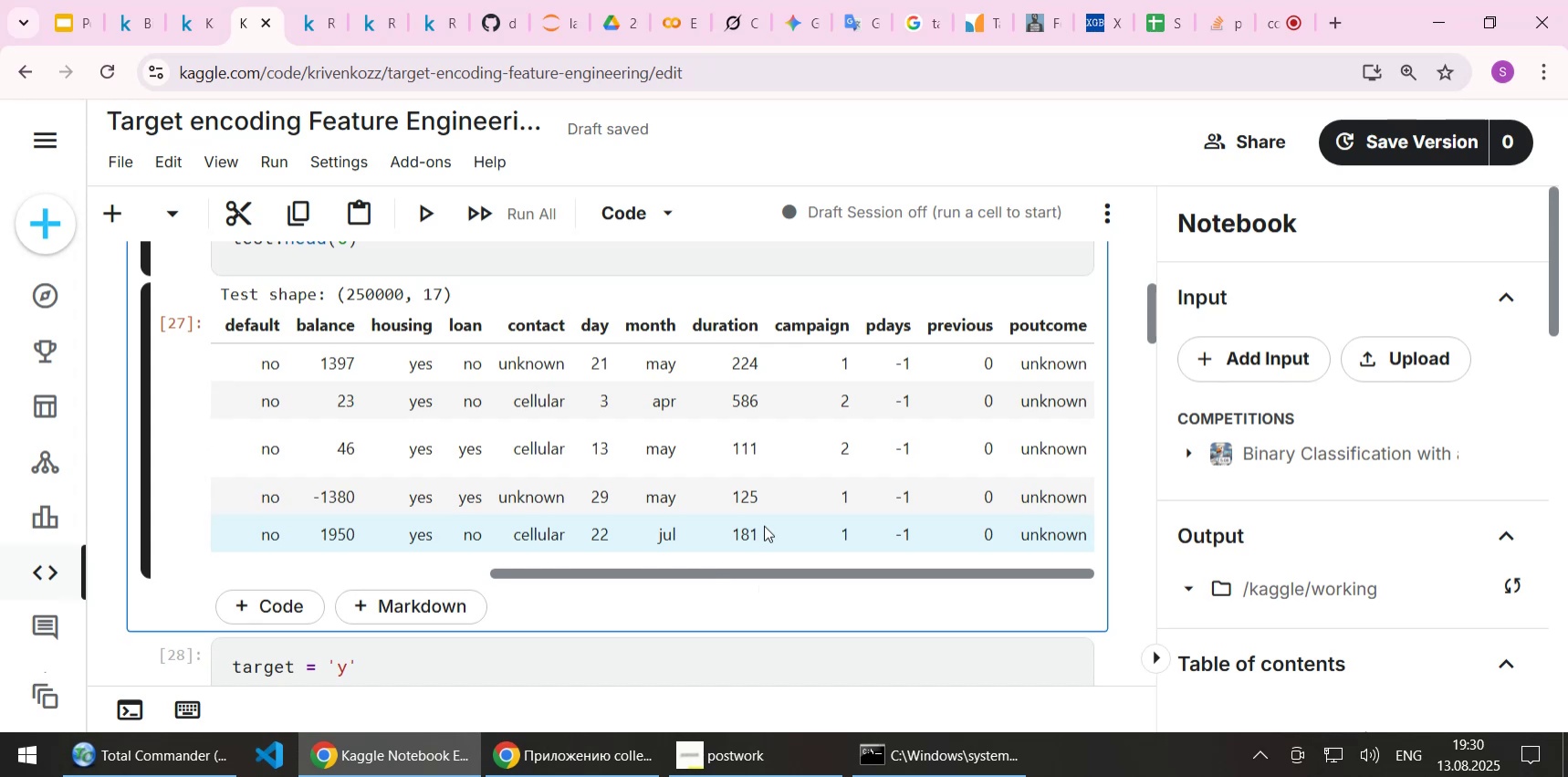 
left_click_drag(start_coordinate=[830, 575], to_coordinate=[429, 578])
 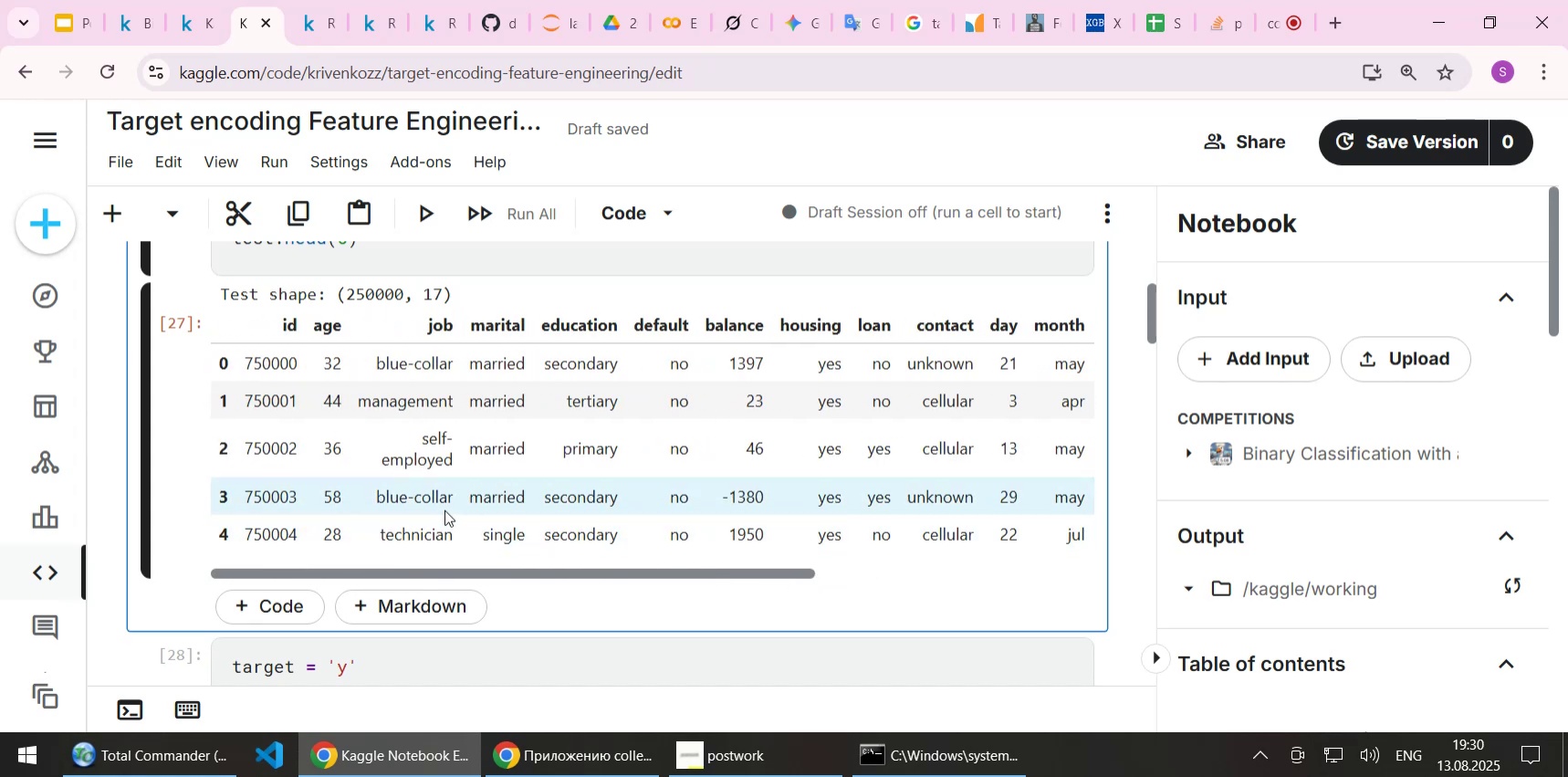 
scroll: coordinate [447, 509], scroll_direction: none, amount: 0.0
 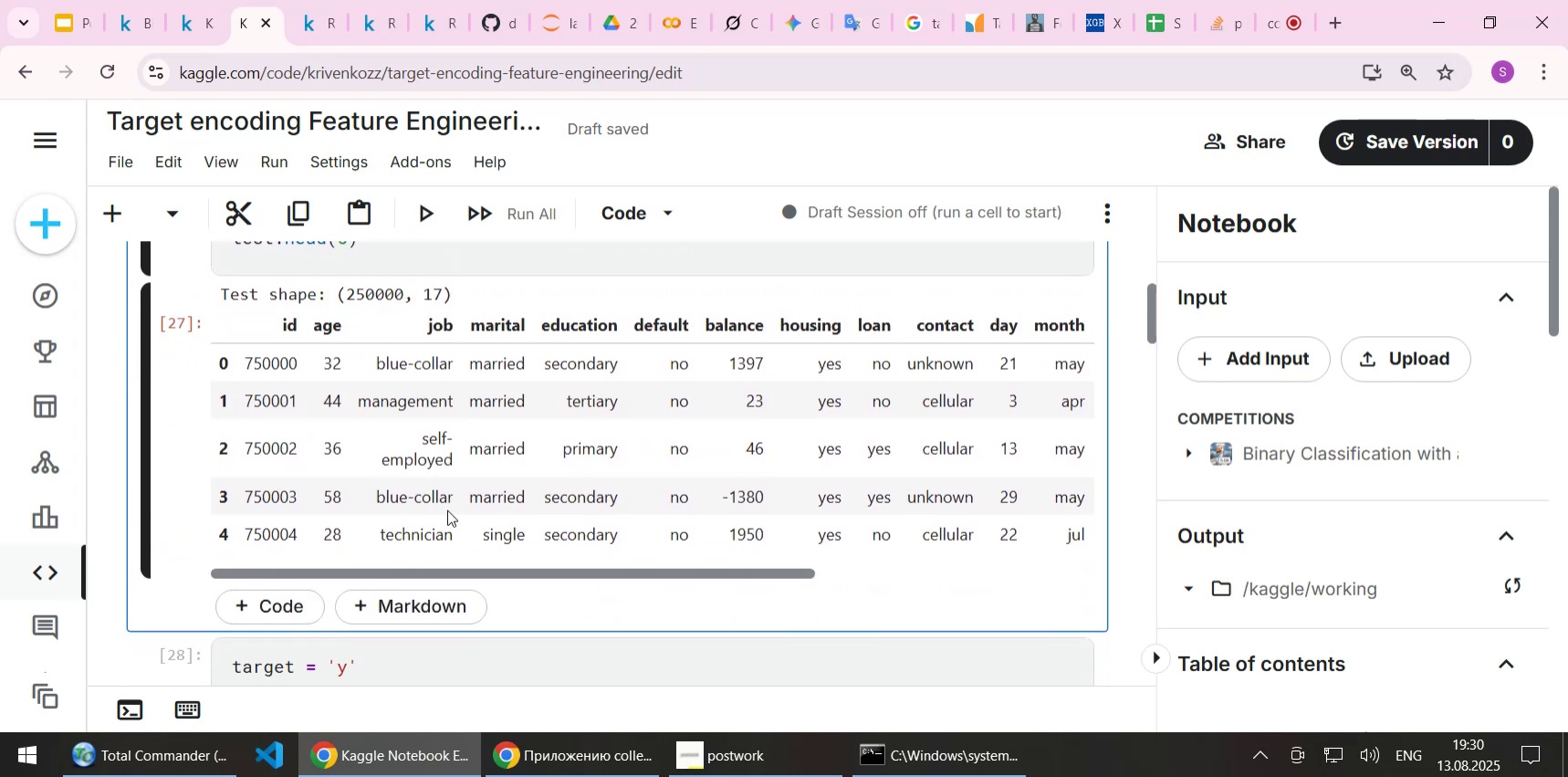 
left_click_drag(start_coordinate=[570, 574], to_coordinate=[433, 578])
 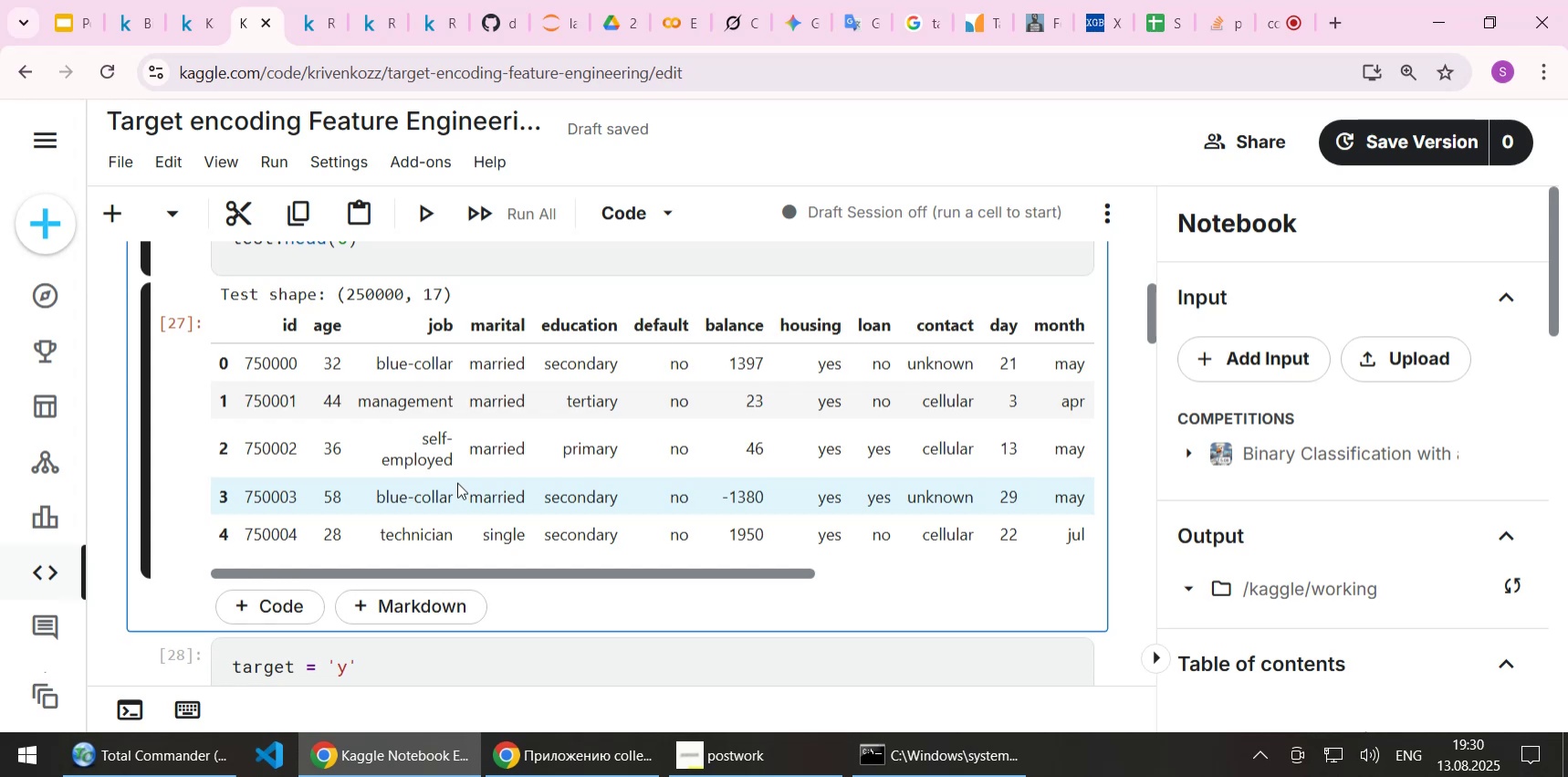 
scroll: coordinate [457, 482], scroll_direction: down, amount: 2.0
 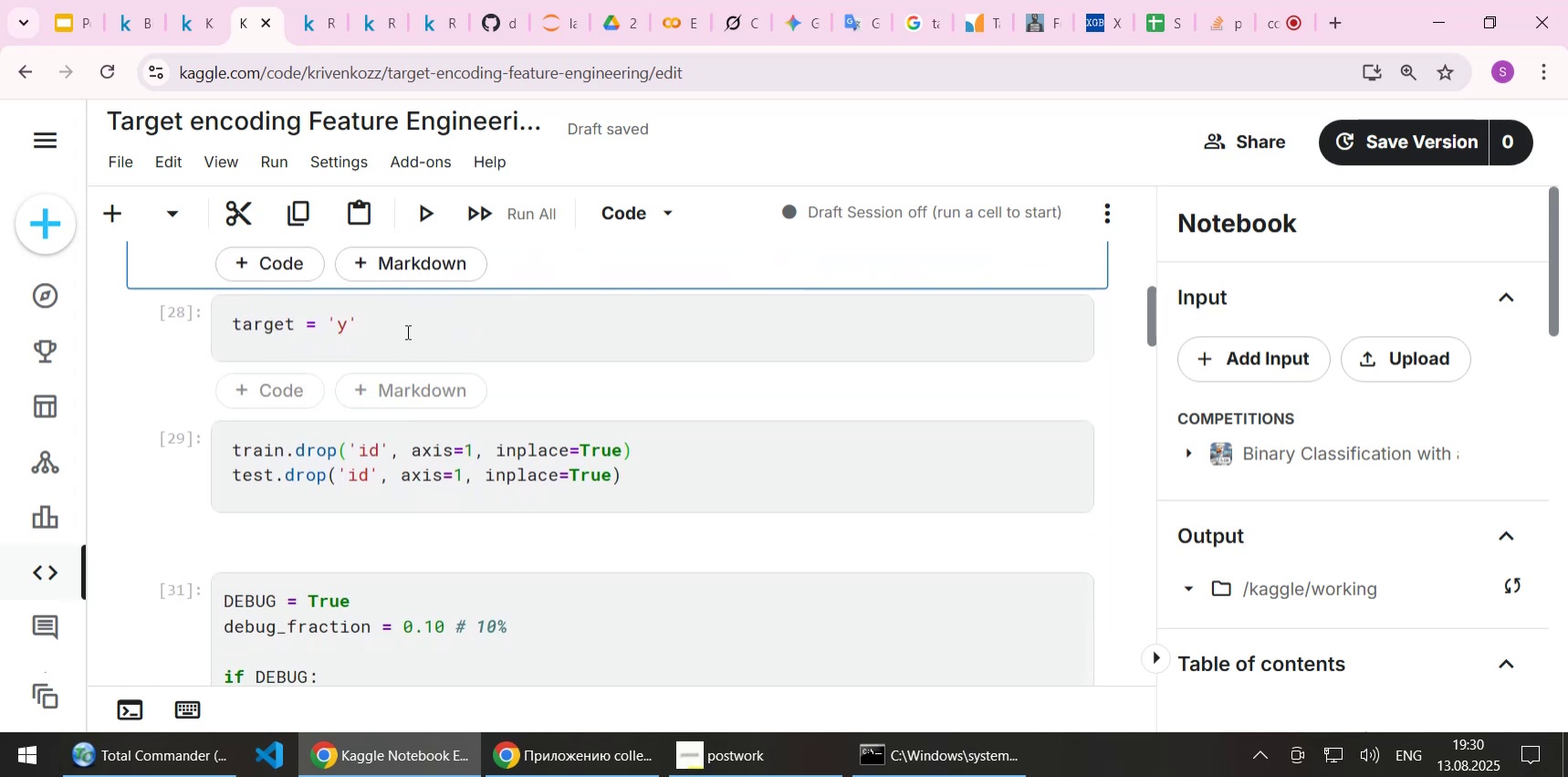 
left_click([406, 331])
 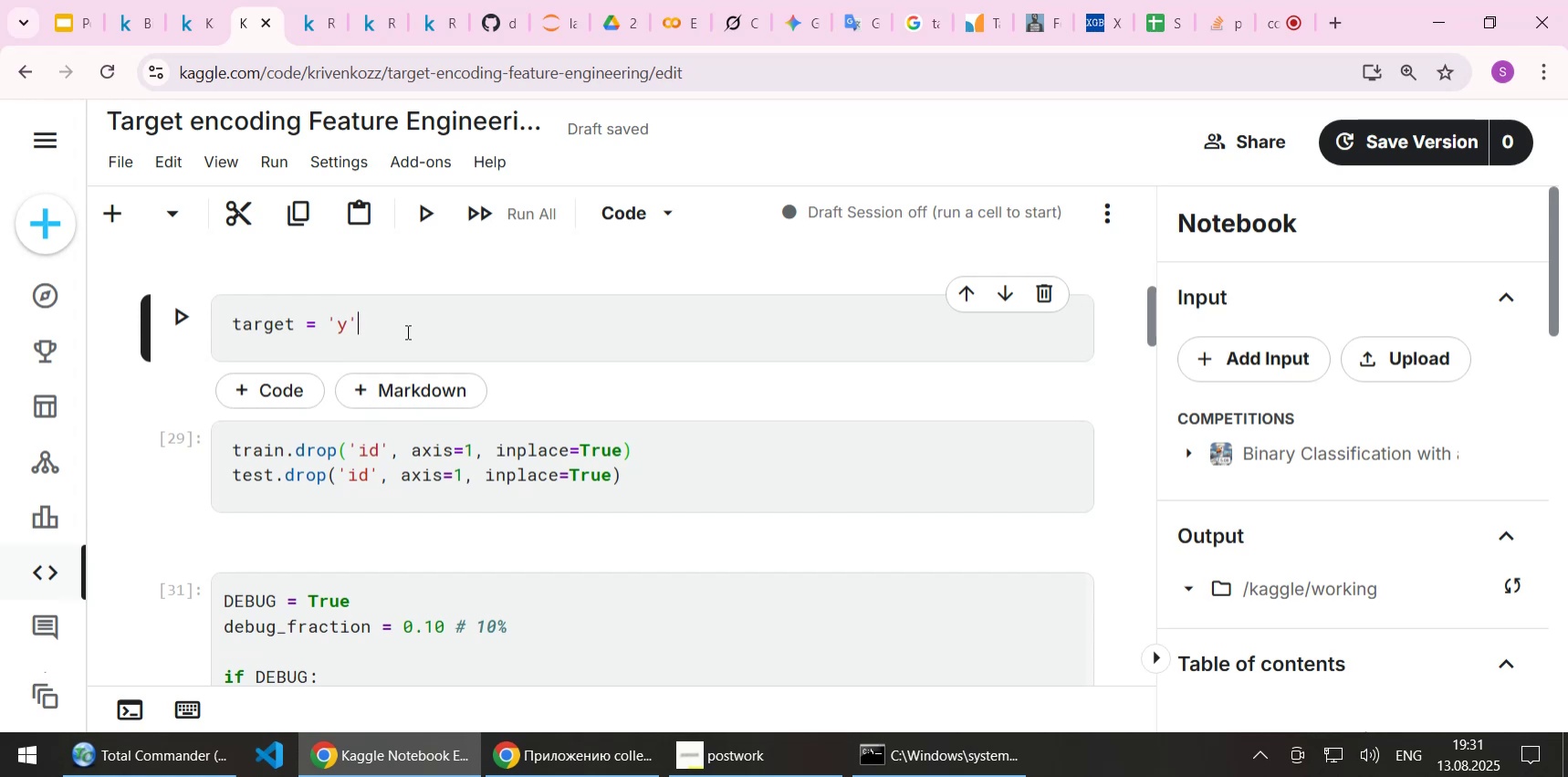 
wait(20.87)
 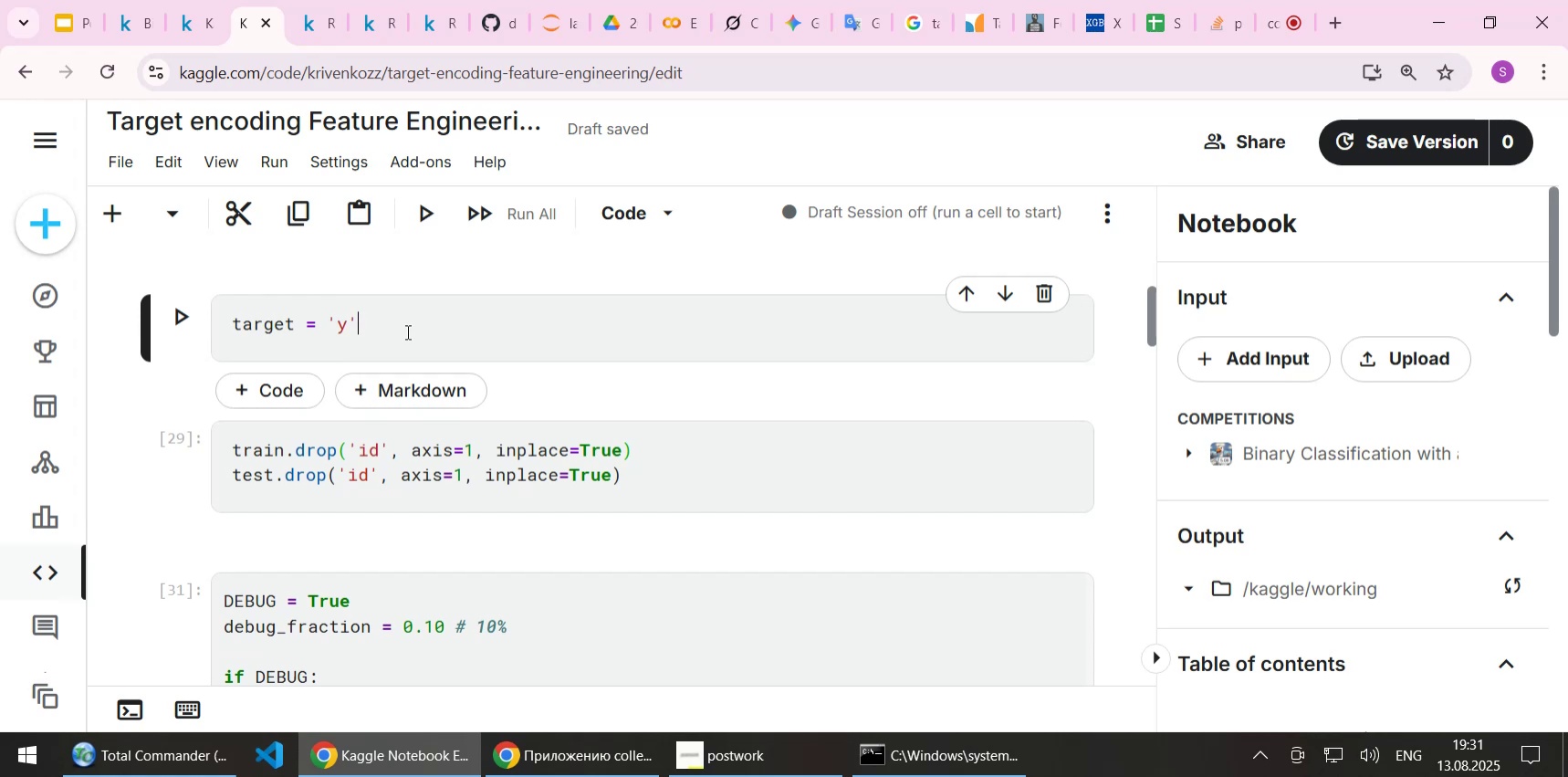 
left_click([650, 321])
 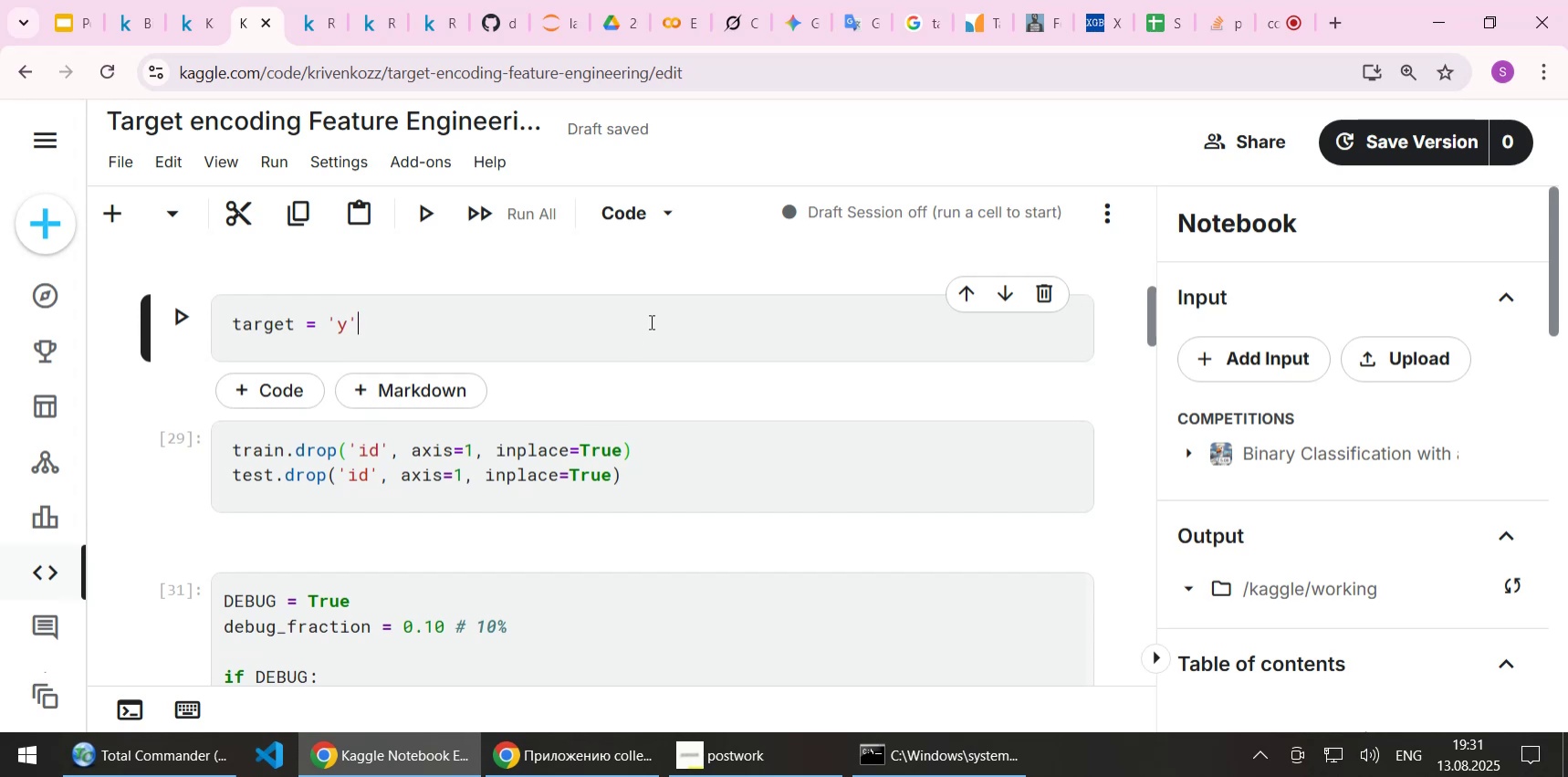 
scroll: coordinate [620, 438], scroll_direction: up, amount: 4.0
 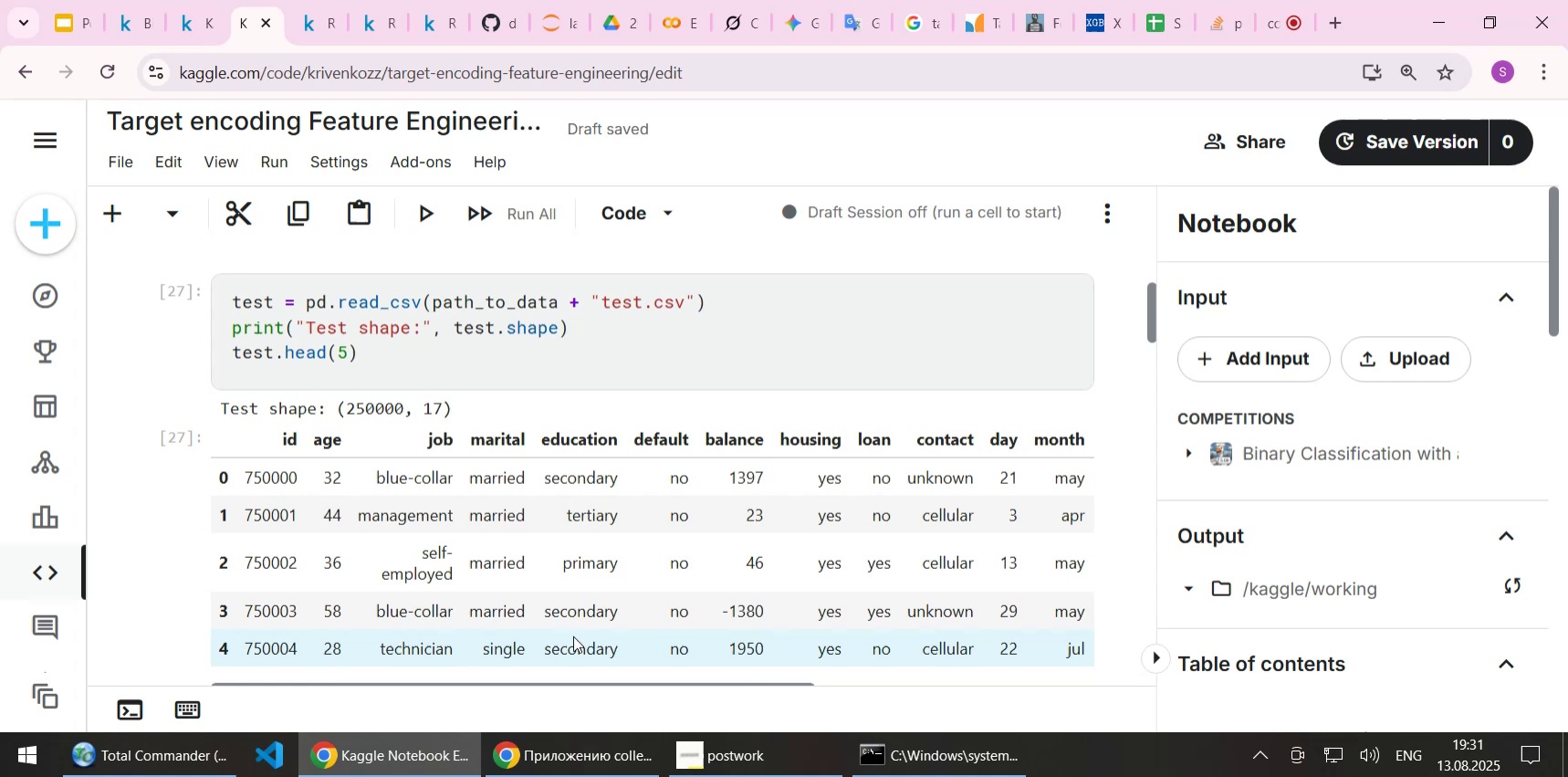 
scroll: coordinate [555, 540], scroll_direction: down, amount: 6.0
 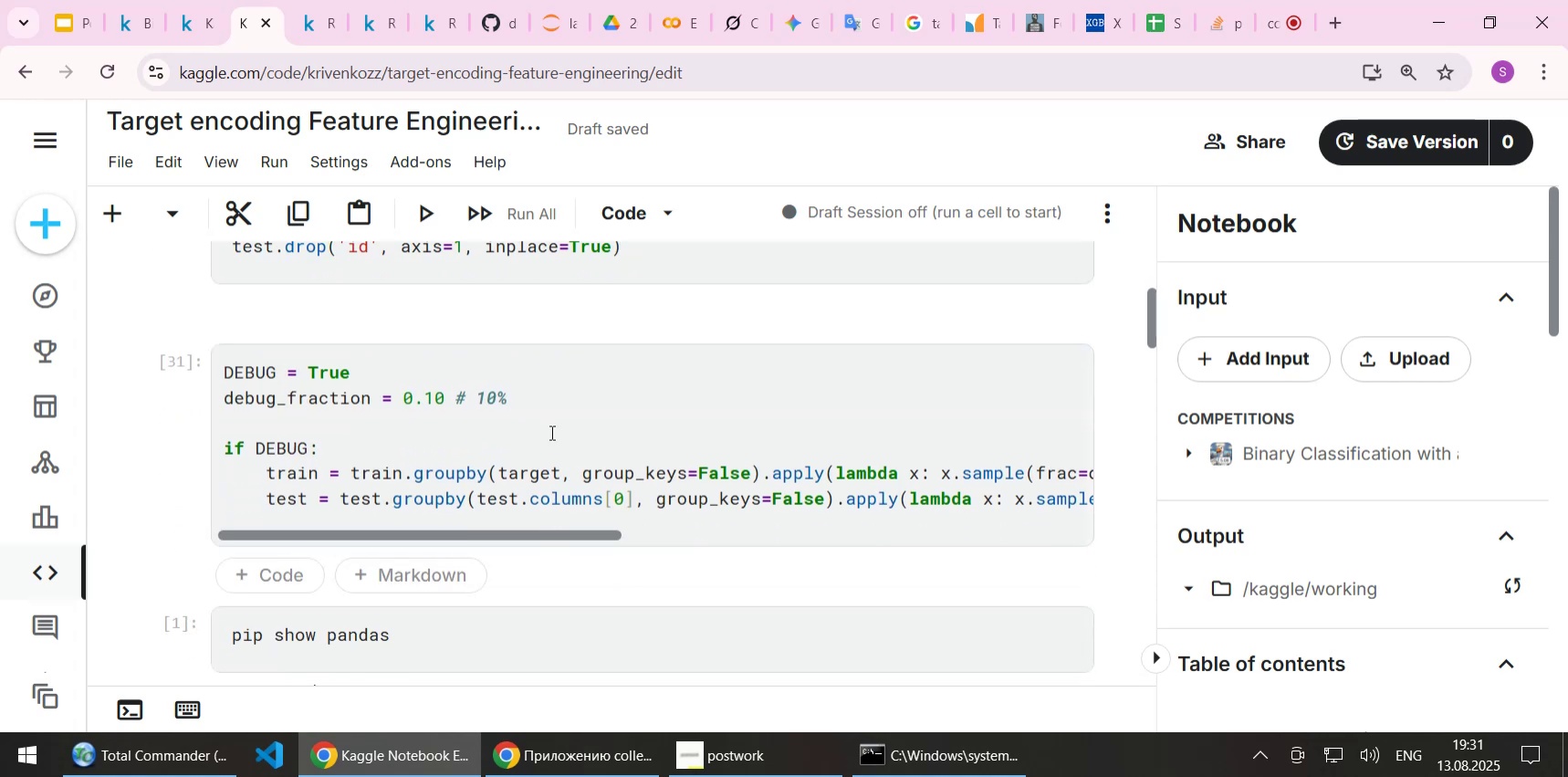 
left_click([550, 411])
 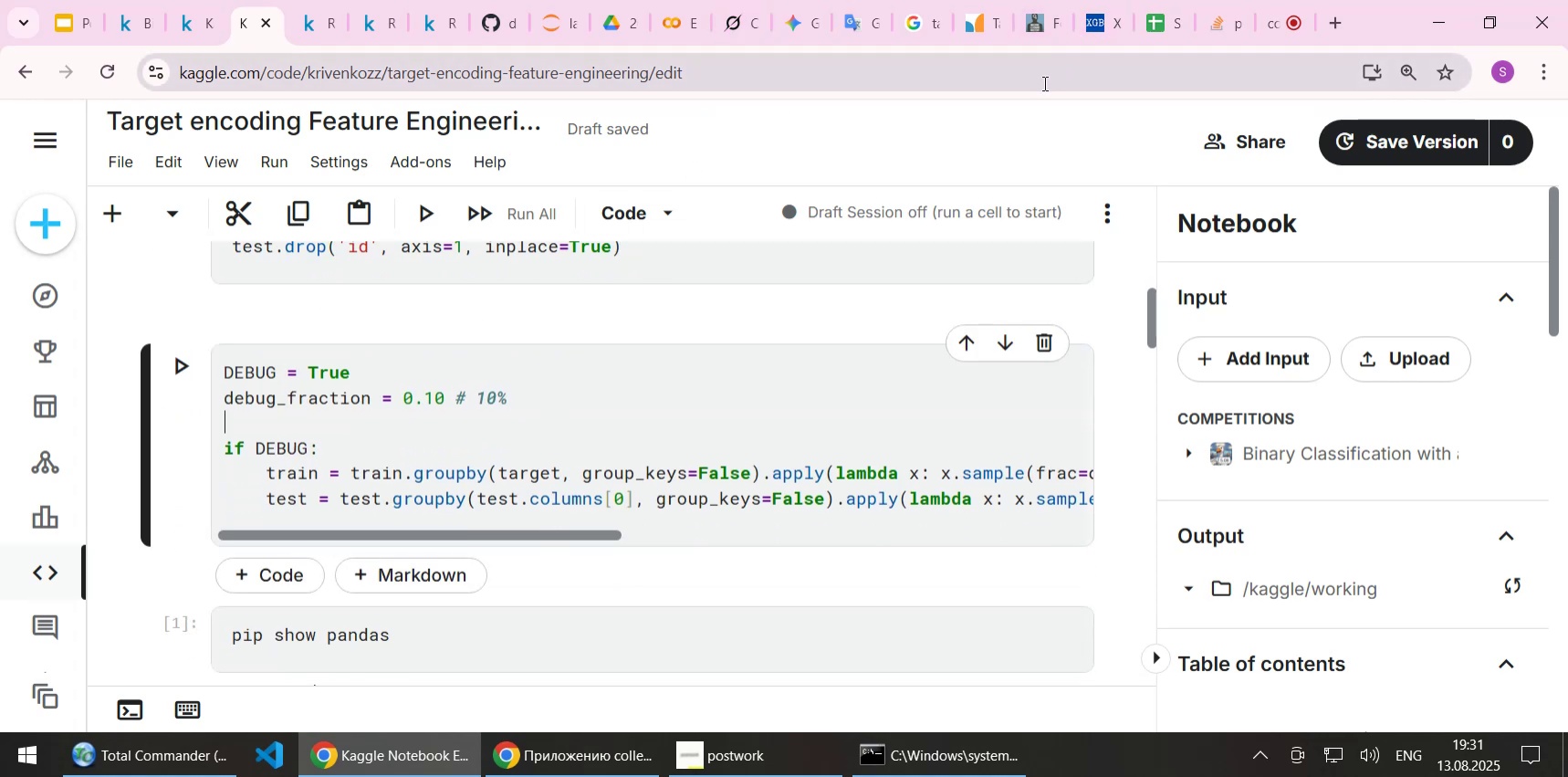 
left_click([966, 11])
 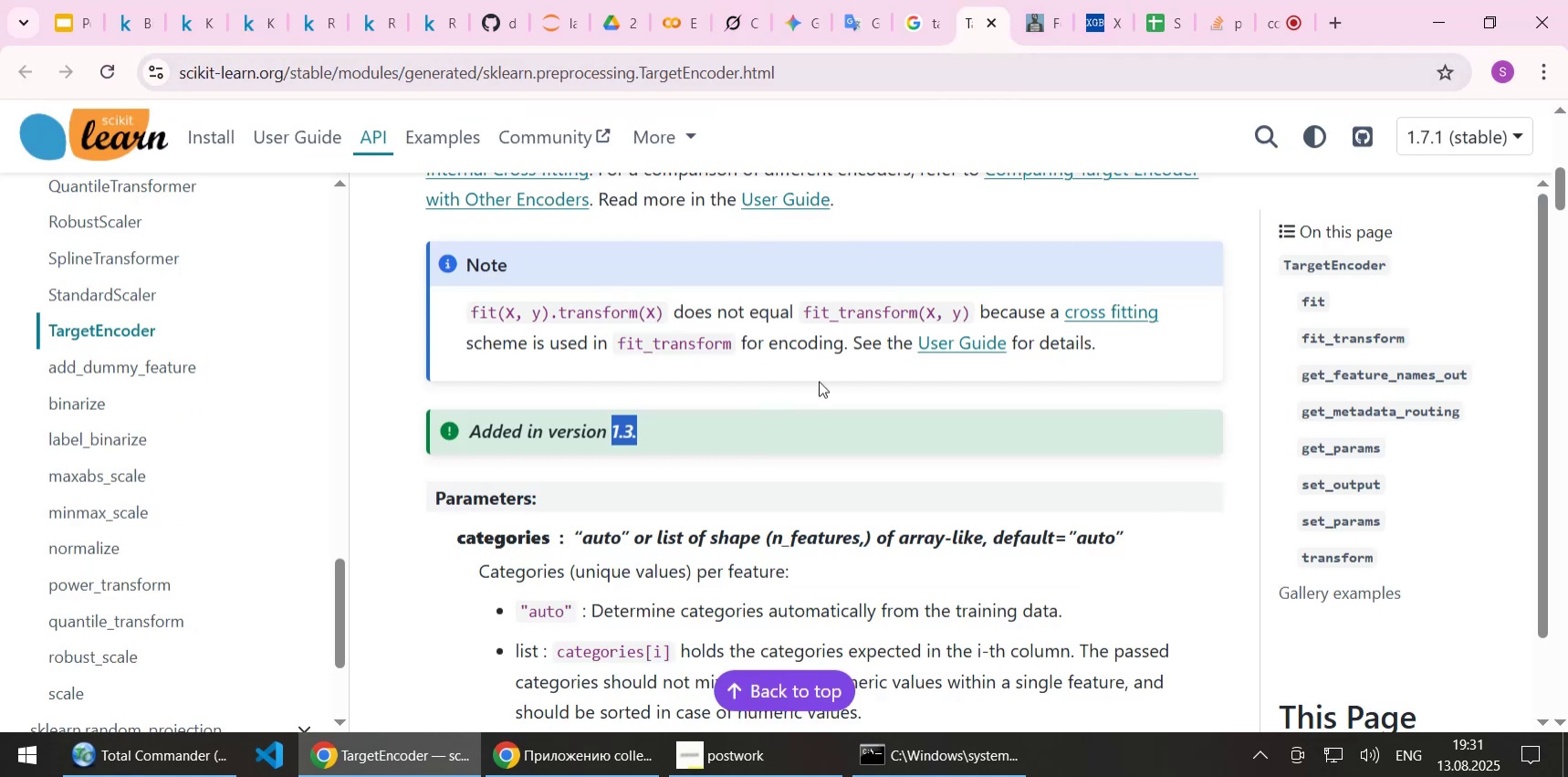 
scroll: coordinate [819, 381], scroll_direction: down, amount: 2.0
 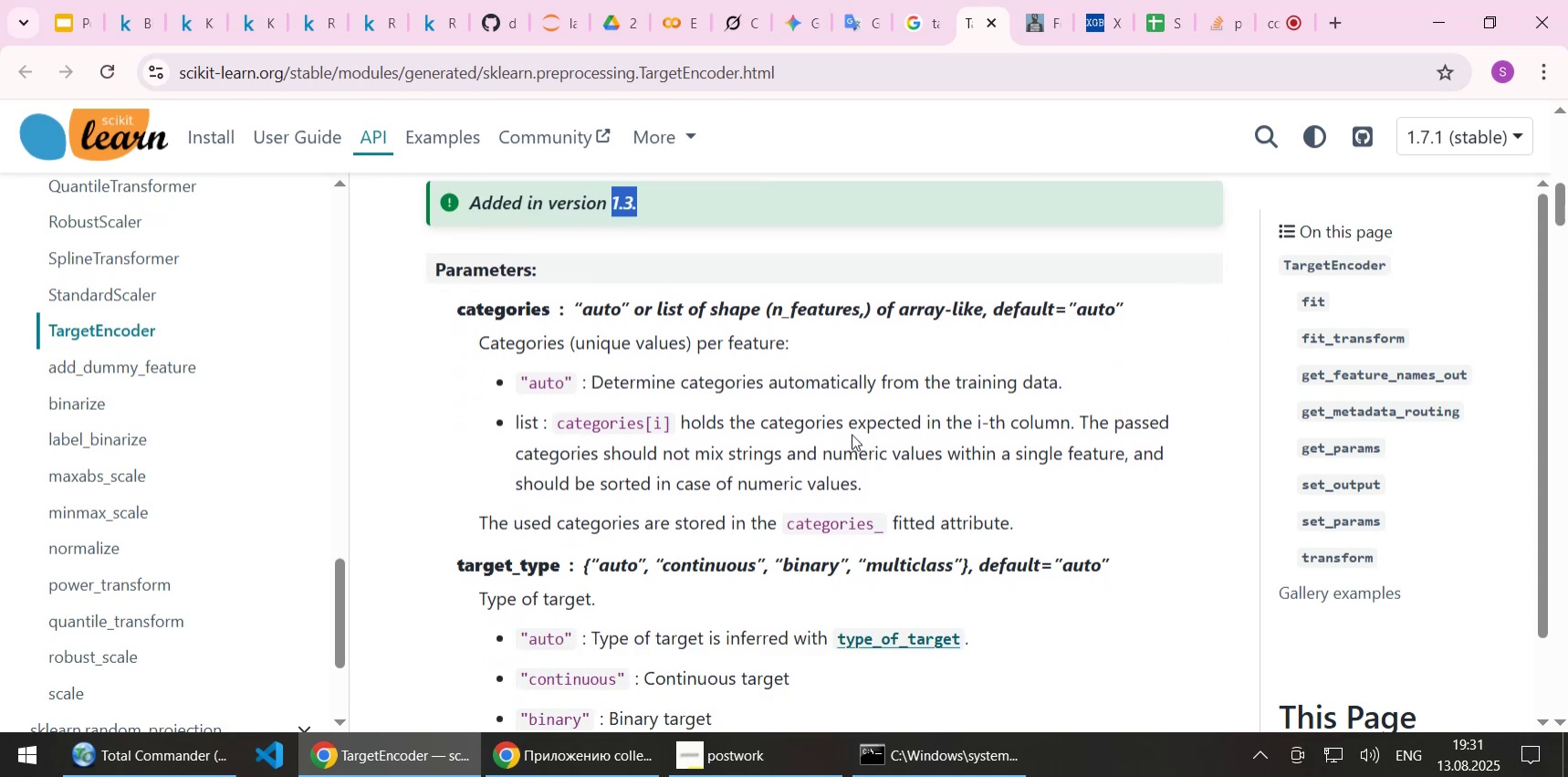 
wait(8.75)
 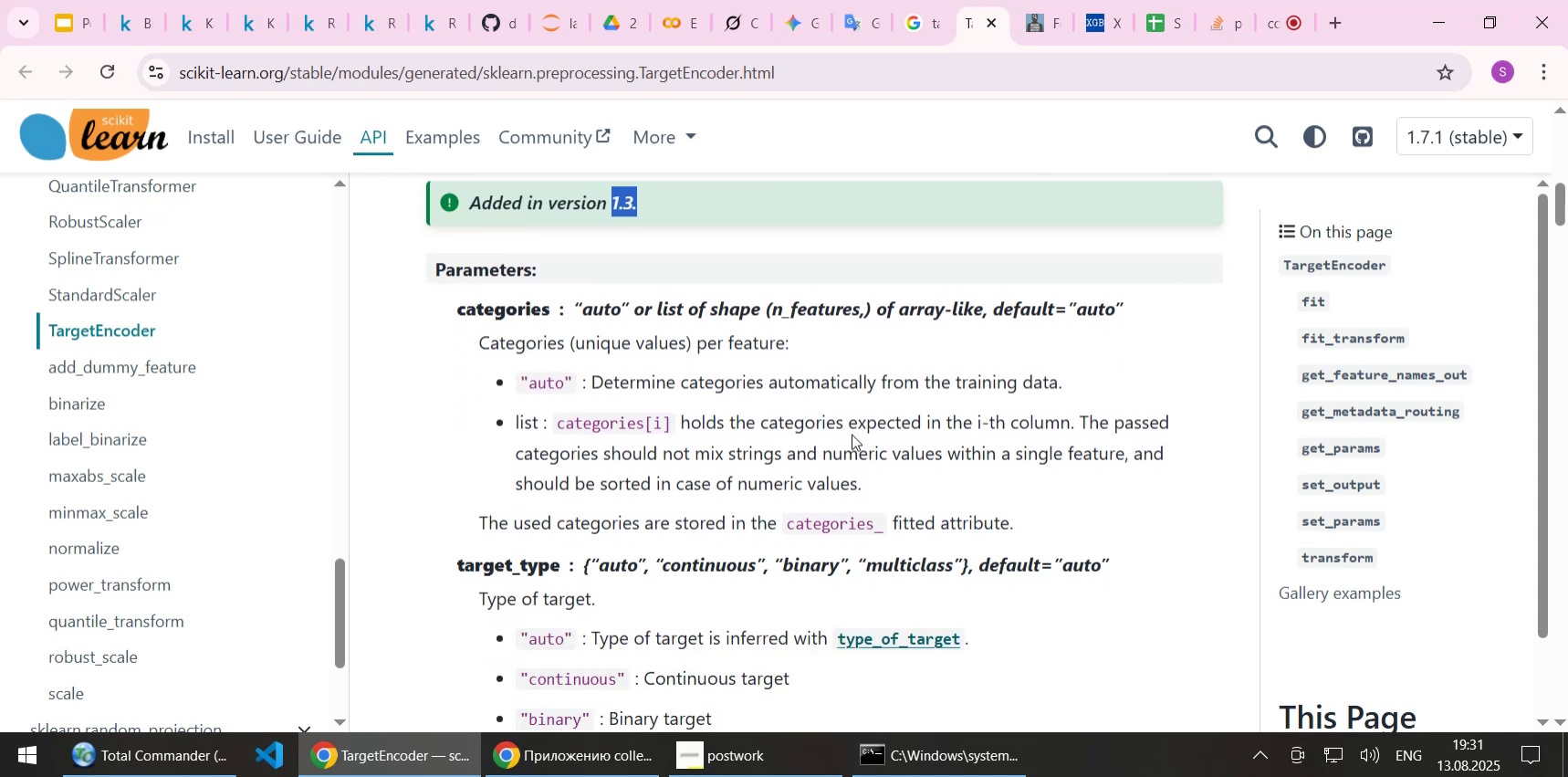 
scroll: coordinate [922, 497], scroll_direction: down, amount: 2.0
 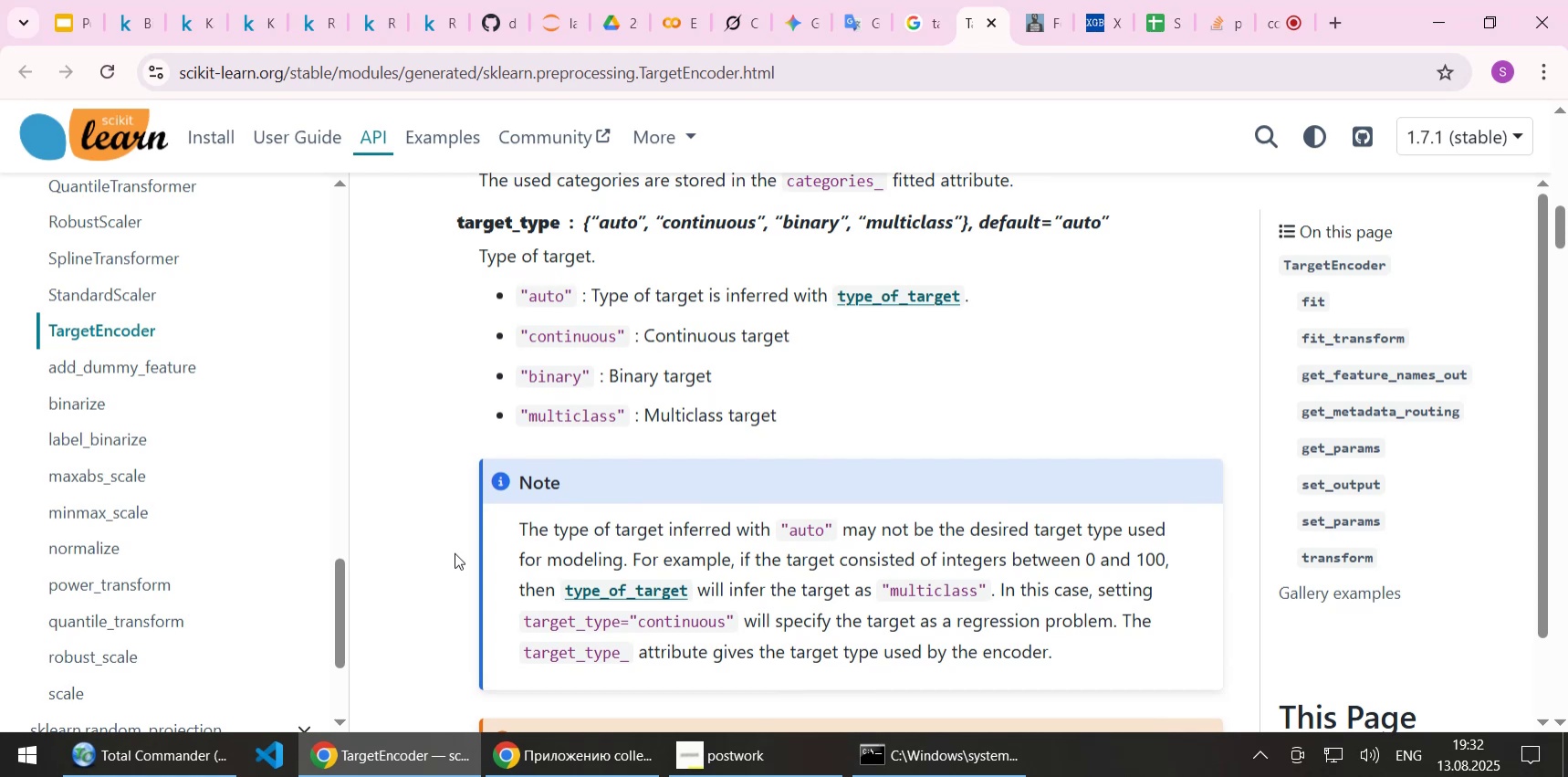 
wait(49.2)
 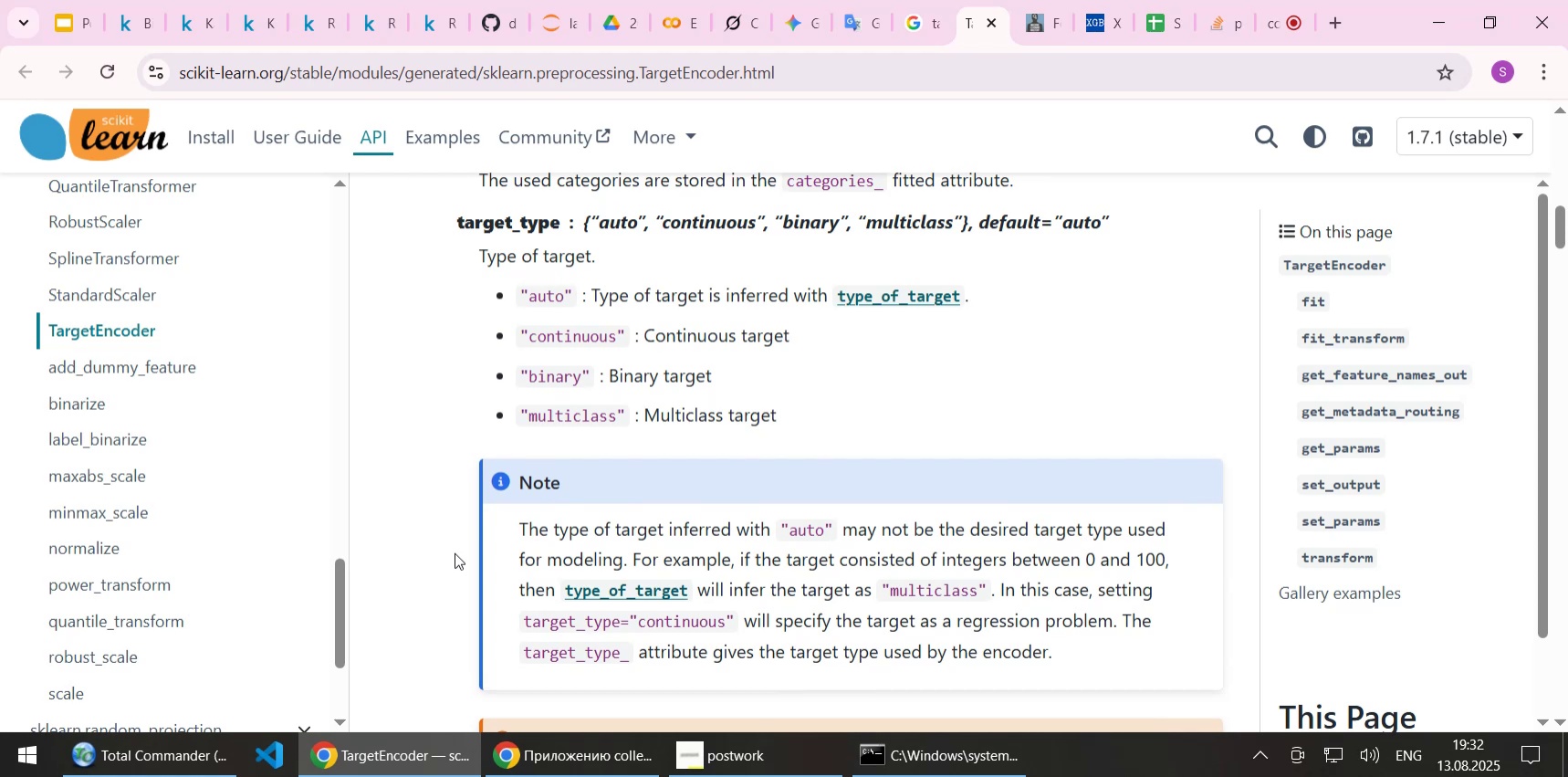 
scroll: coordinate [919, 502], scroll_direction: down, amount: 2.0
 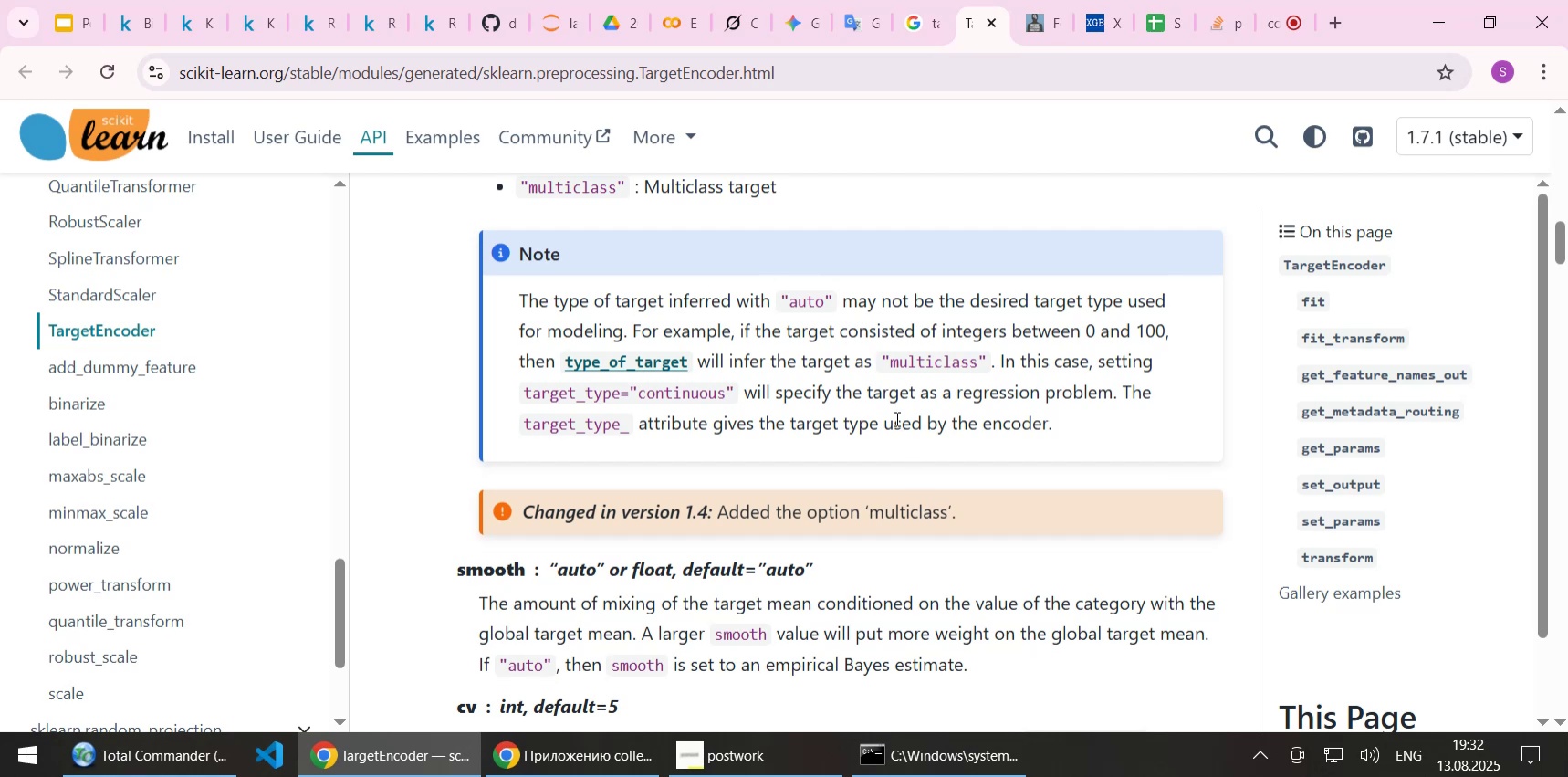 
scroll: coordinate [893, 404], scroll_direction: none, amount: 0.0
 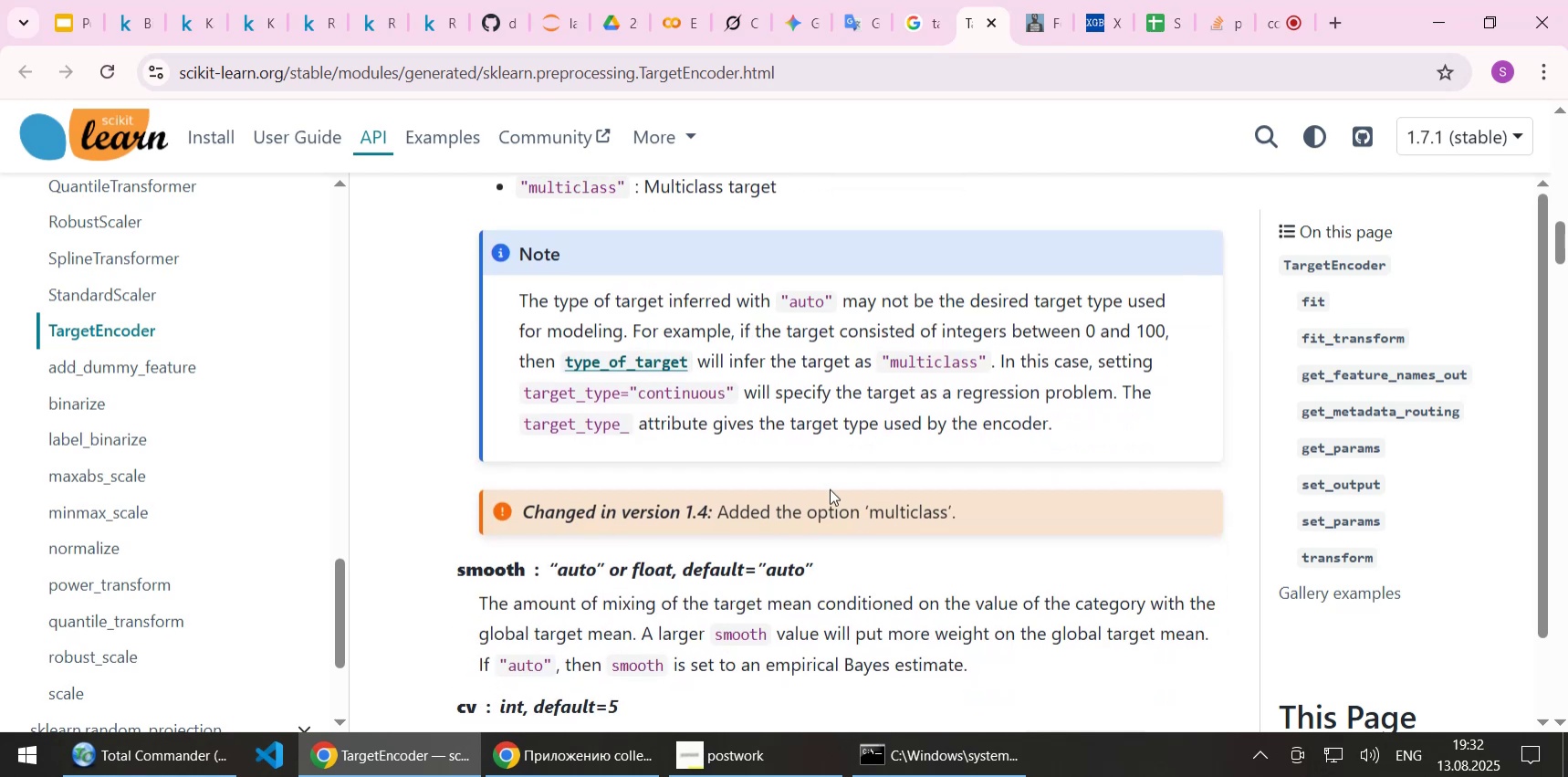 
left_click([793, 511])
 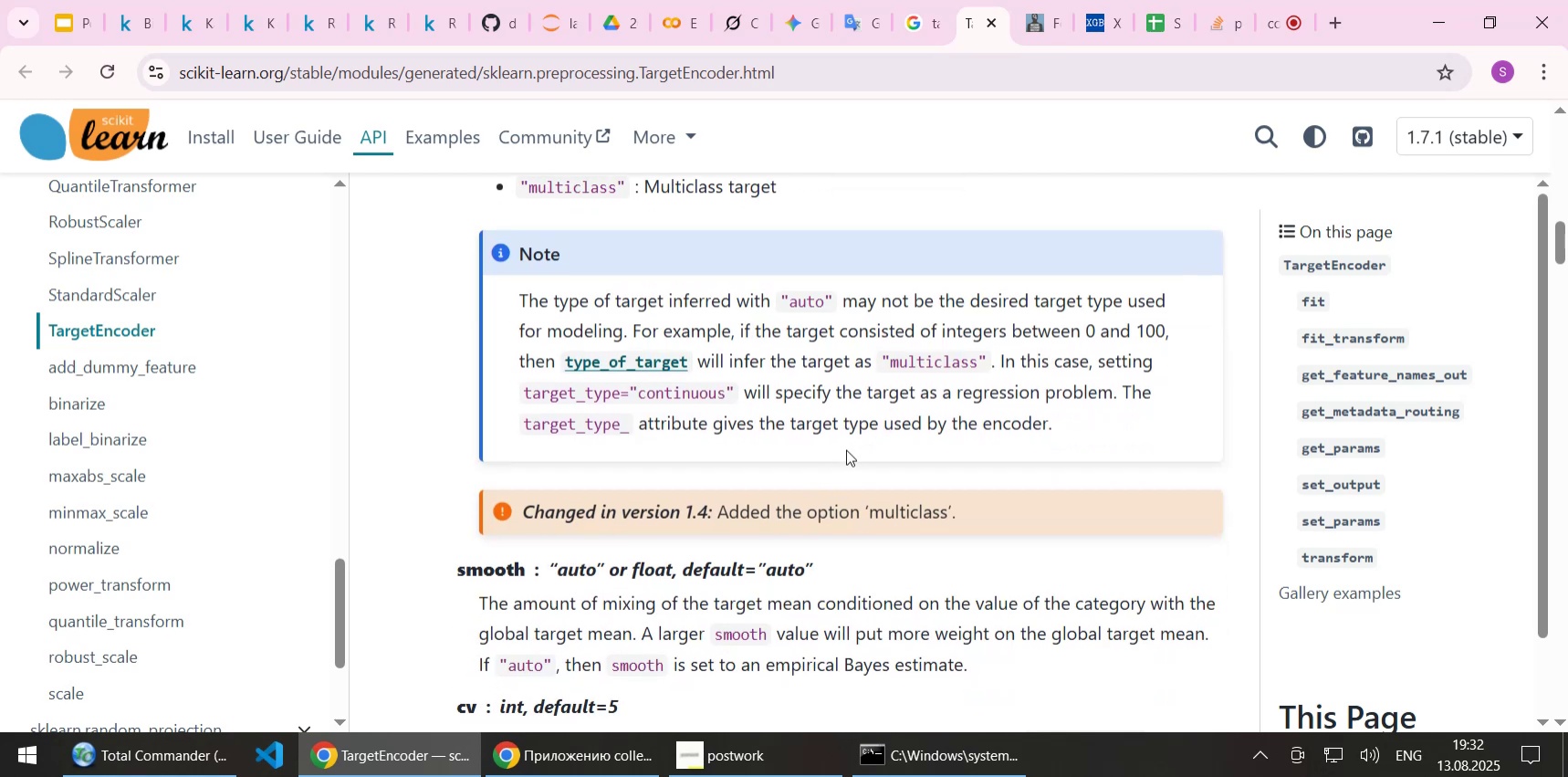 
scroll: coordinate [846, 449], scroll_direction: down, amount: 1.0
 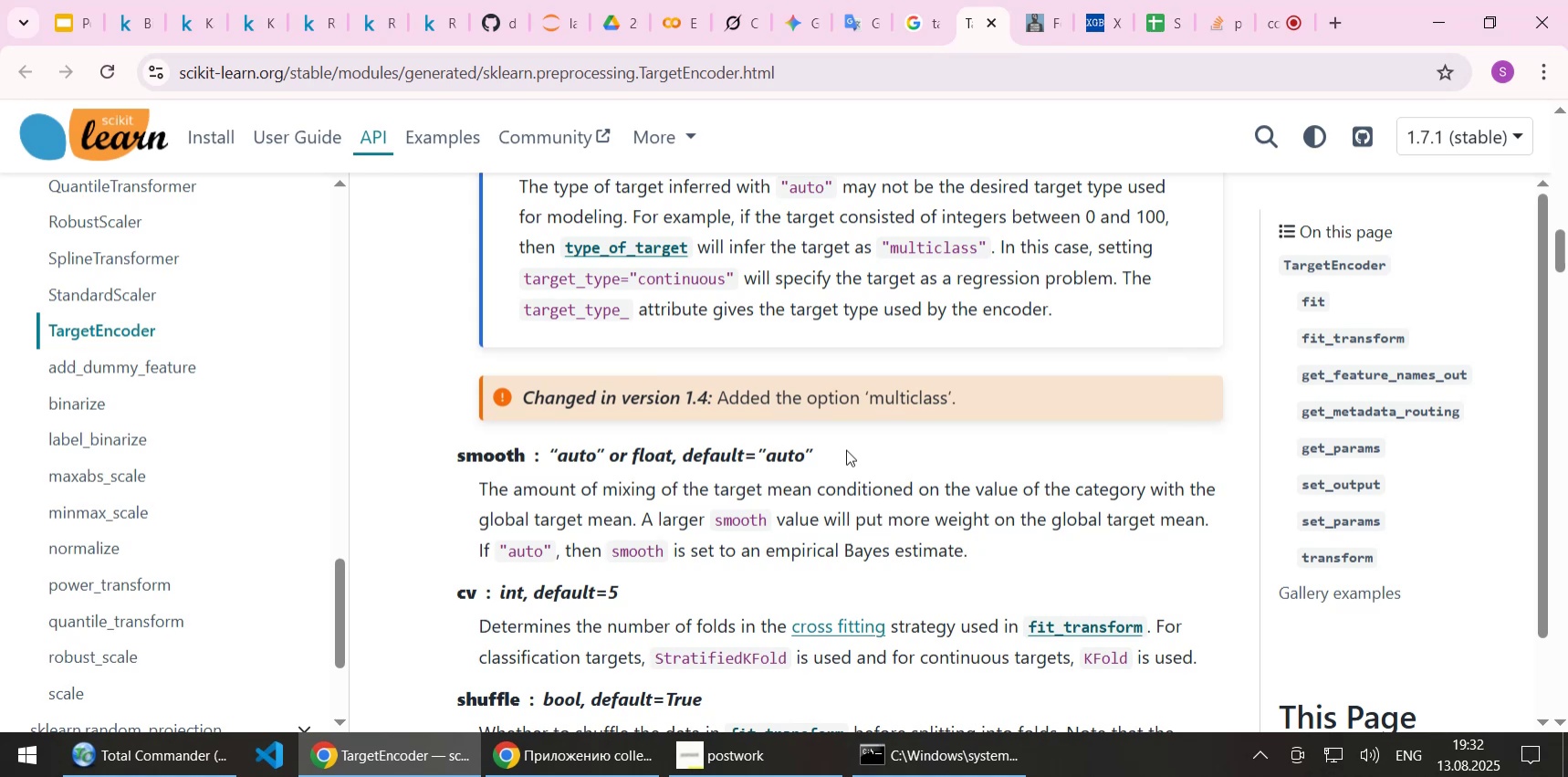 
wait(15.42)
 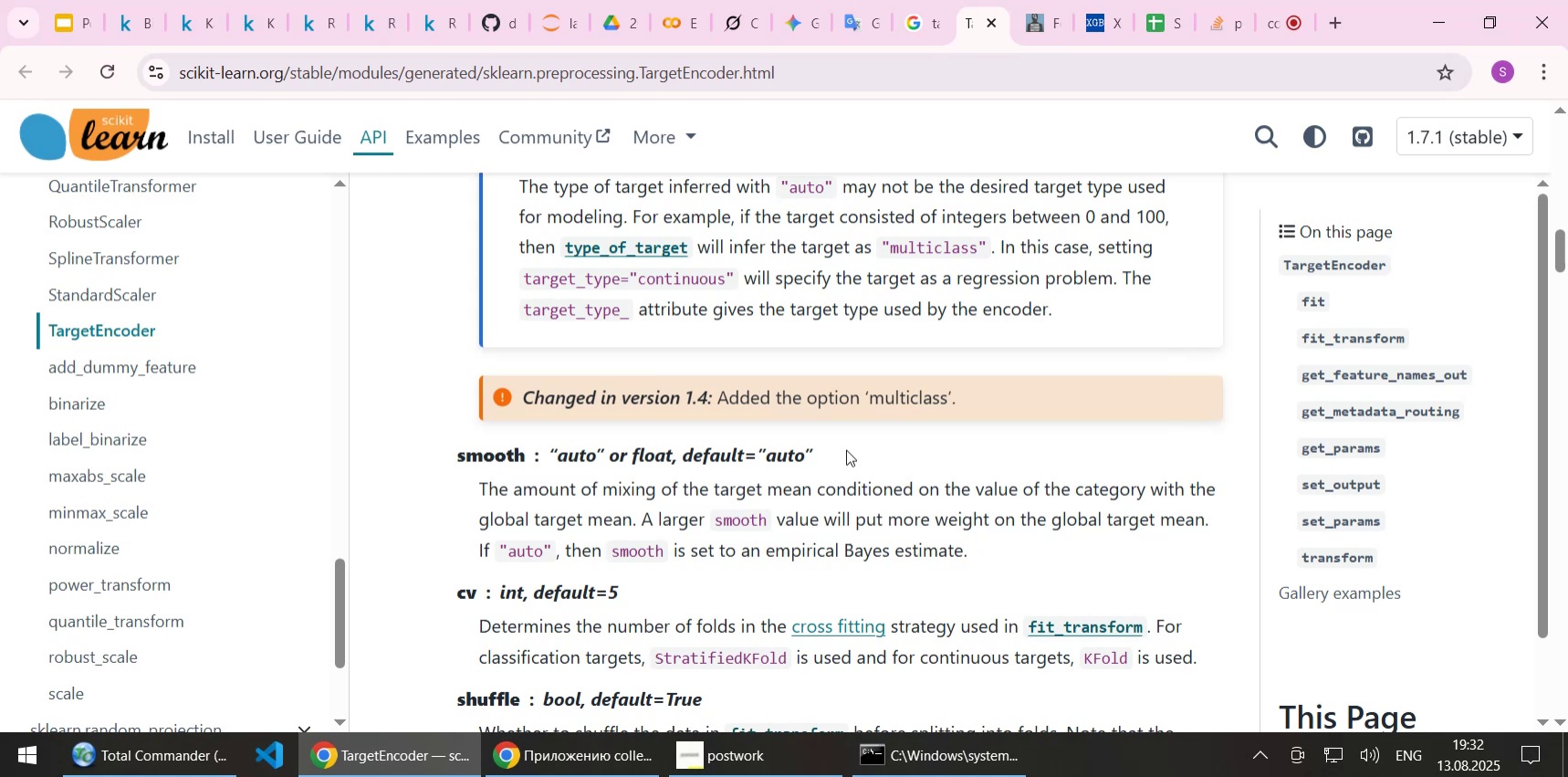 
scroll: coordinate [860, 425], scroll_direction: down, amount: 2.0
 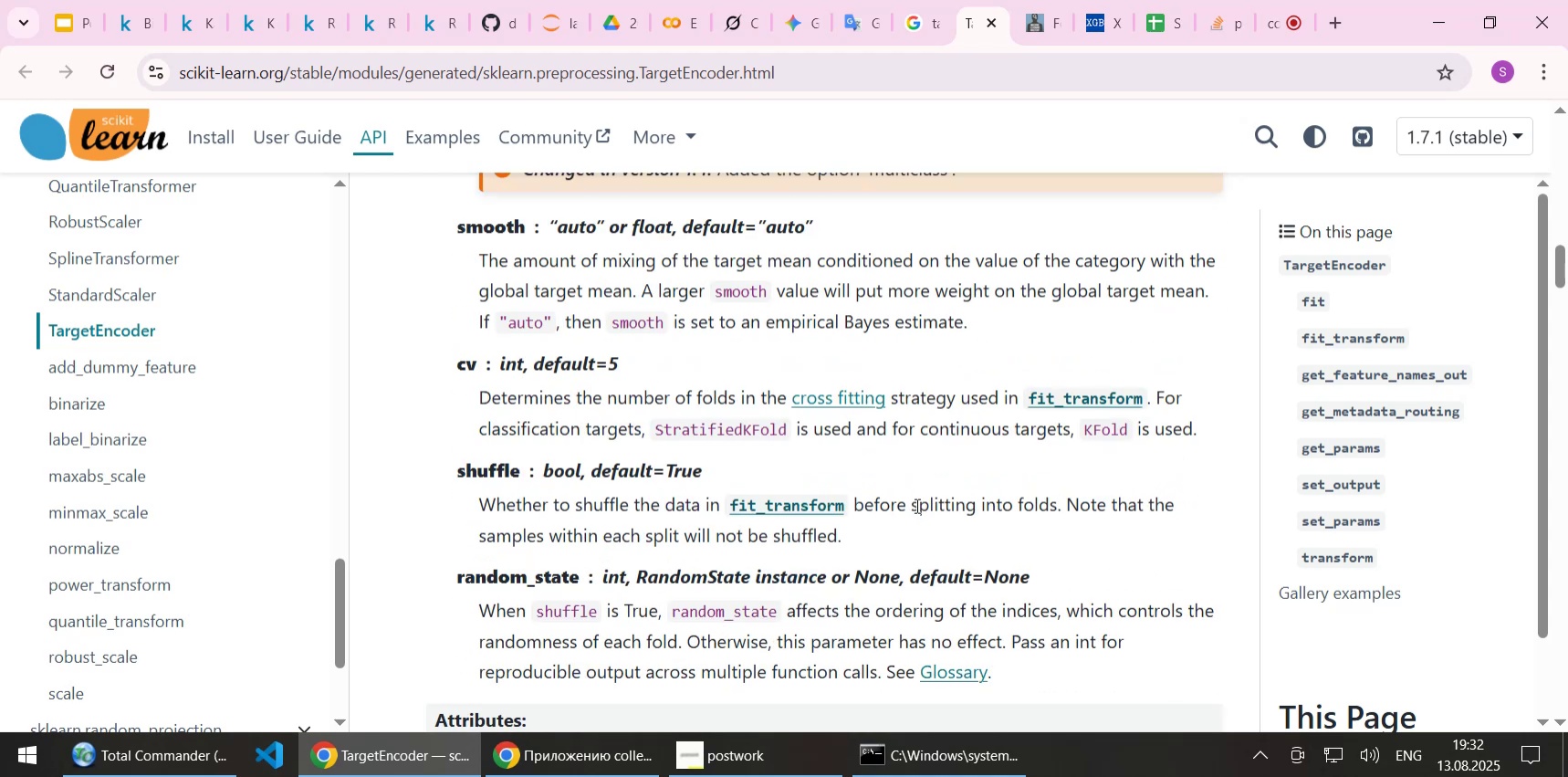 
wait(12.94)
 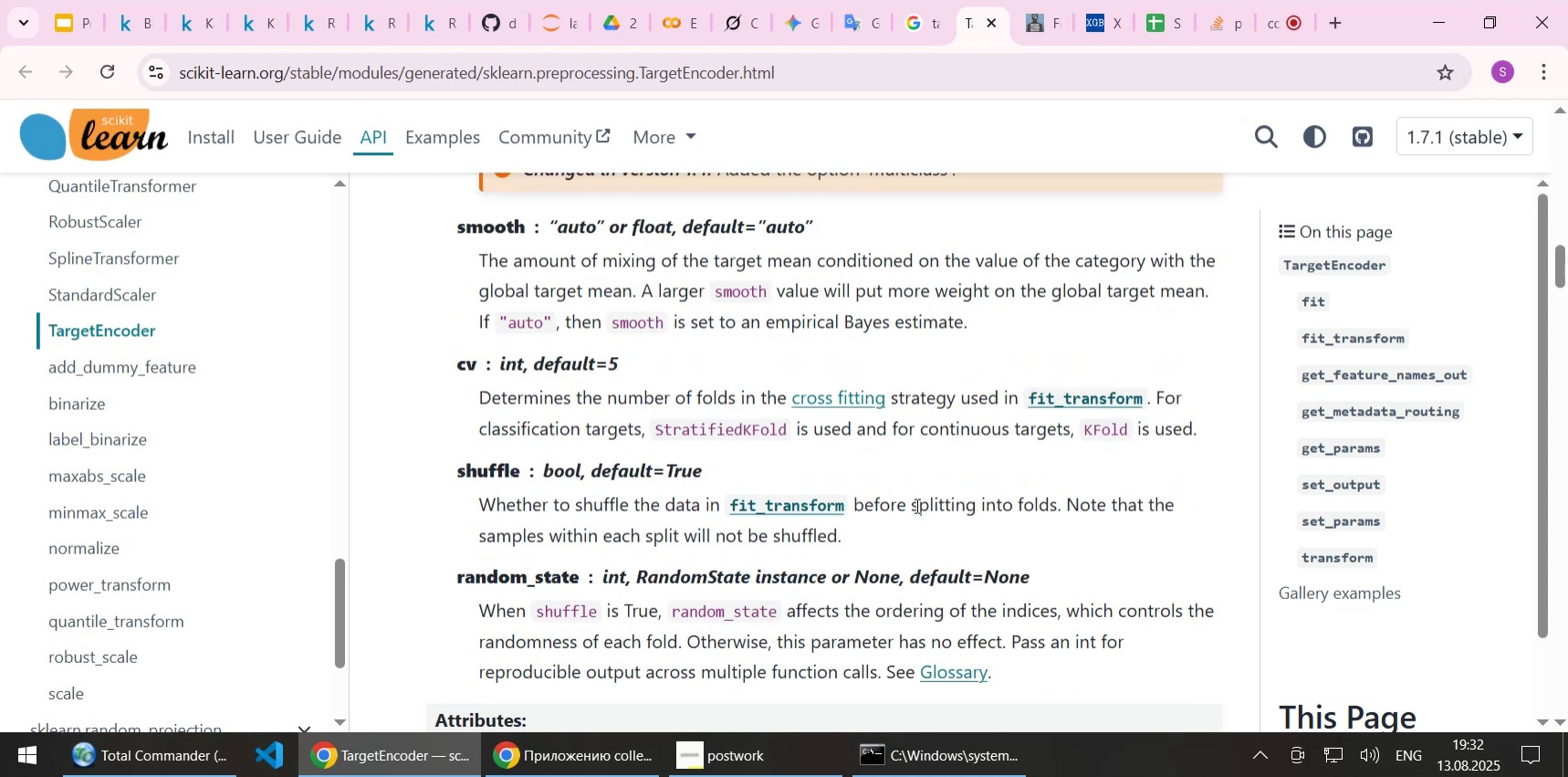 
left_click([919, 520])
 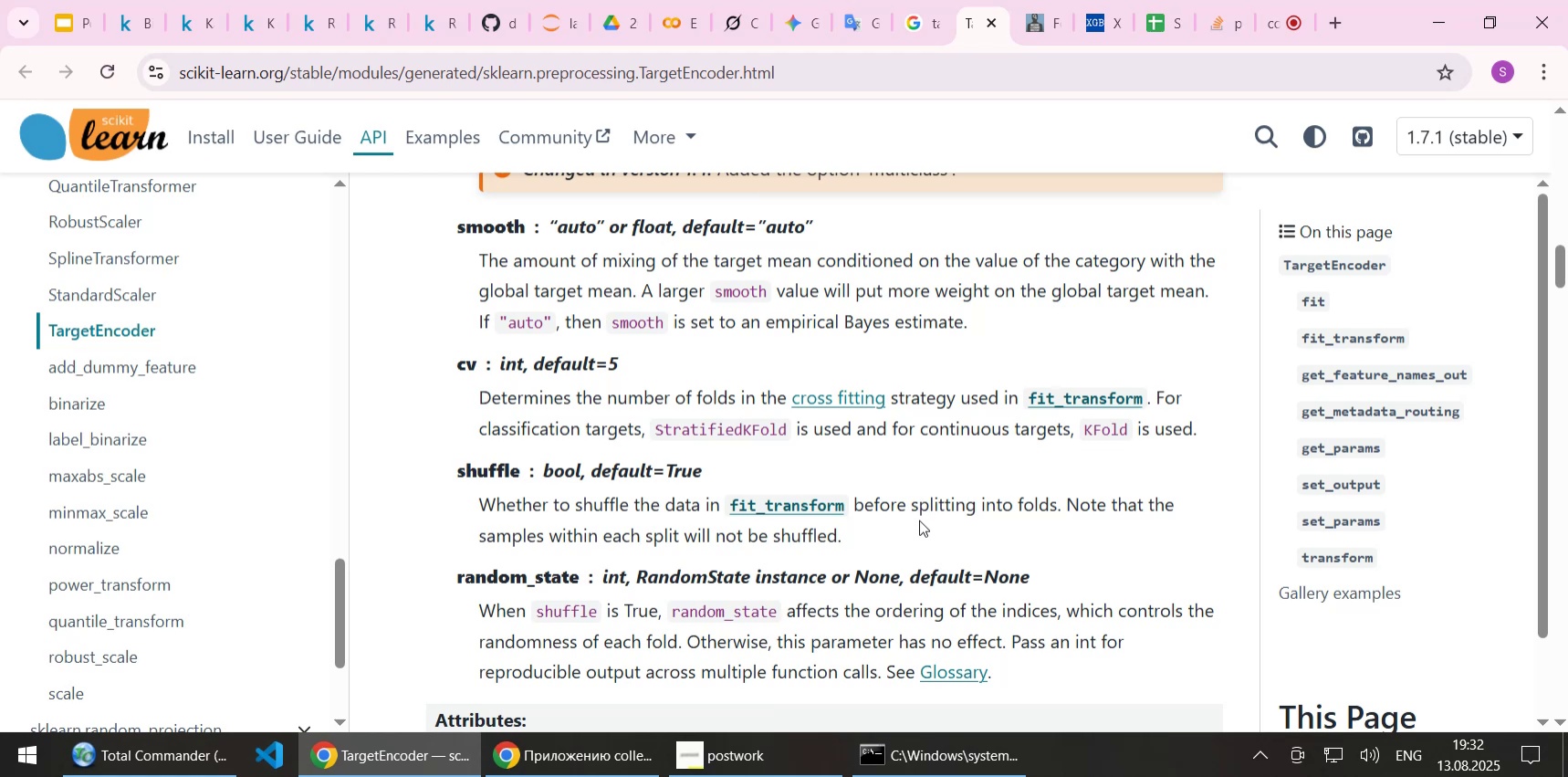 
scroll: coordinate [919, 520], scroll_direction: down, amount: 1.0
 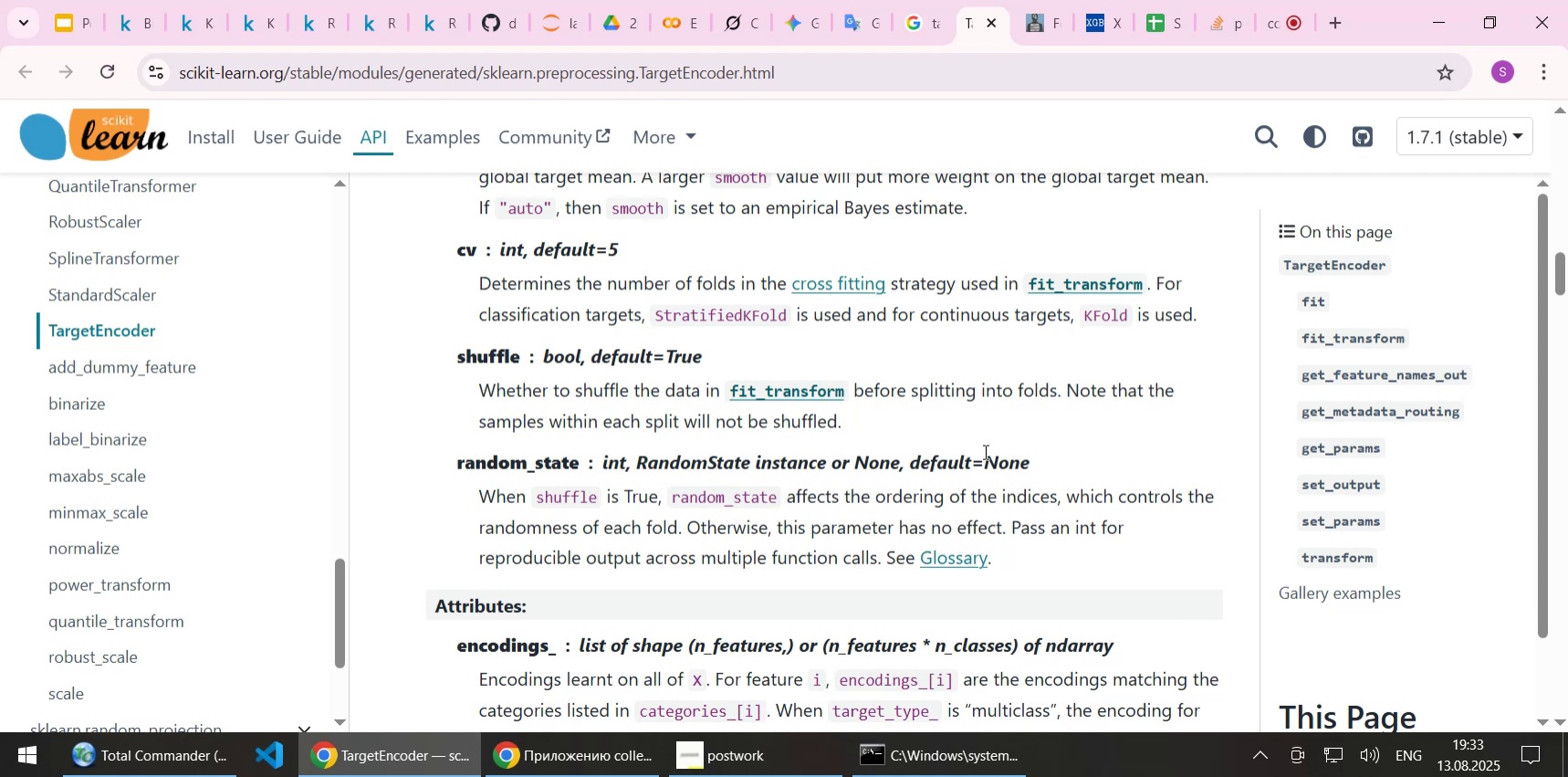 
wait(14.22)
 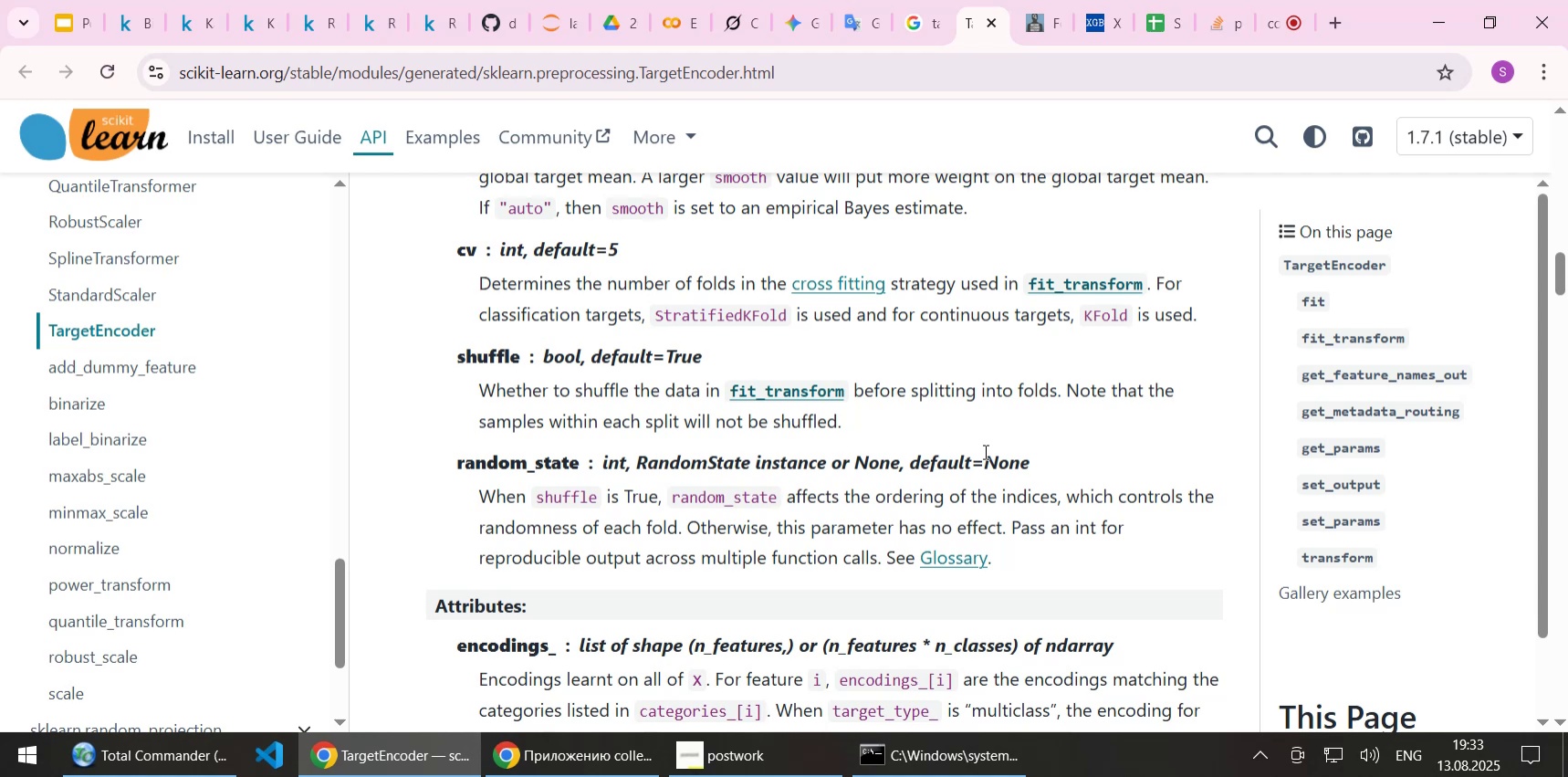 
left_click([1013, 495])
 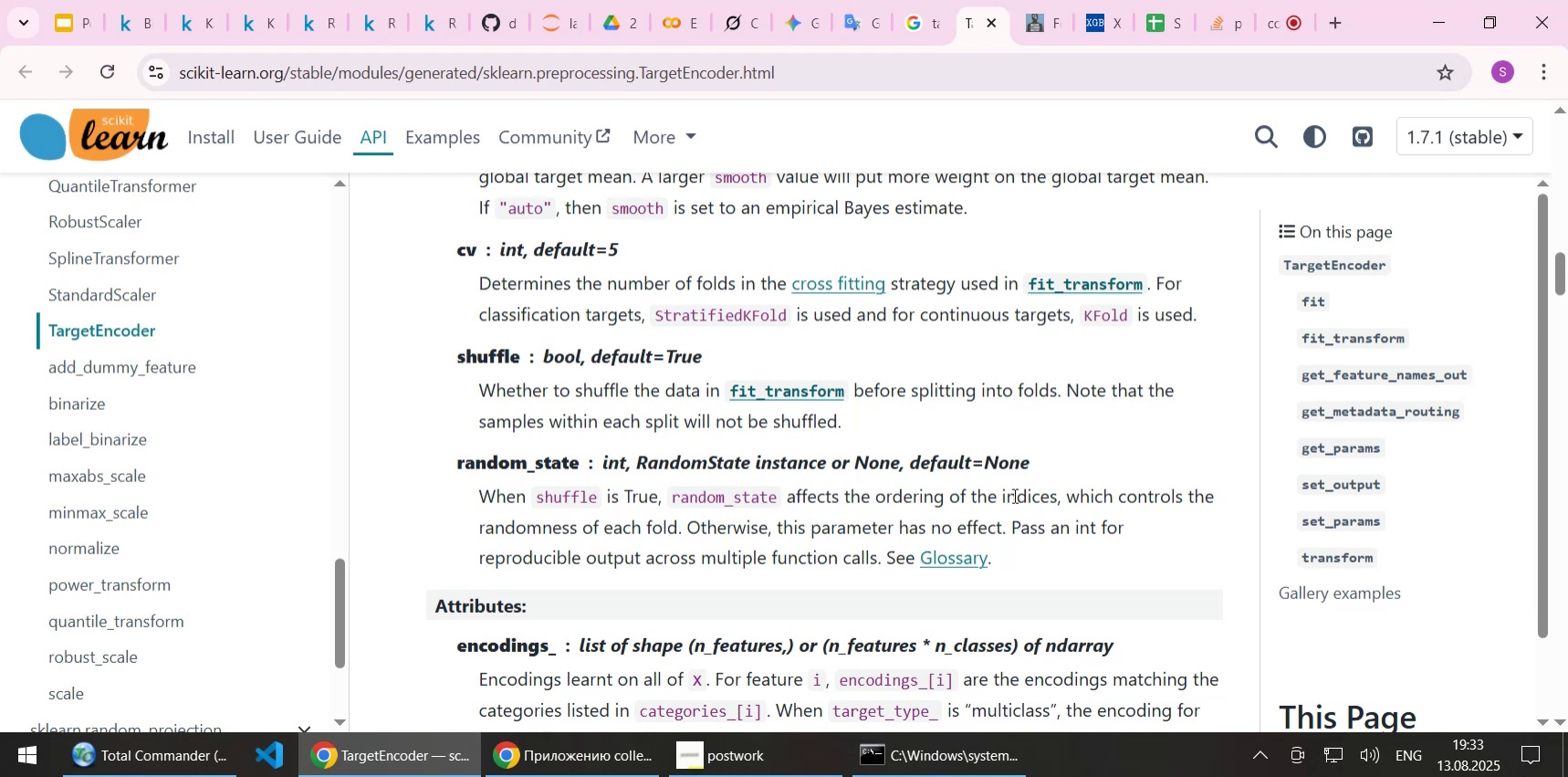 
scroll: coordinate [1013, 495], scroll_direction: down, amount: 1.0
 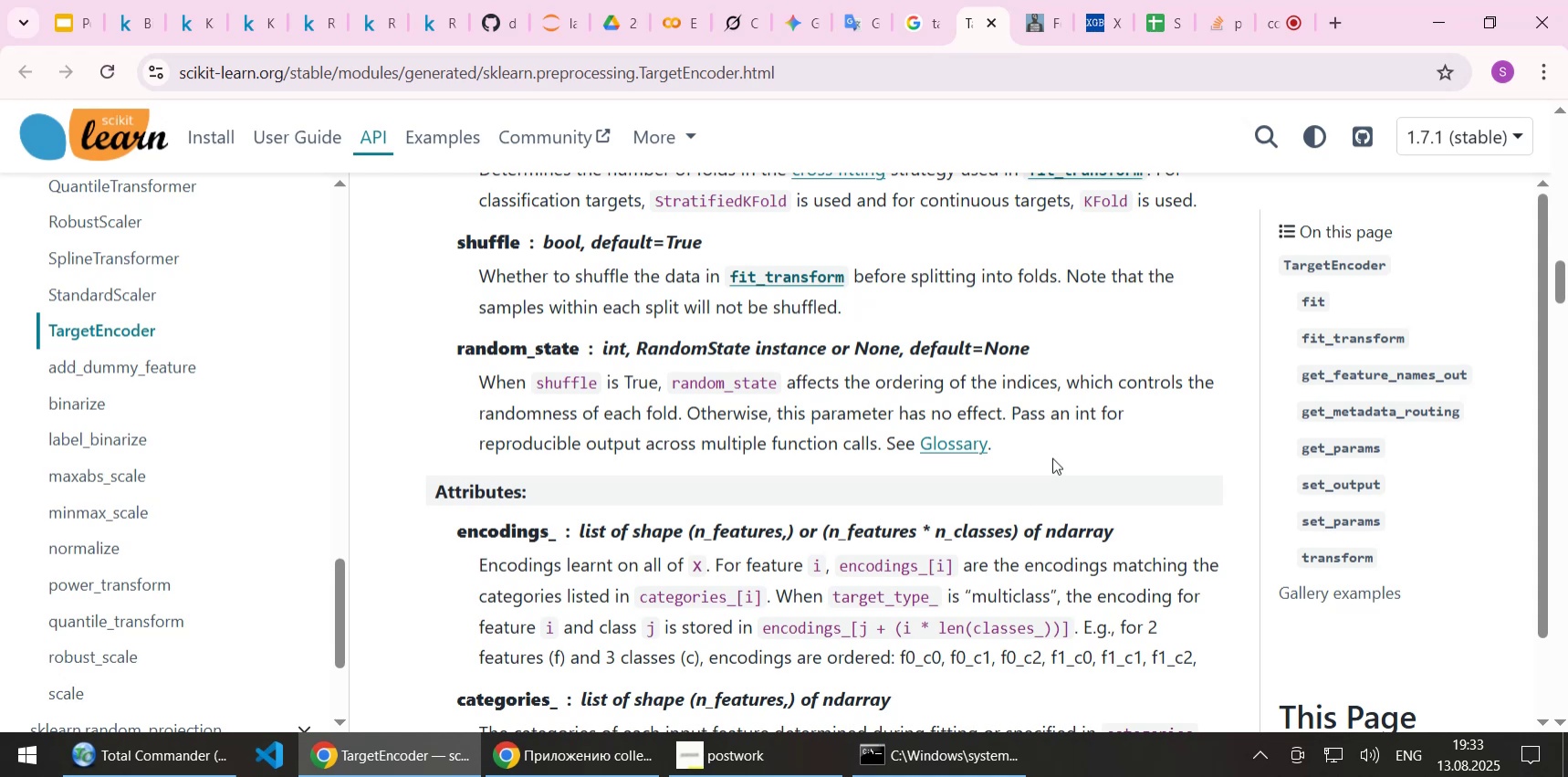 
wait(18.84)
 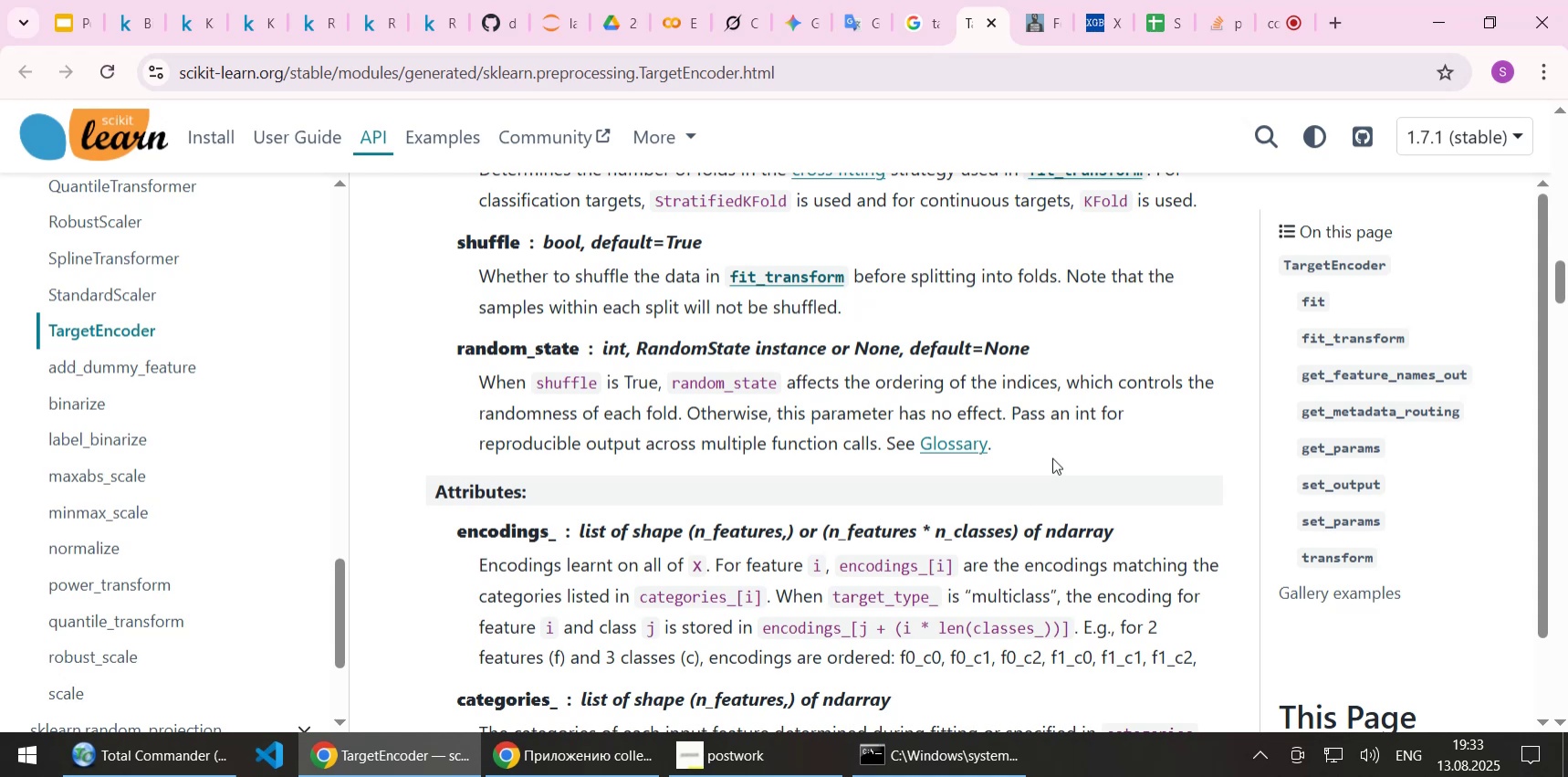 
scroll: coordinate [1033, 463], scroll_direction: down, amount: 1.0
 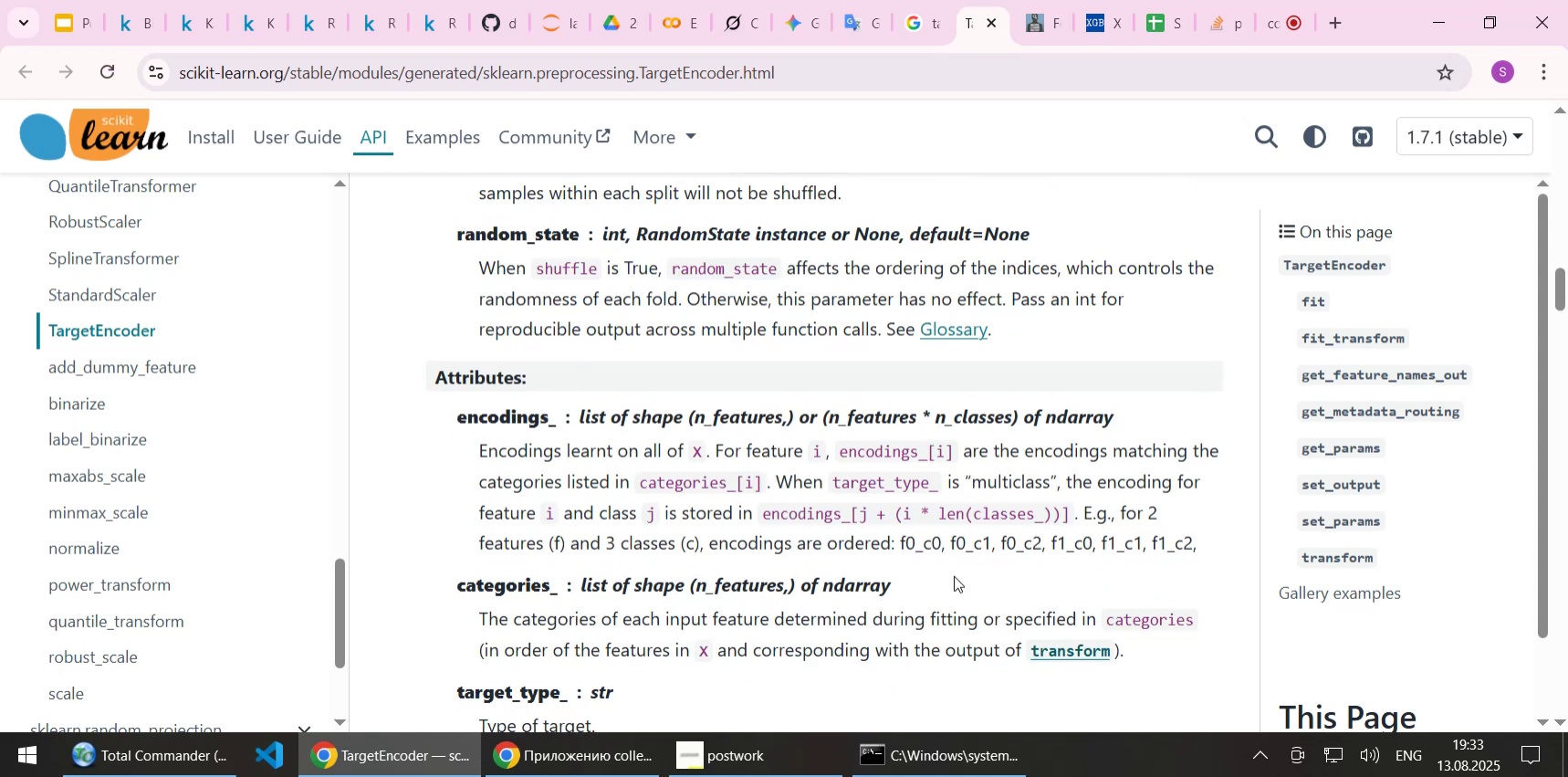 
left_click([954, 575])
 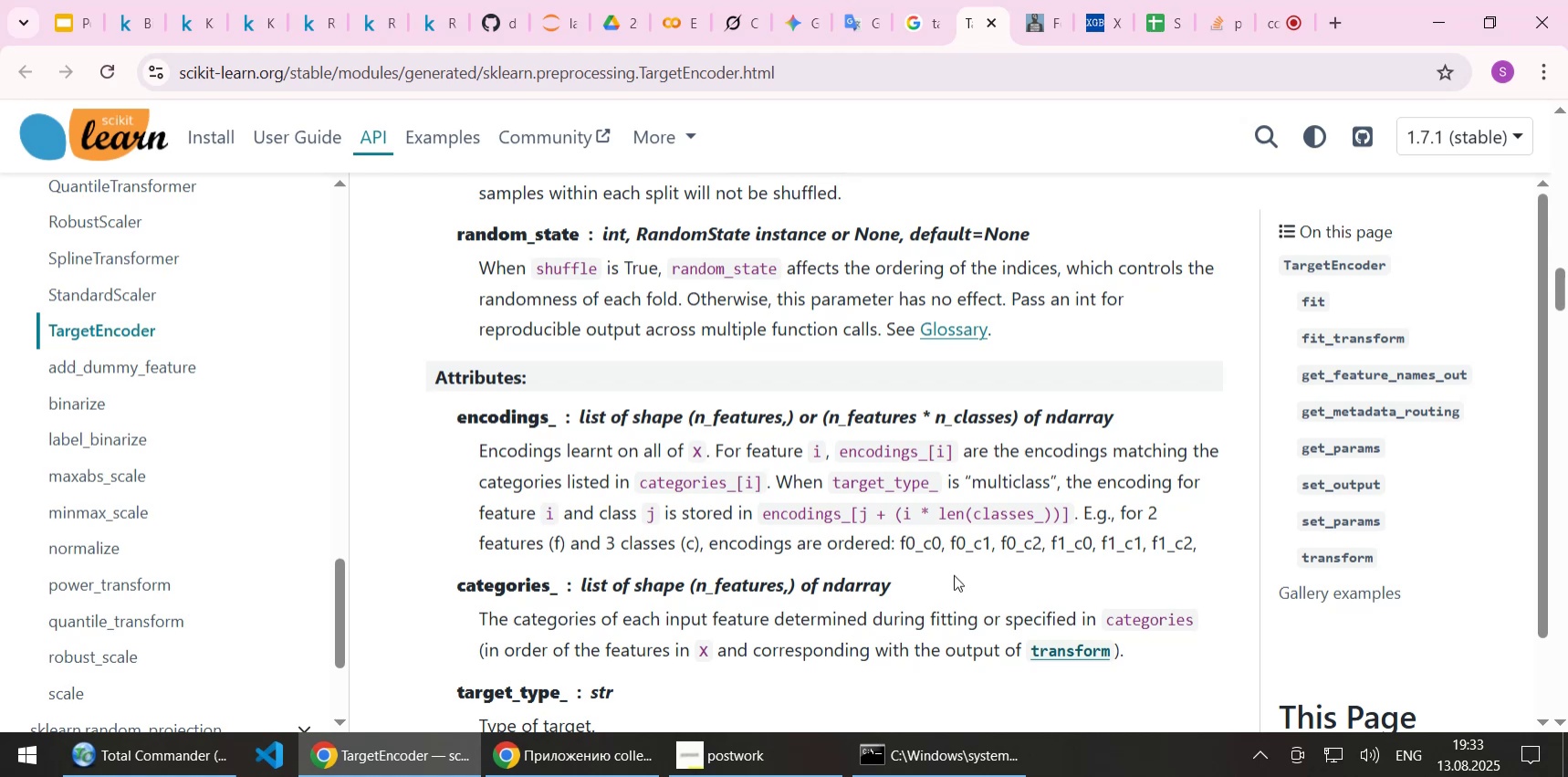 
wait(9.54)
 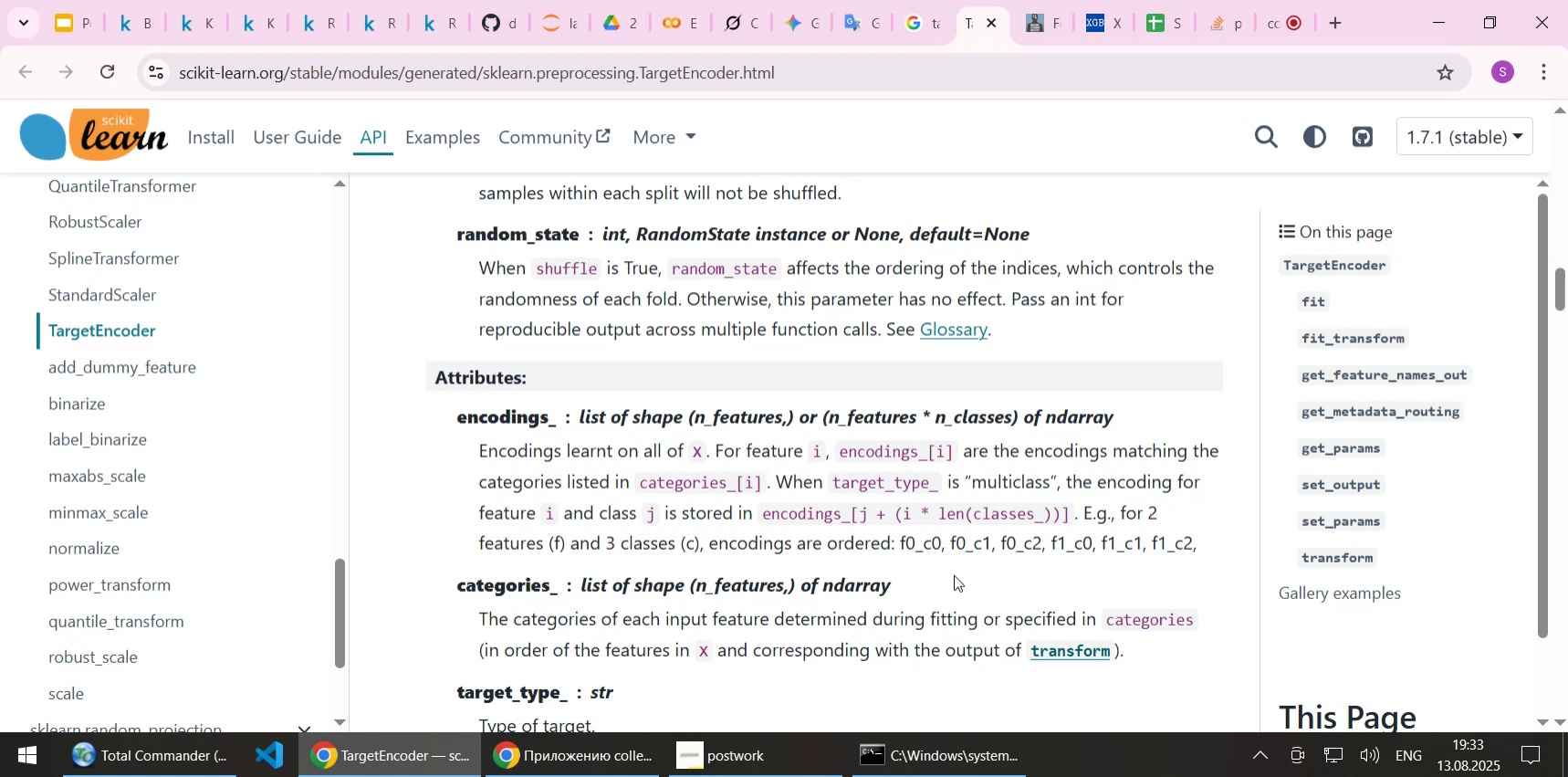 
scroll: coordinate [982, 541], scroll_direction: down, amount: 2.0
 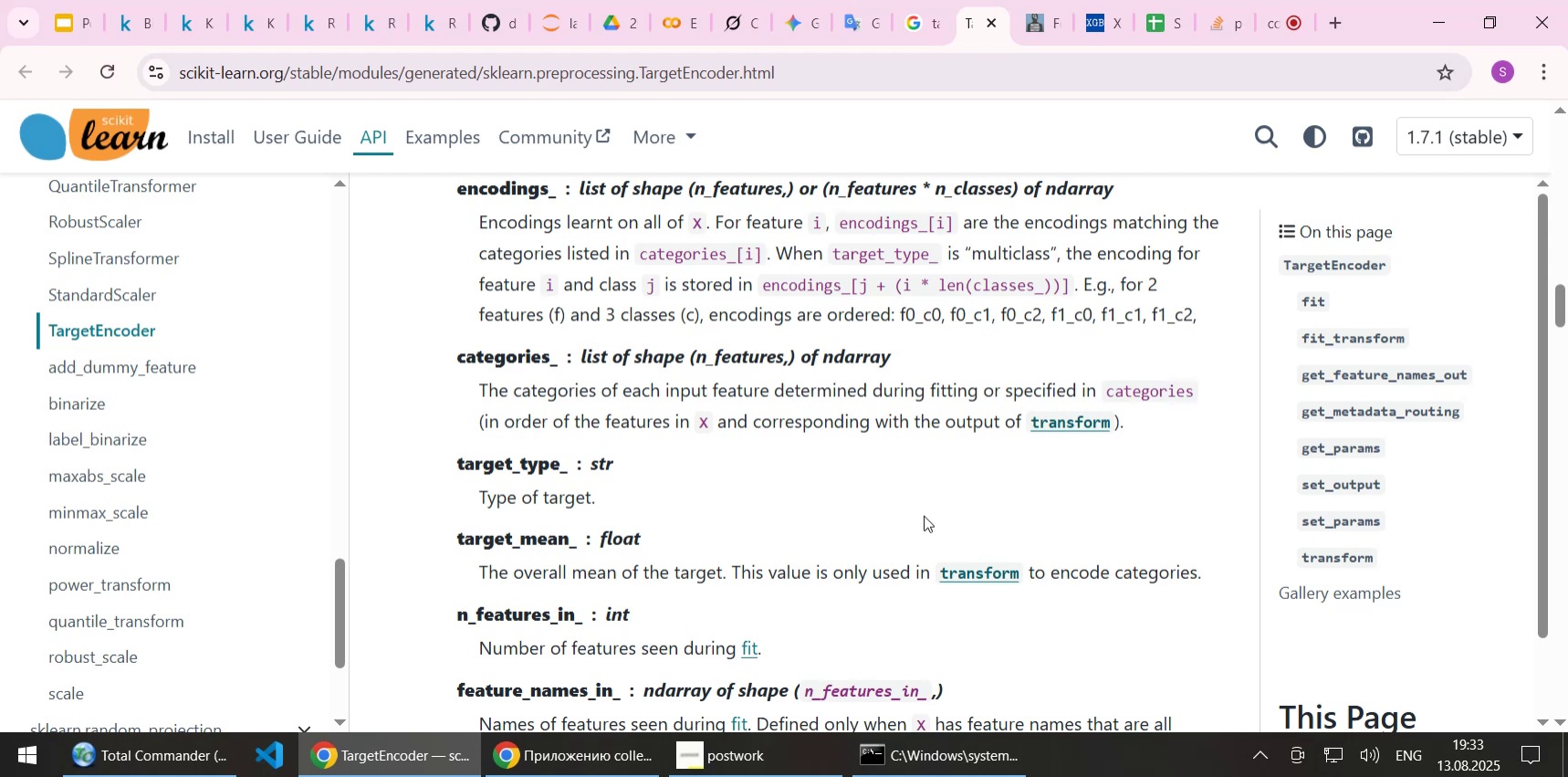 
wait(8.67)
 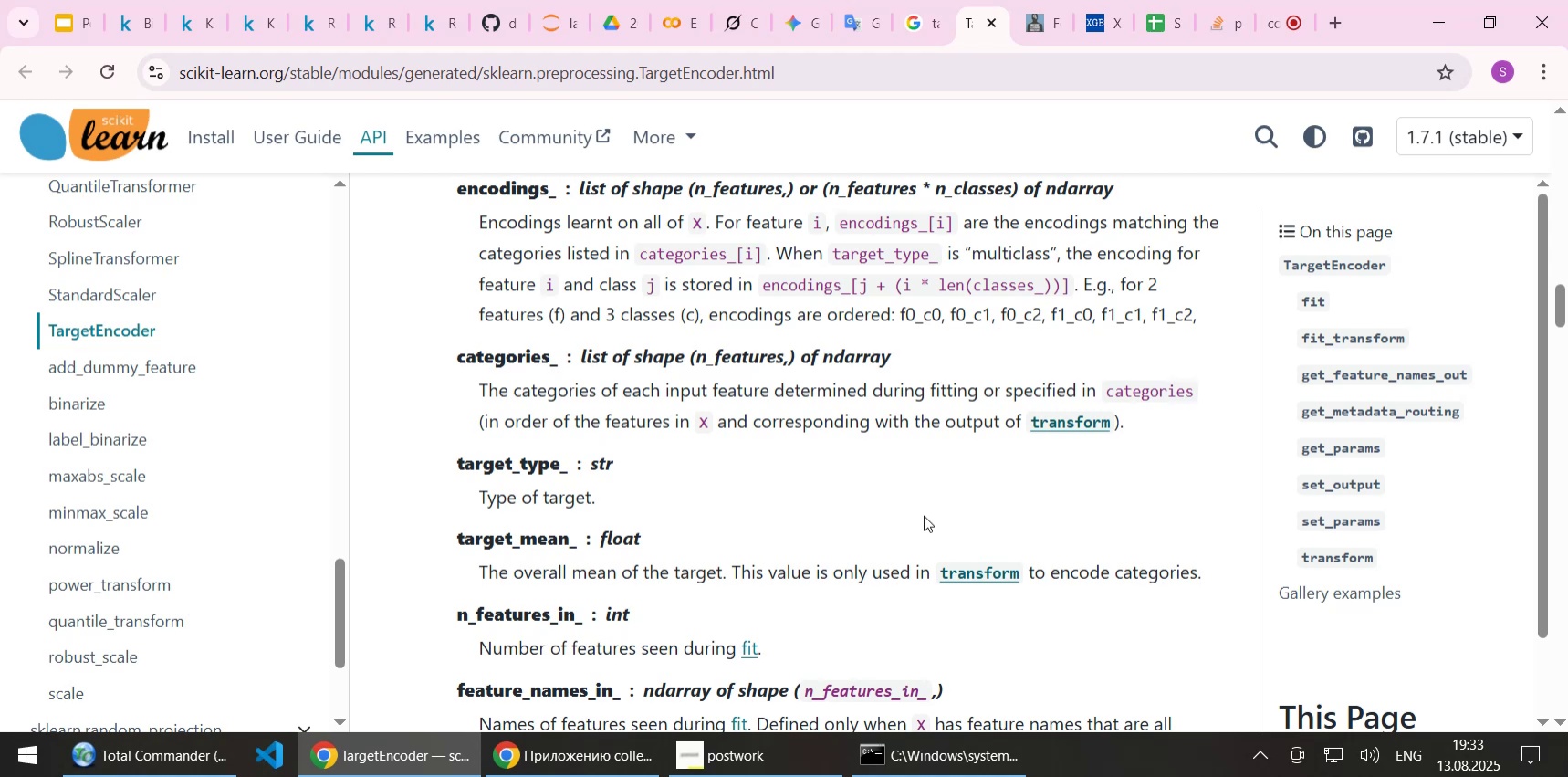 
scroll: coordinate [769, 428], scroll_direction: down, amount: 2.0
 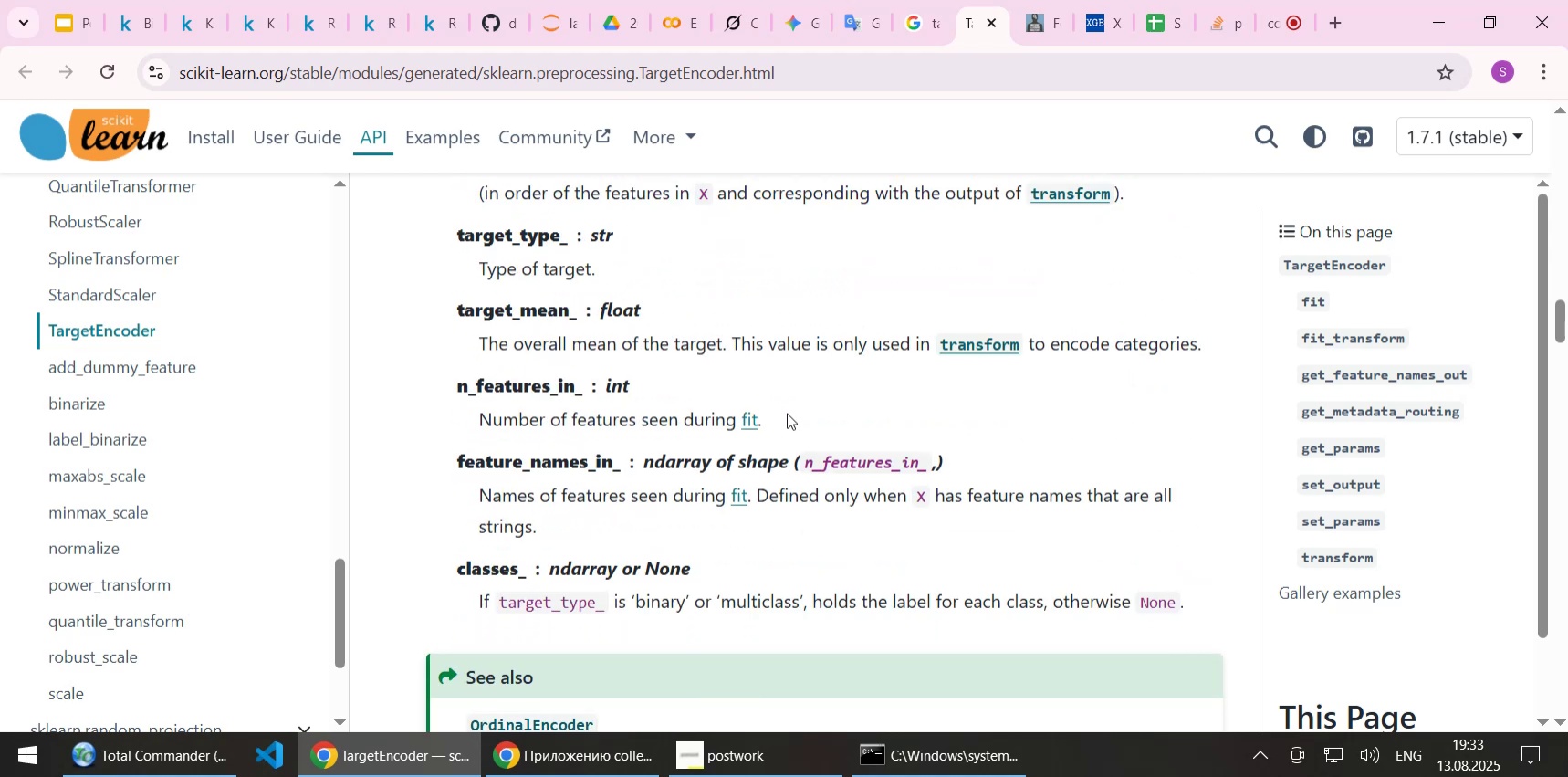 
left_click([790, 412])
 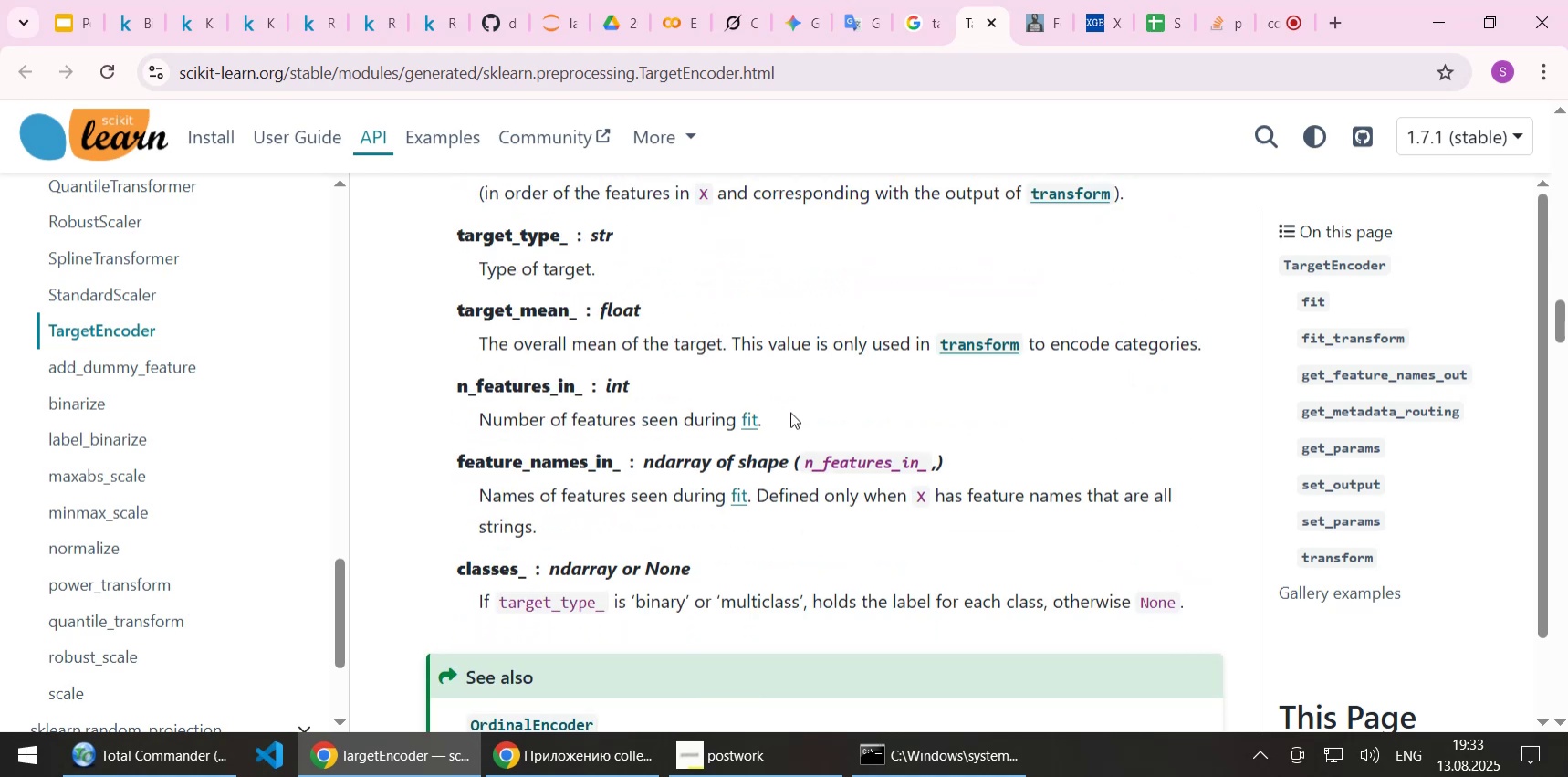 
scroll: coordinate [790, 412], scroll_direction: down, amount: 3.0
 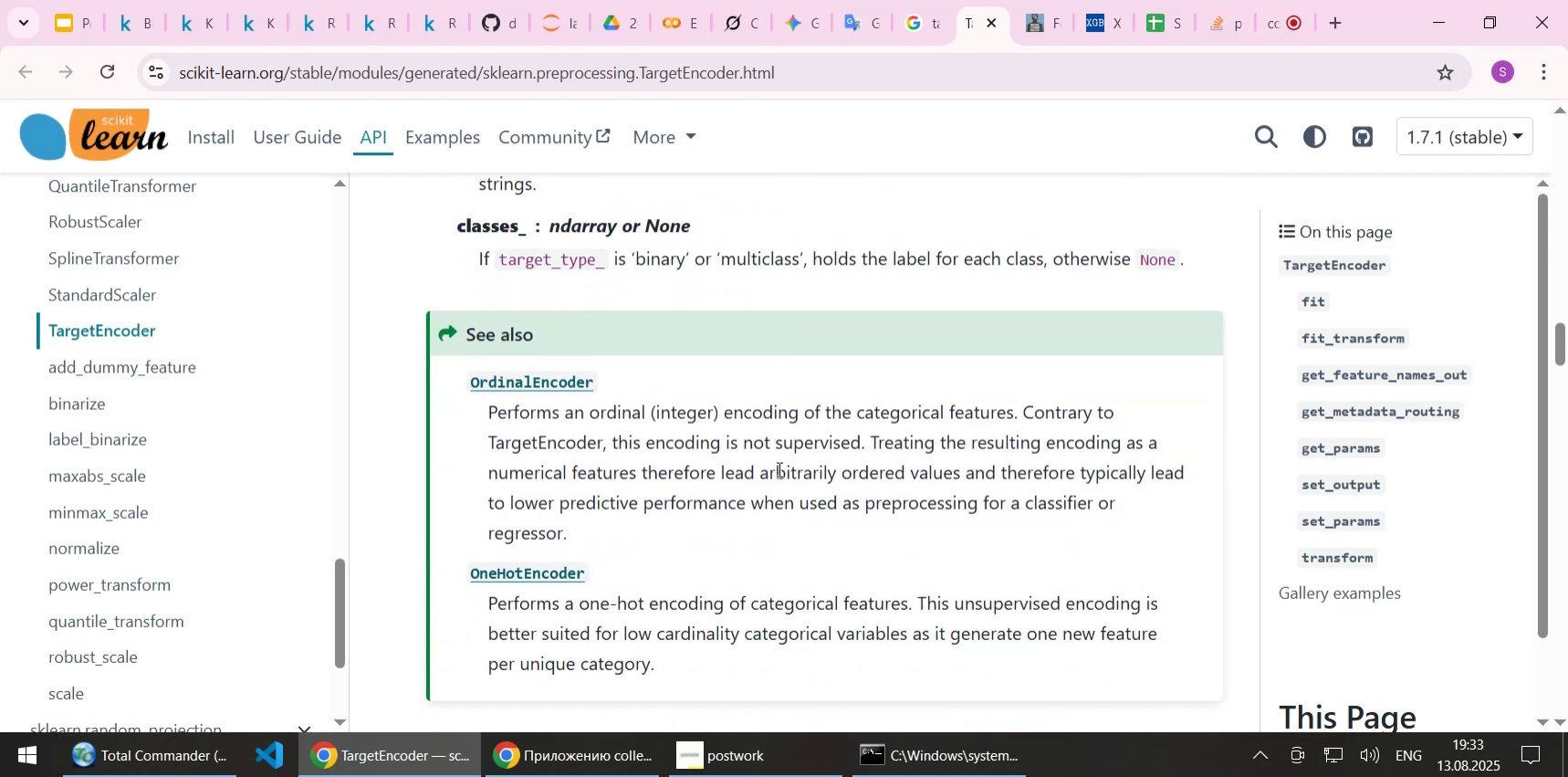 
left_click([778, 468])
 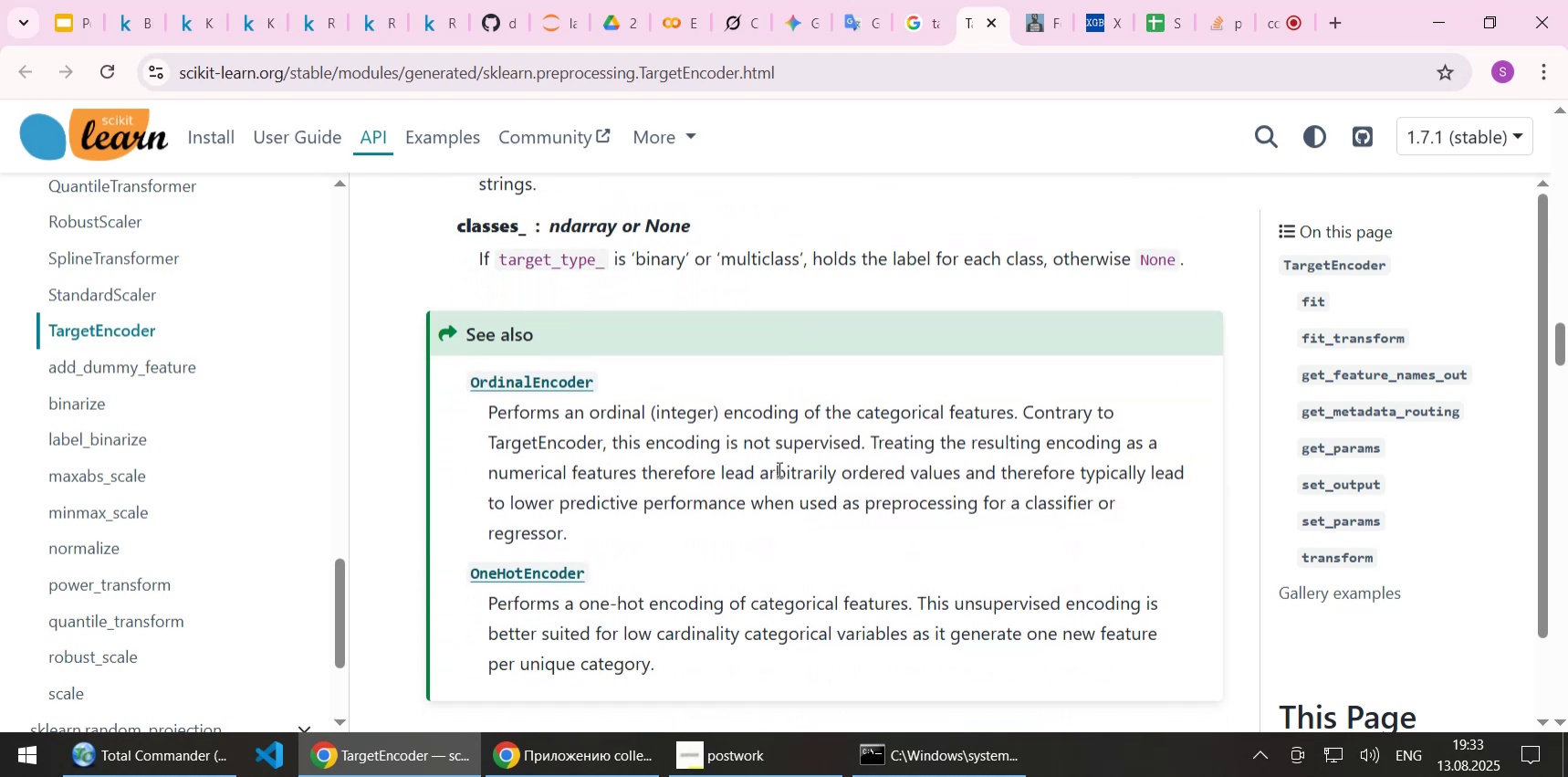 
scroll: coordinate [789, 470], scroll_direction: up, amount: 4.0
 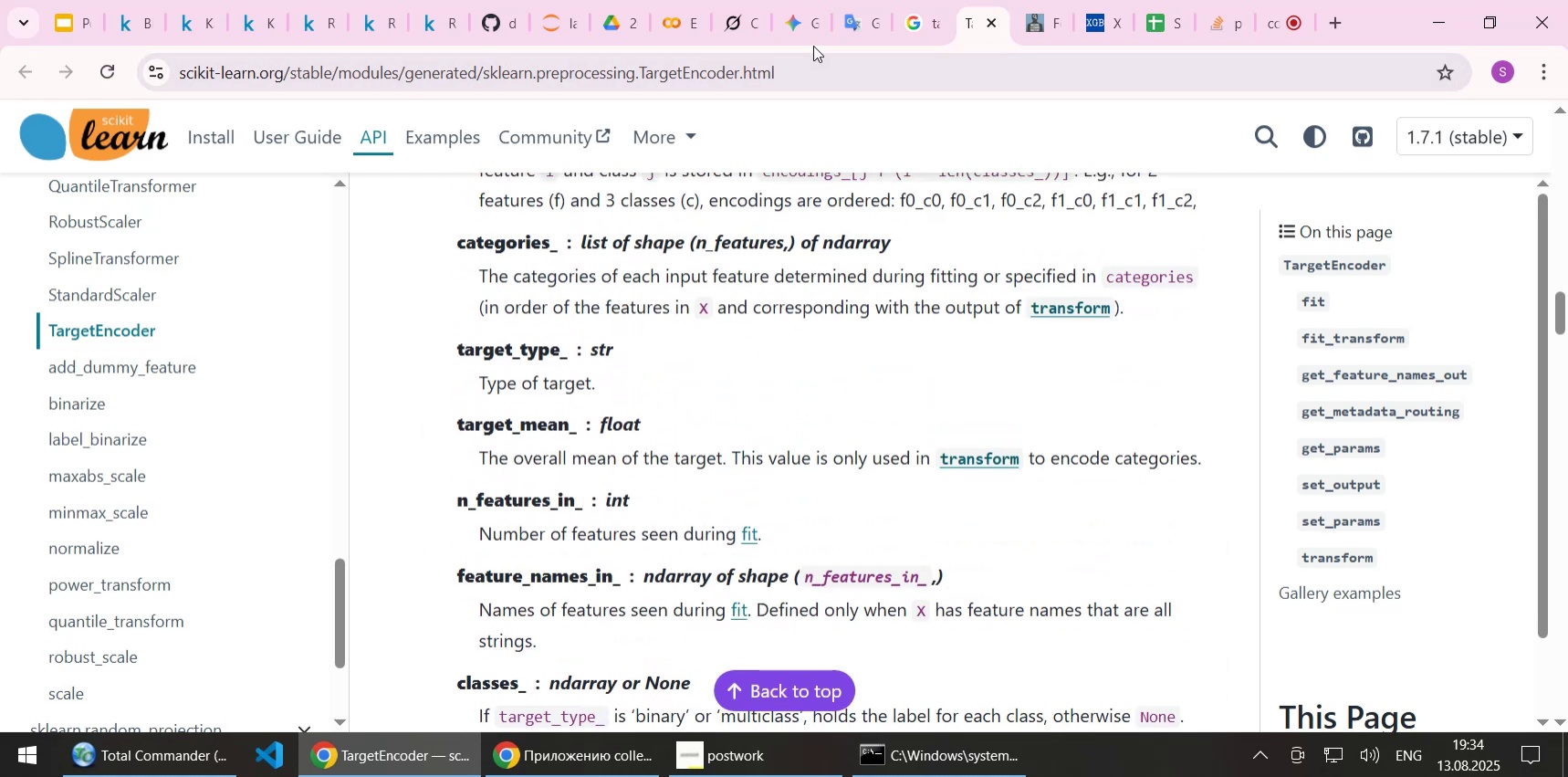 
wait(5.54)
 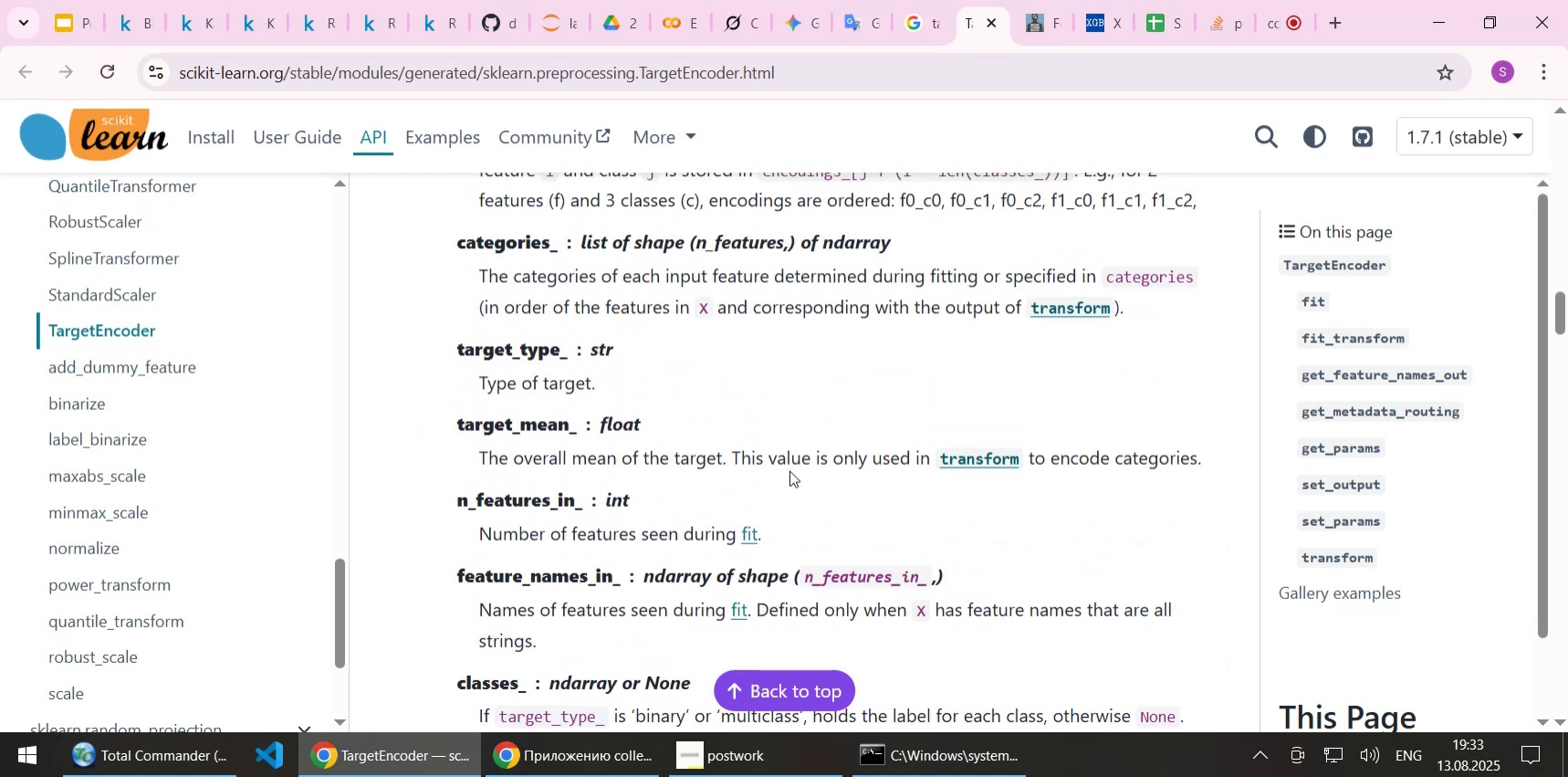 
left_click([800, 21])
 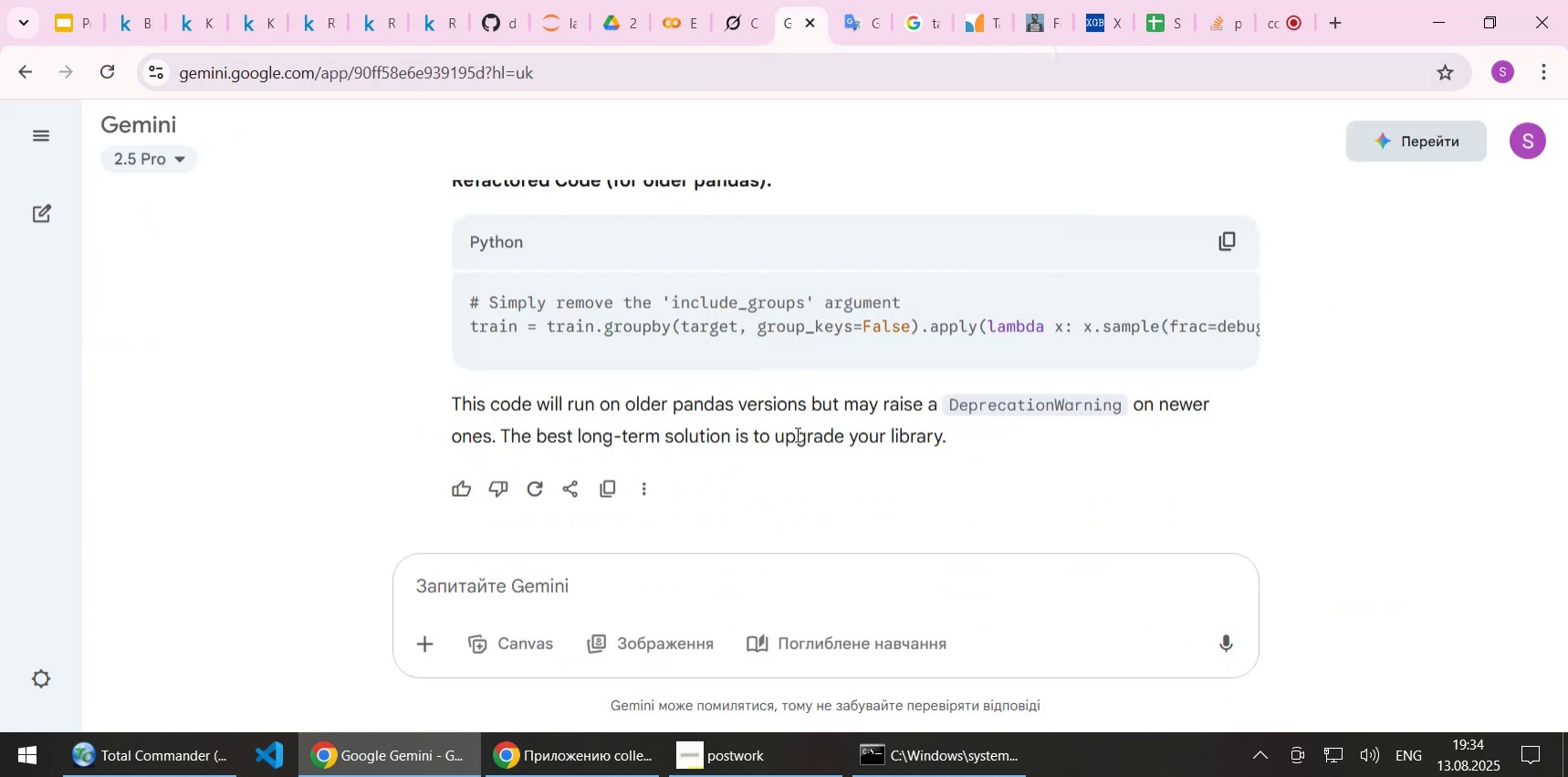 
scroll: coordinate [695, 319], scroll_direction: up, amount: 4.0
 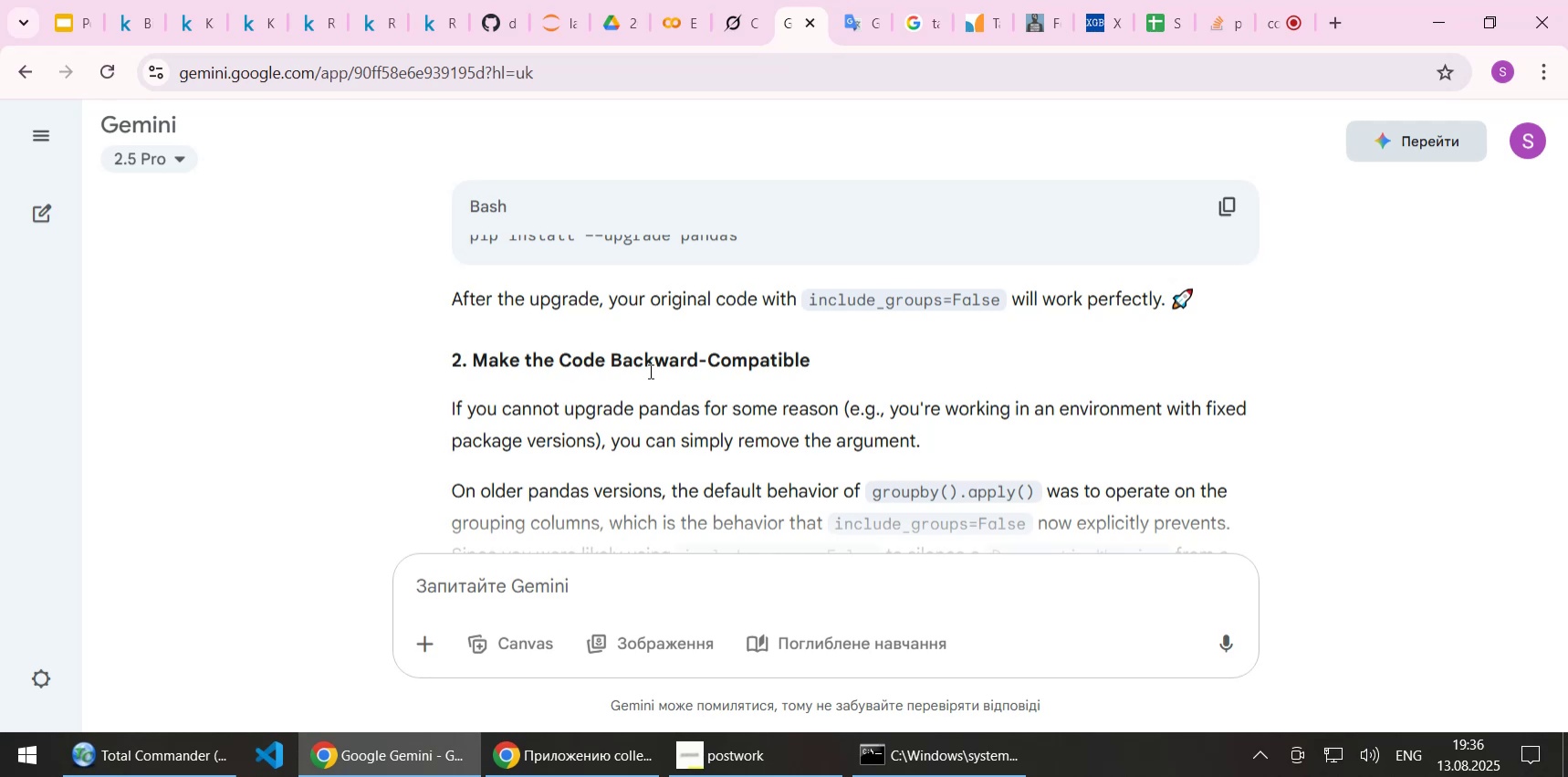 
wait(146.27)
 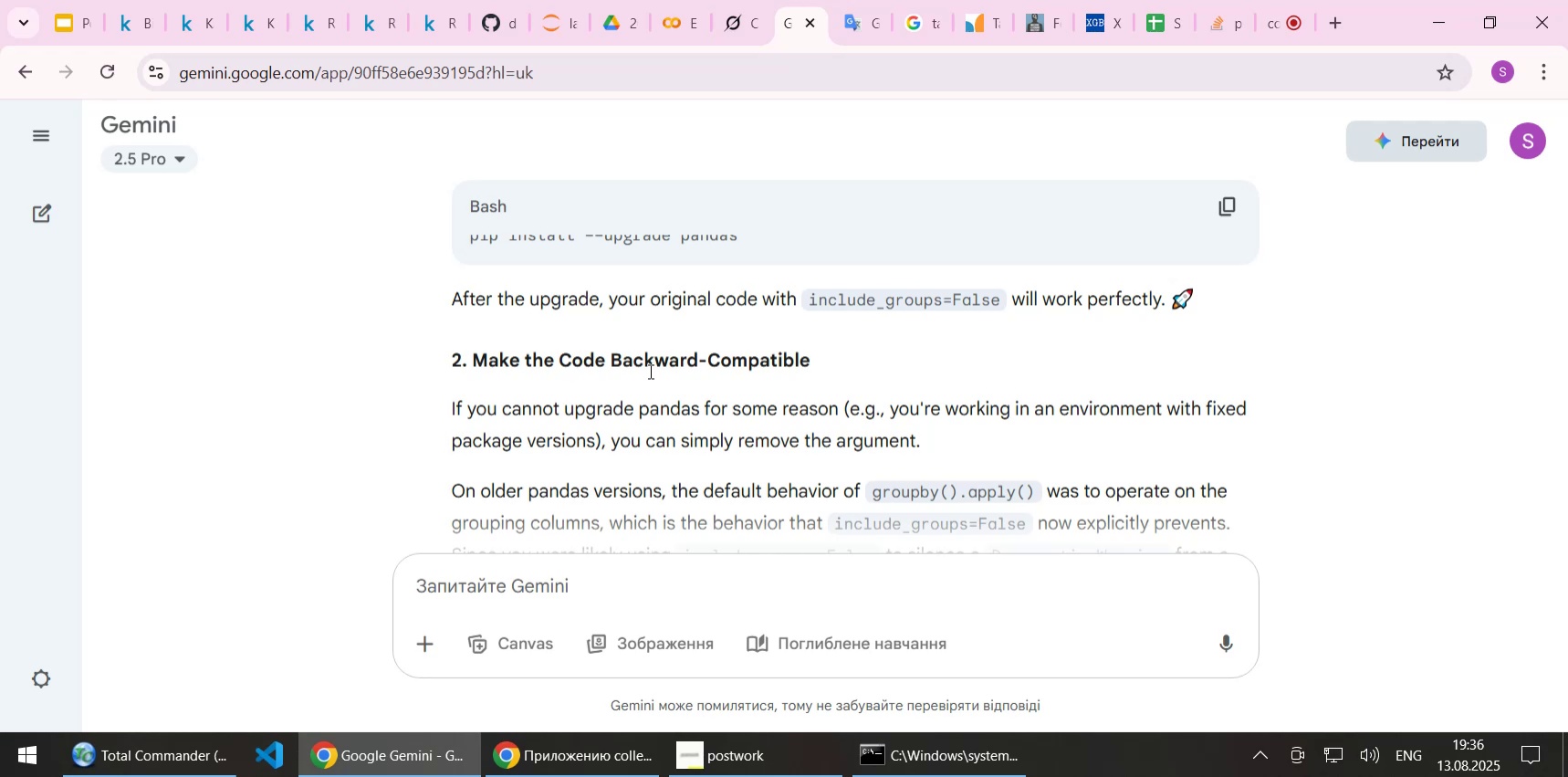 
scroll: coordinate [681, 381], scroll_direction: down, amount: 2.0
 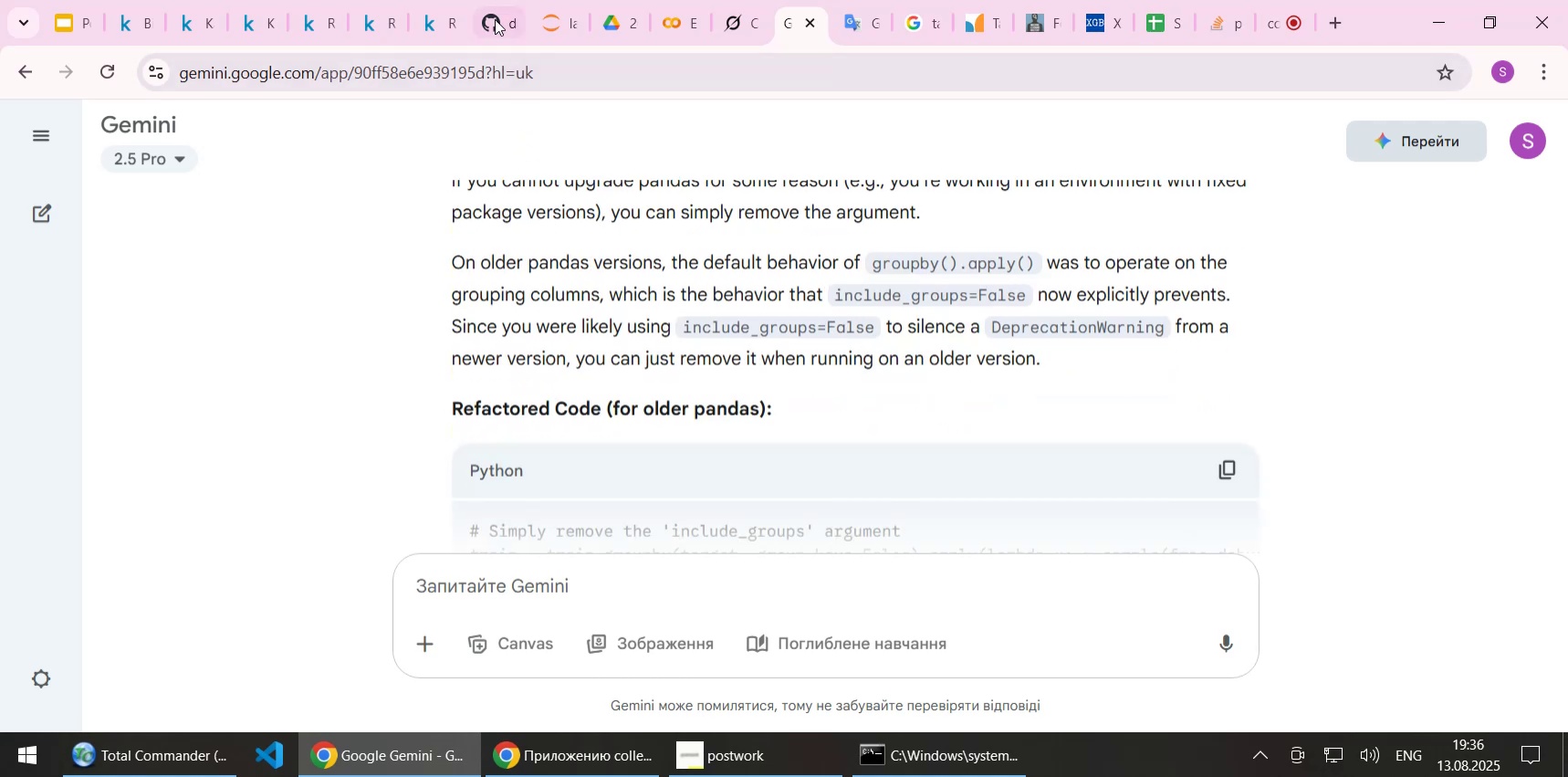 
left_click([494, 16])
 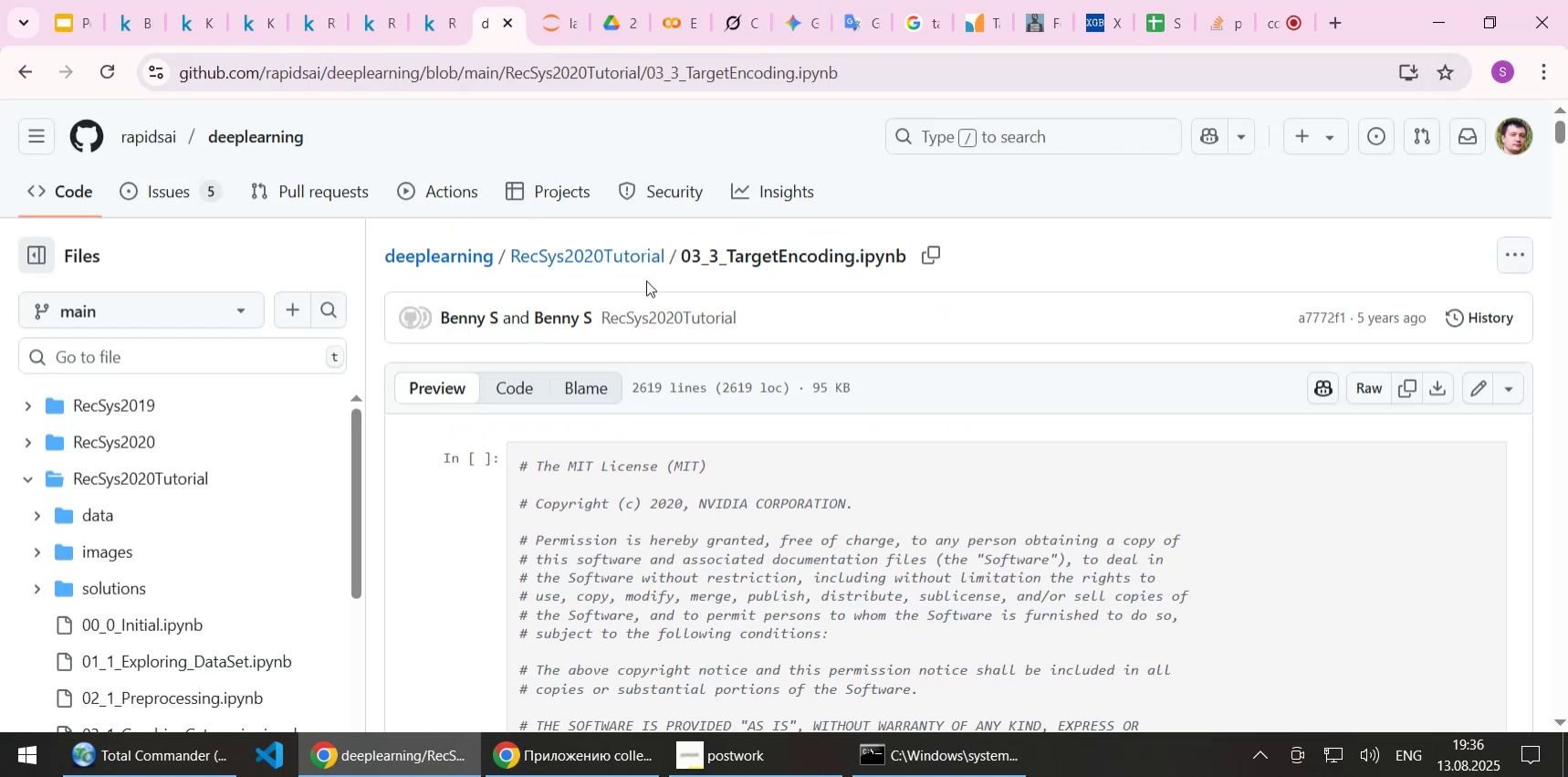 
scroll: coordinate [889, 452], scroll_direction: down, amount: 16.0
 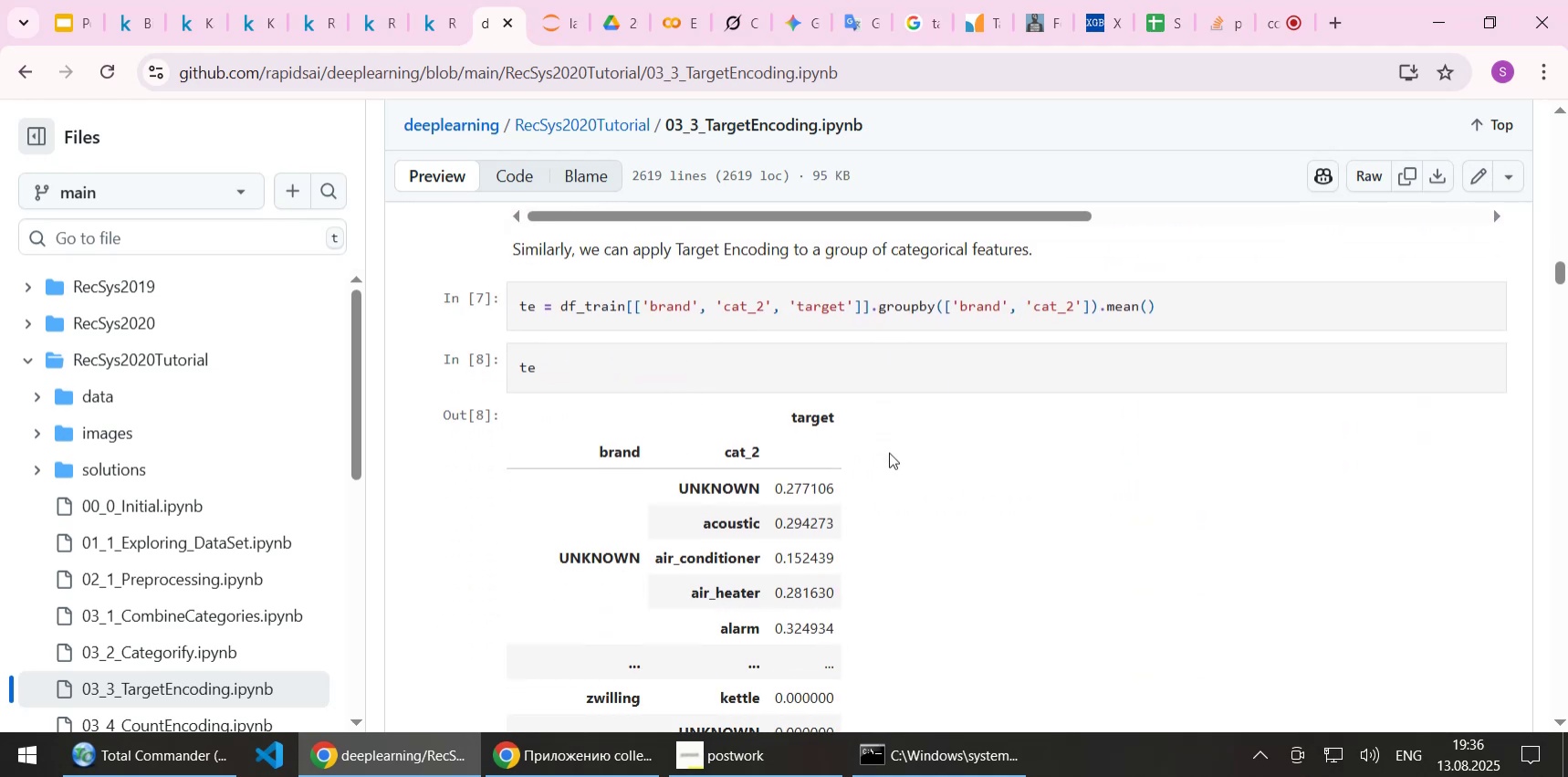 
left_click([979, 36])
 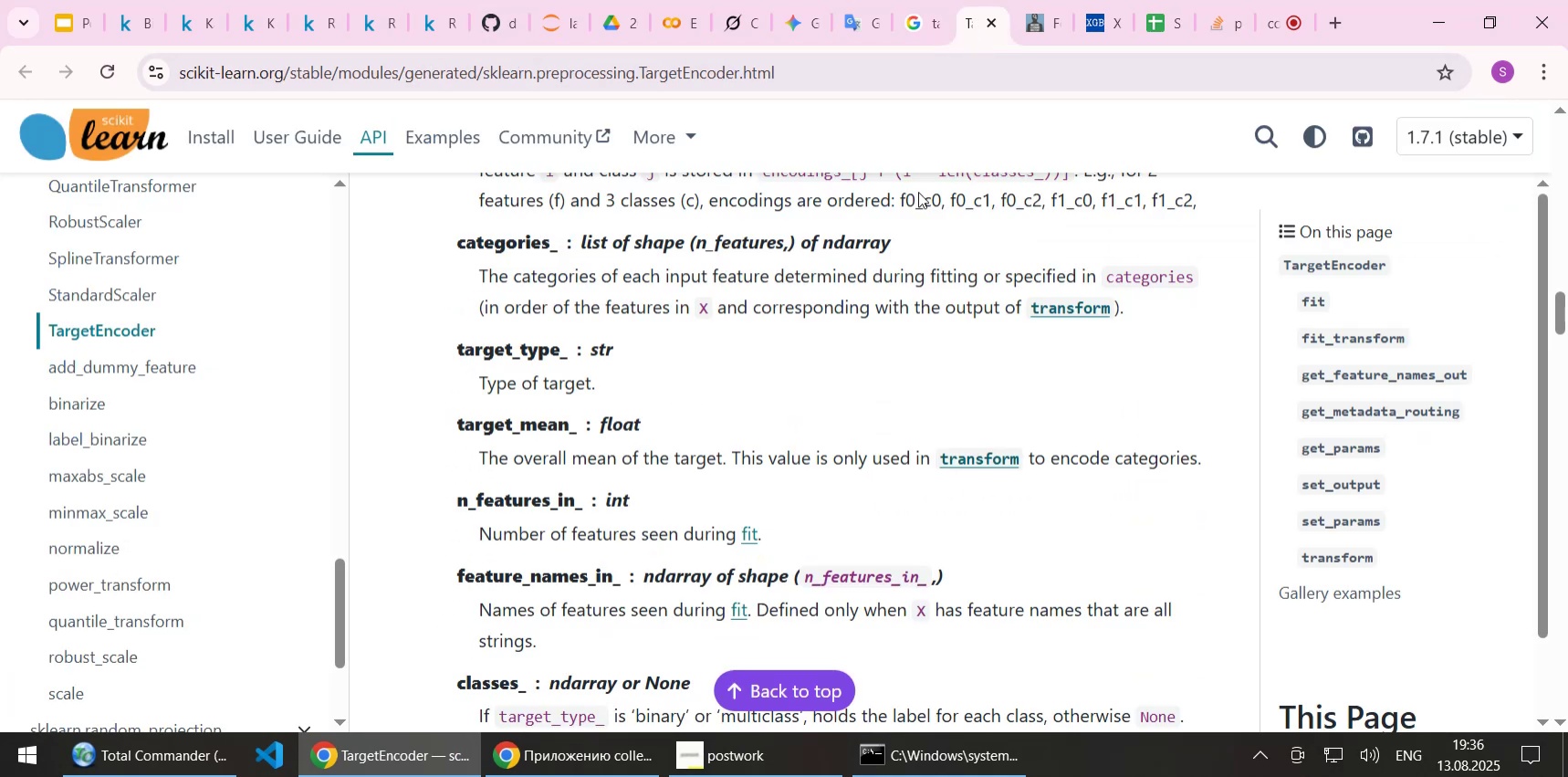 
scroll: coordinate [815, 453], scroll_direction: up, amount: 21.0
 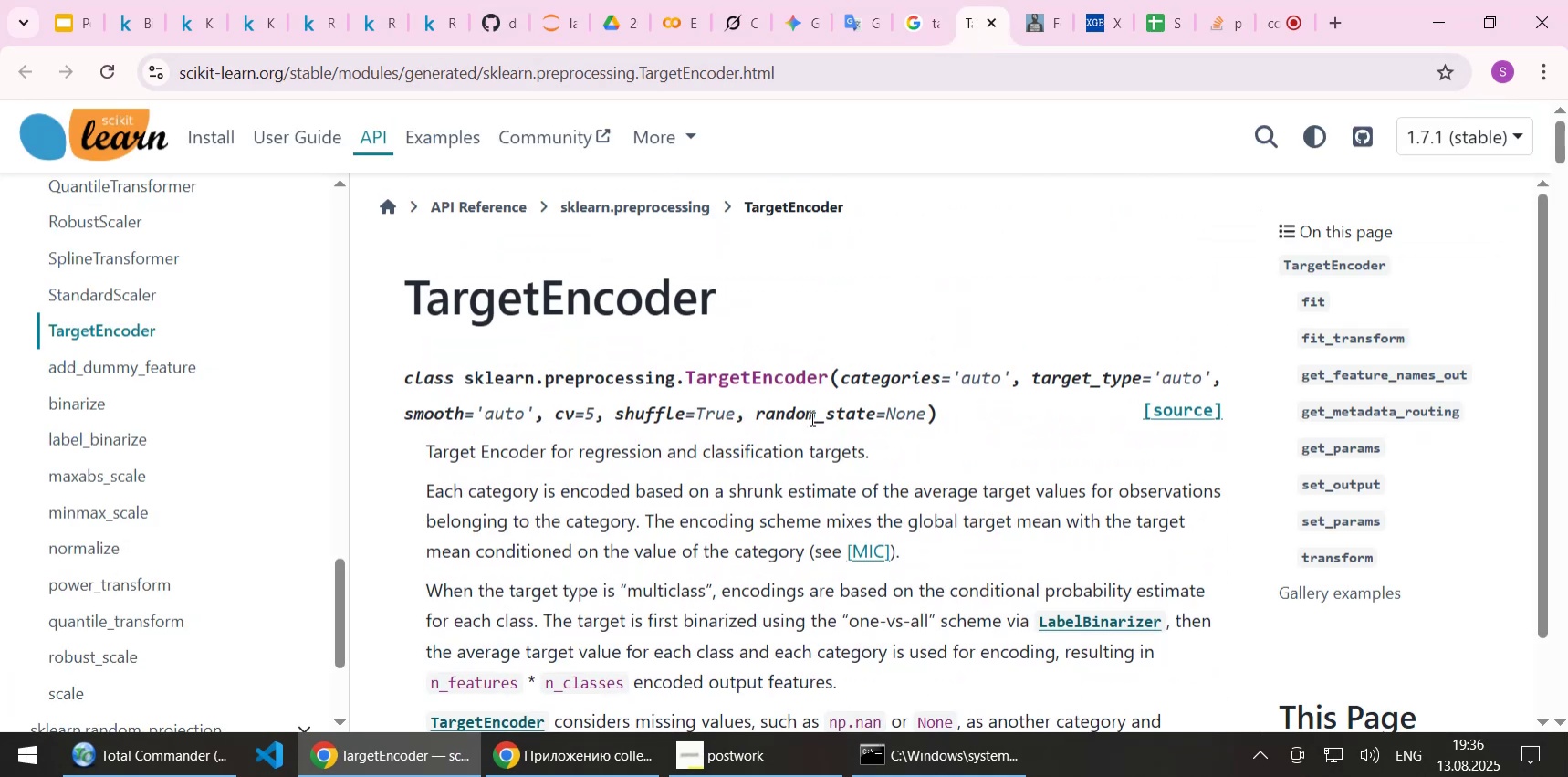 
scroll: coordinate [810, 417], scroll_direction: down, amount: 1.0
 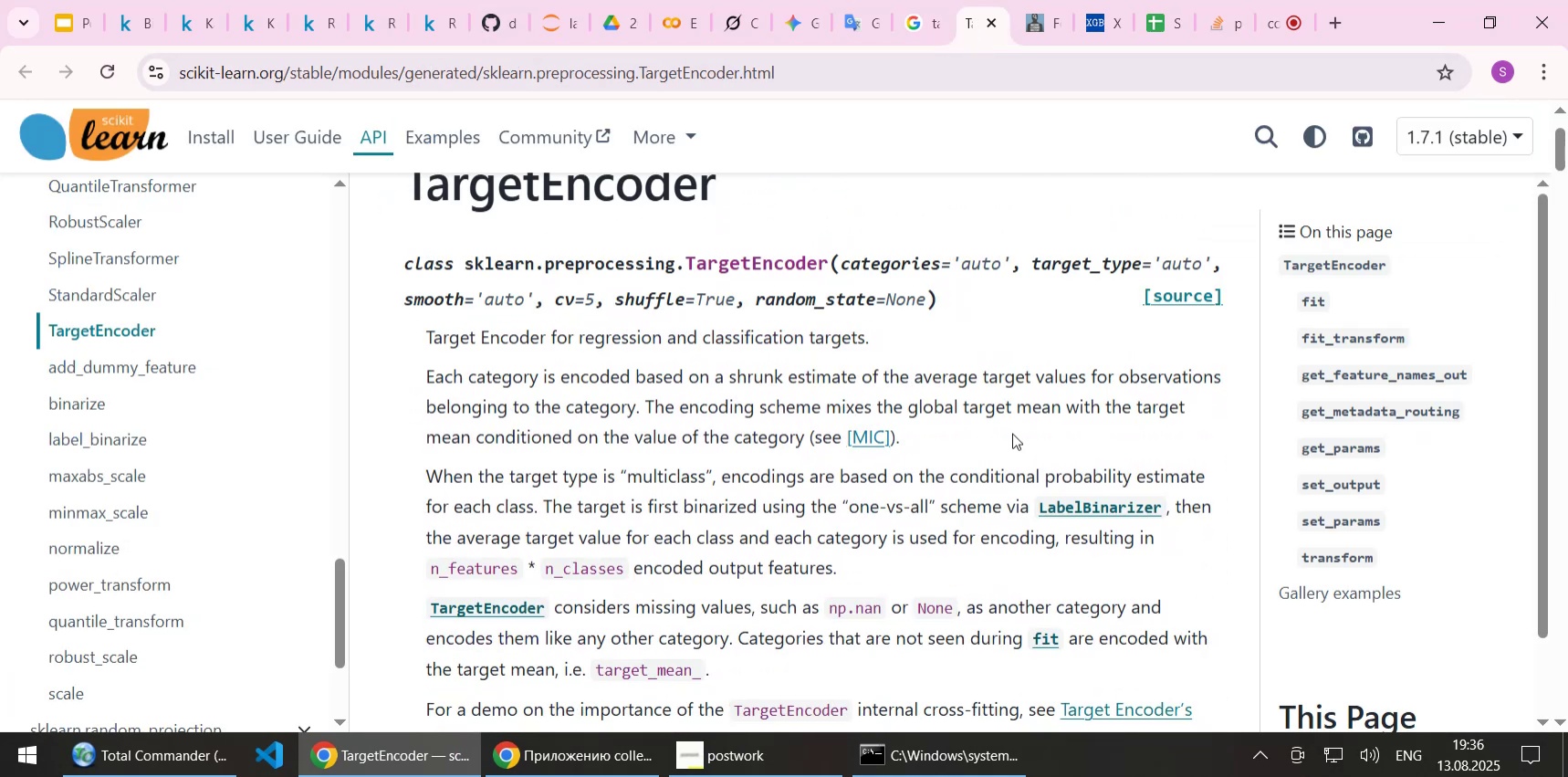 
scroll: coordinate [1012, 433], scroll_direction: none, amount: 0.0
 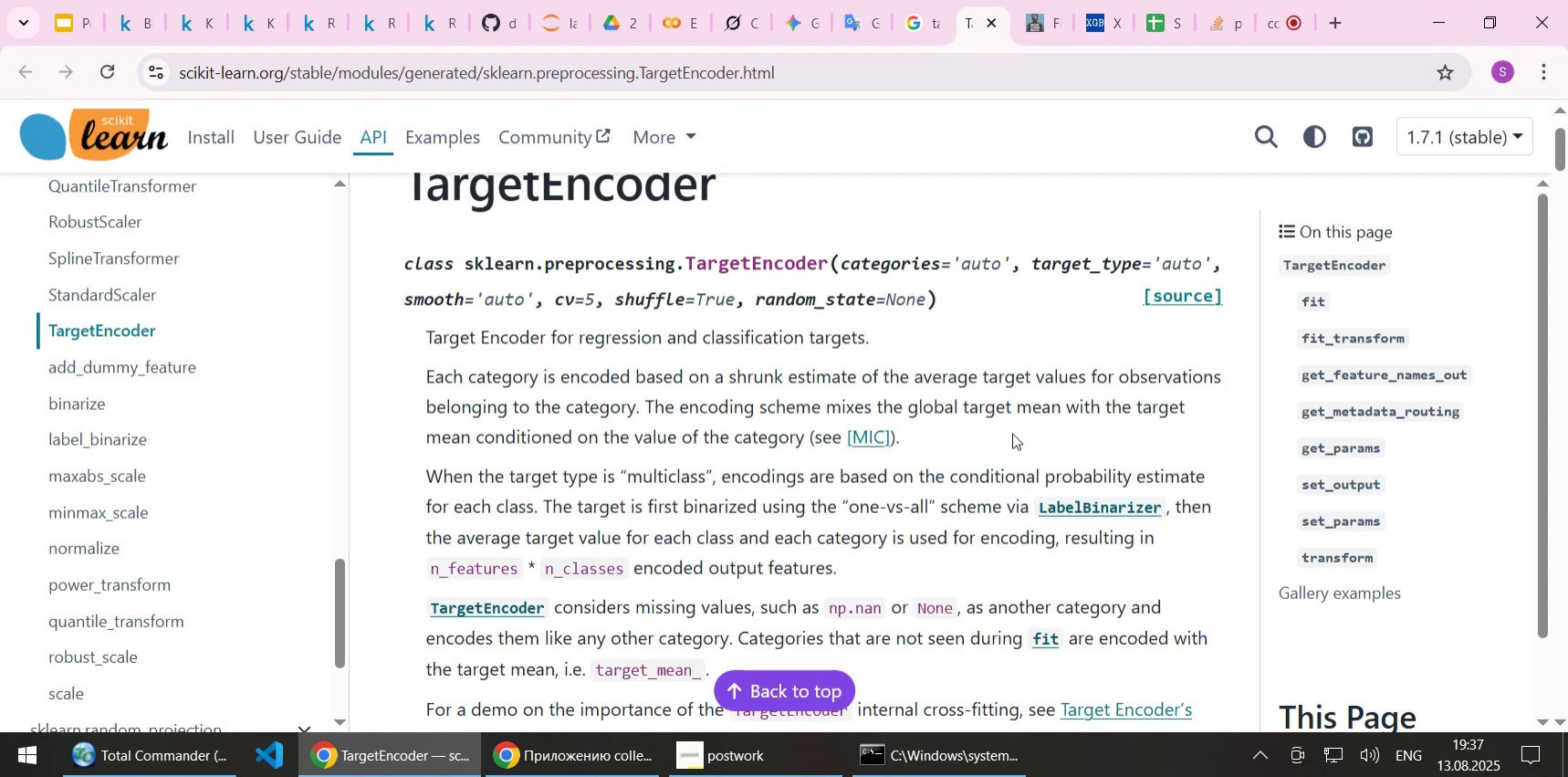 
wait(21.66)
 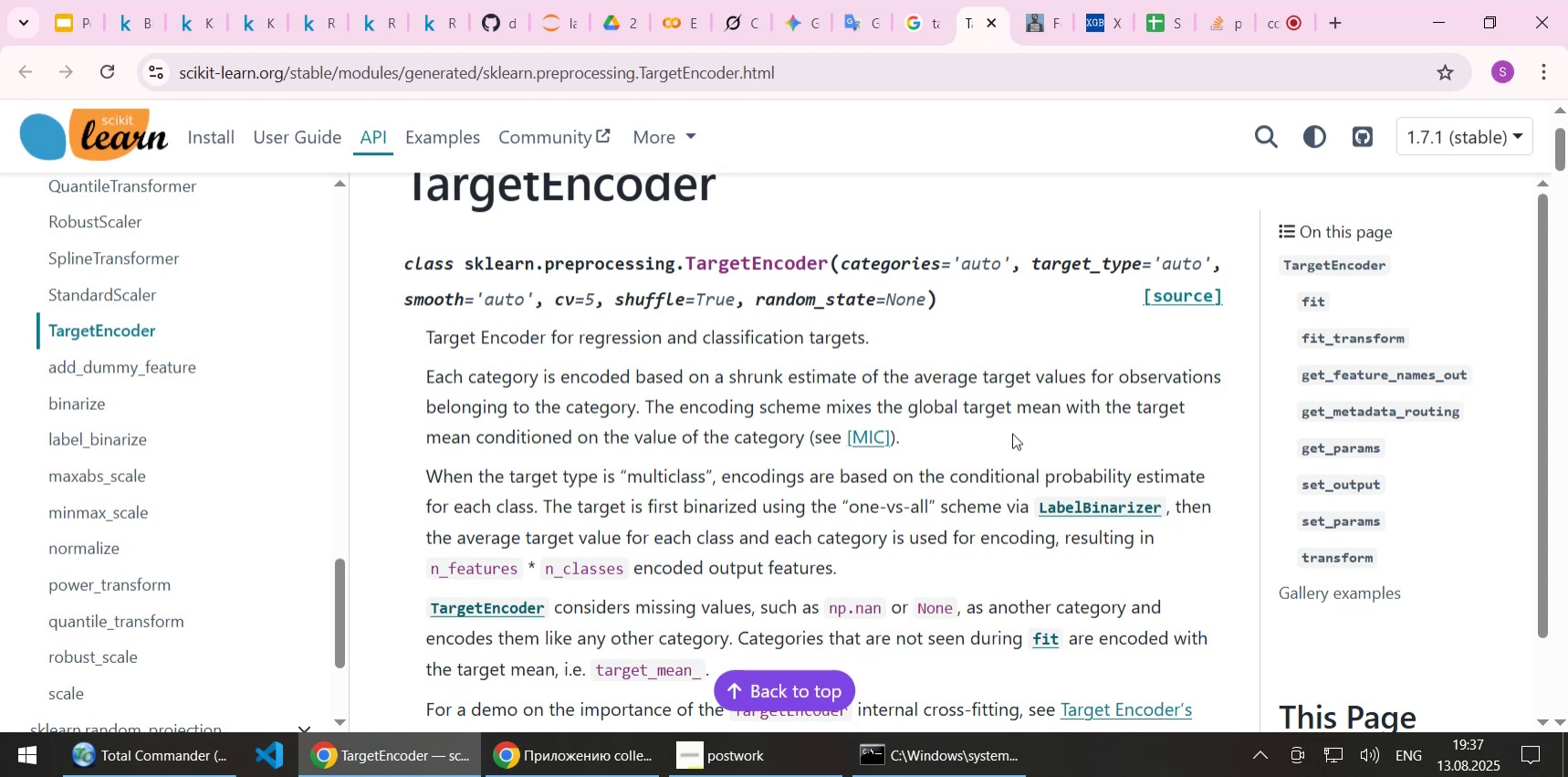 
key(ArrowDown)
 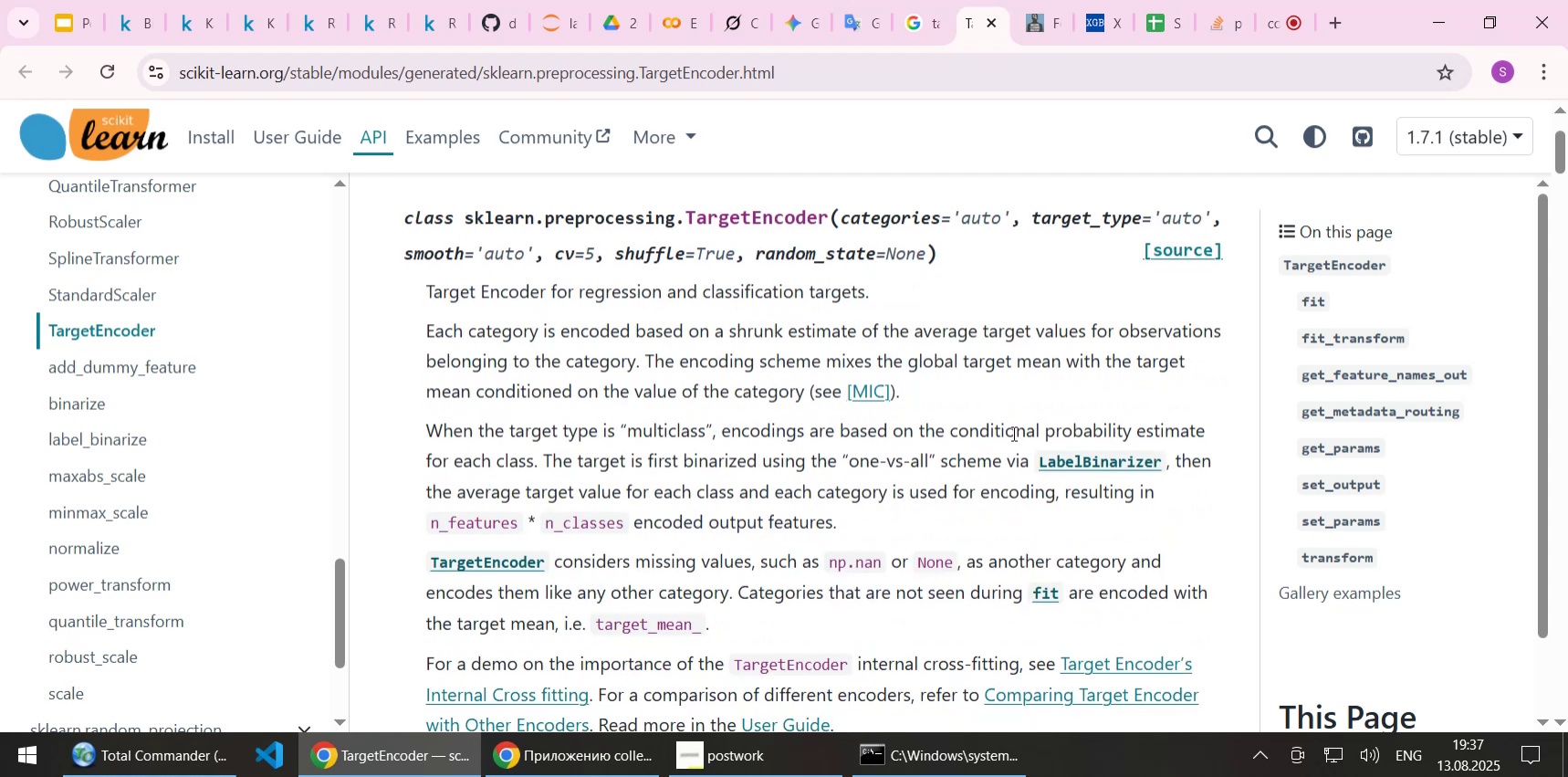 
key(ArrowDown)
 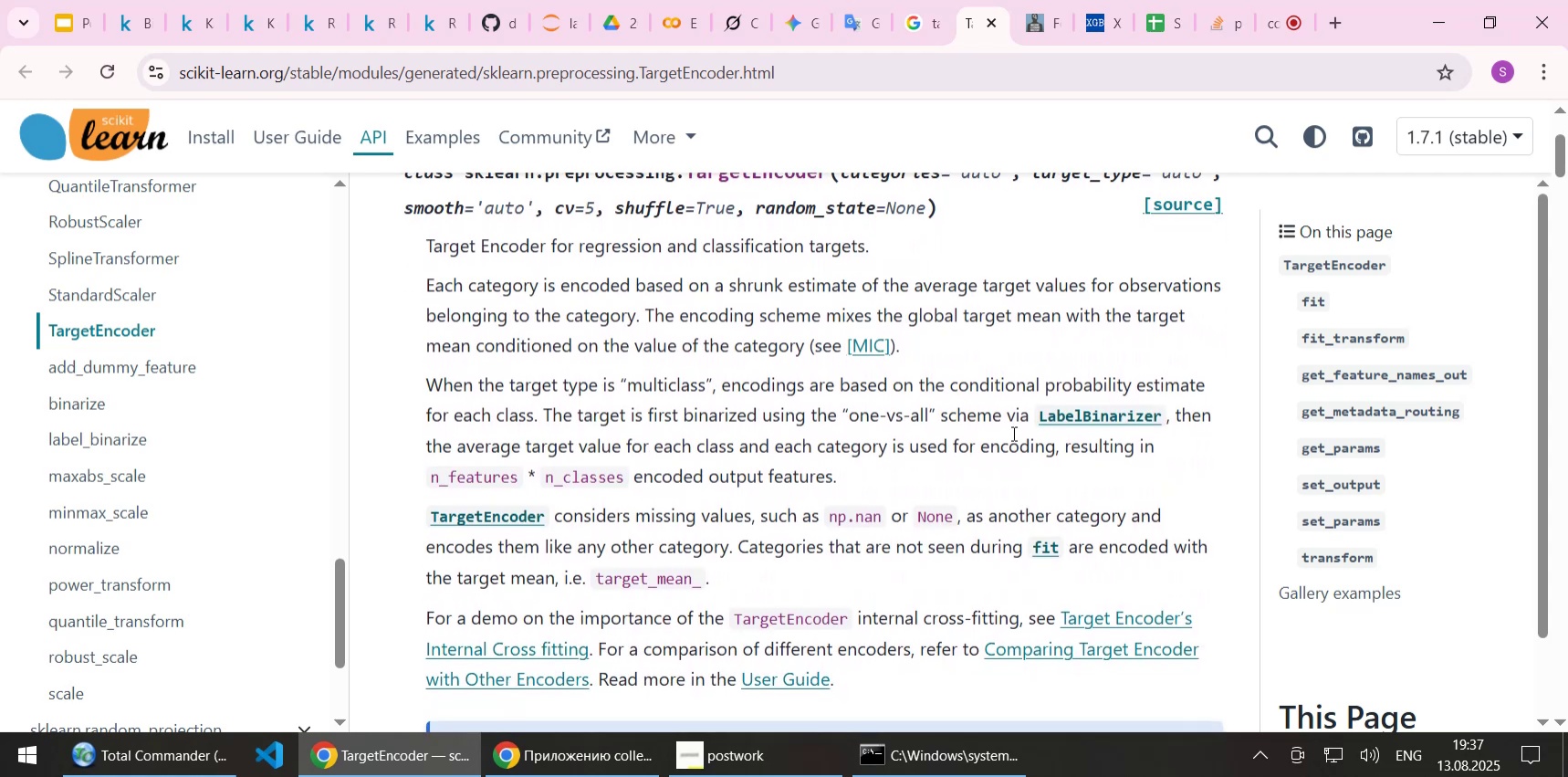 
key(ArrowDown)
 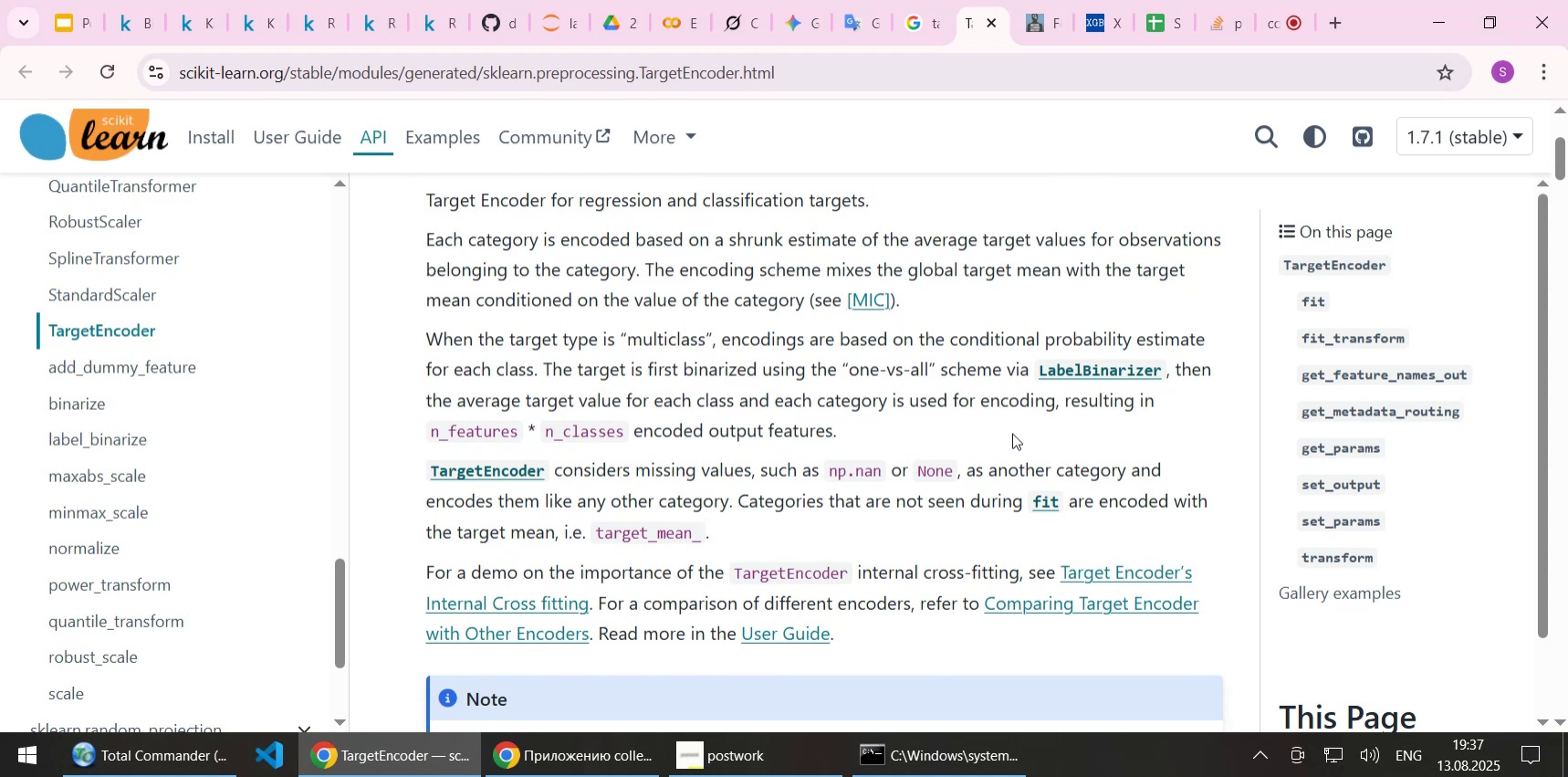 
wait(15.74)
 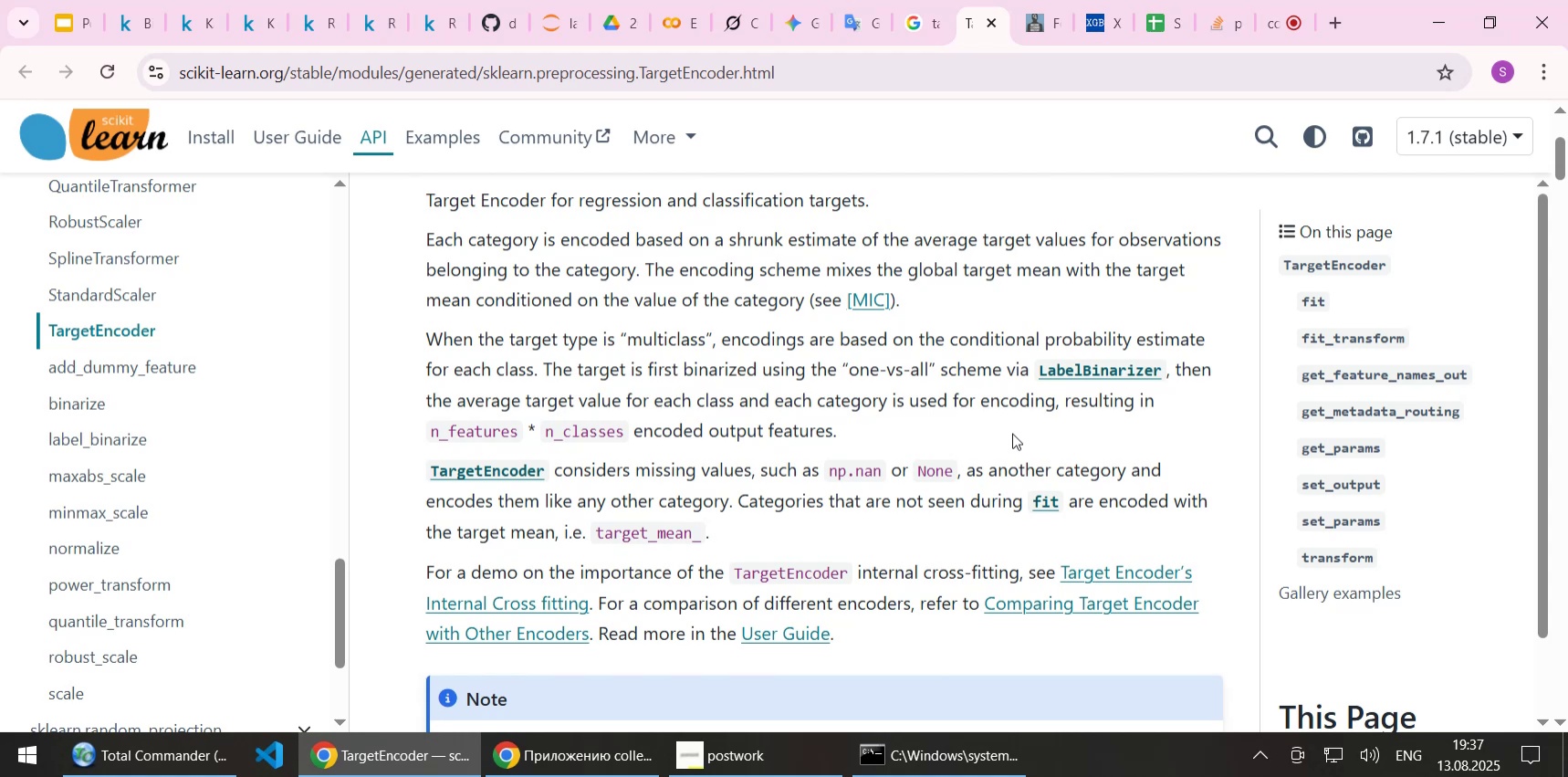 
left_click([853, 350])
 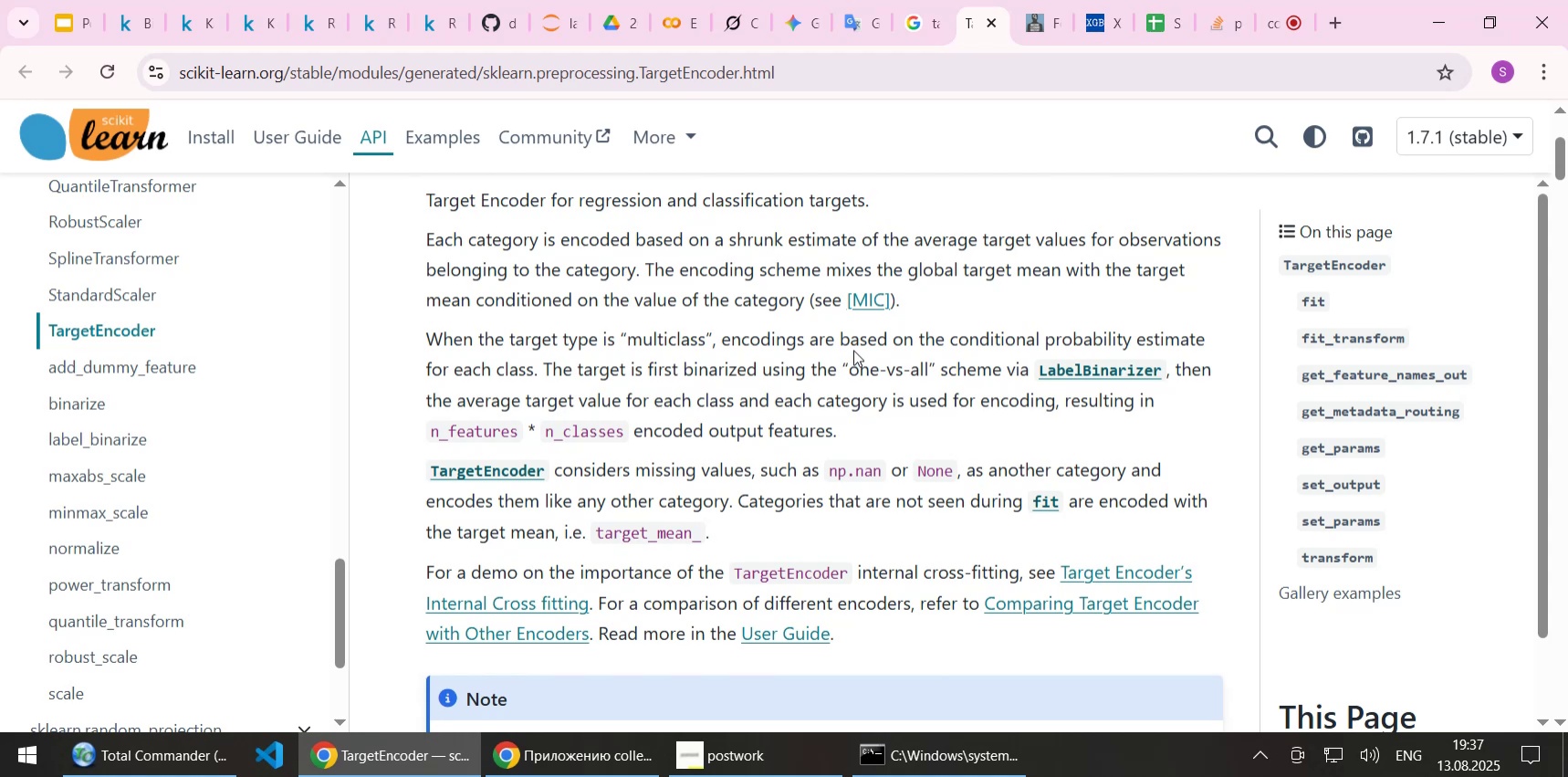 
scroll: coordinate [888, 305], scroll_direction: down, amount: 2.0
 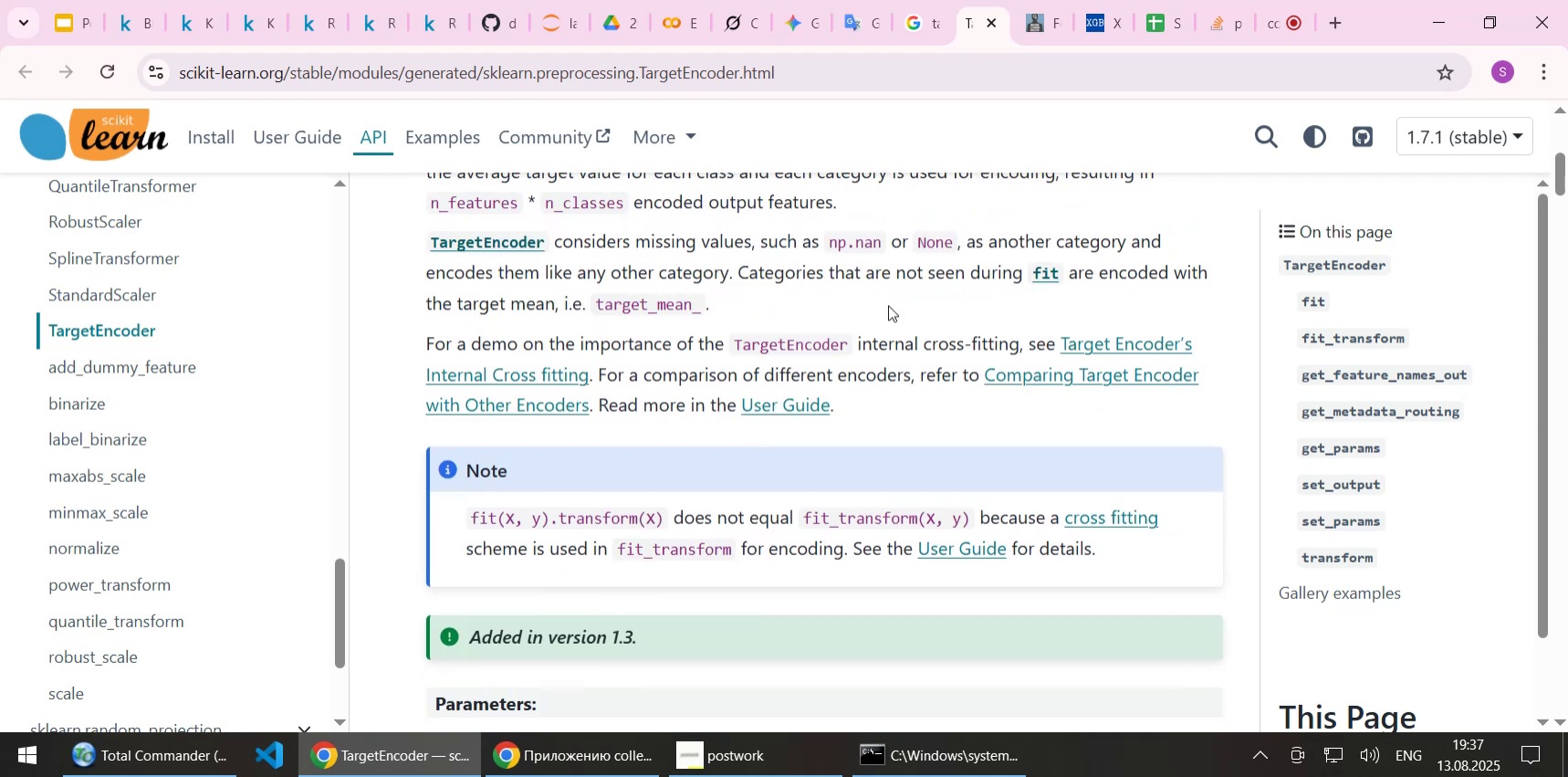 
wait(9.25)
 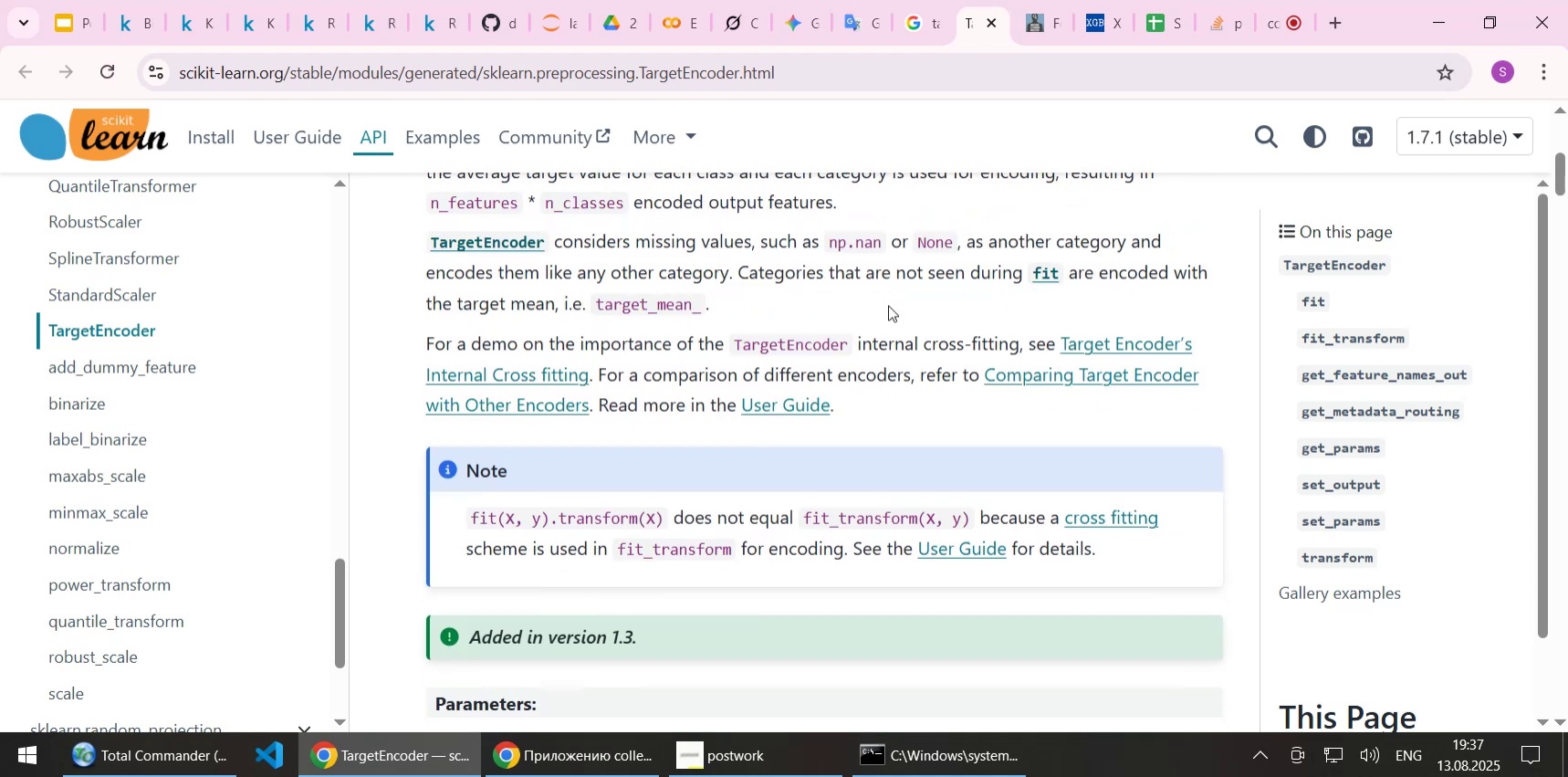 
scroll: coordinate [884, 337], scroll_direction: down, amount: 3.0
 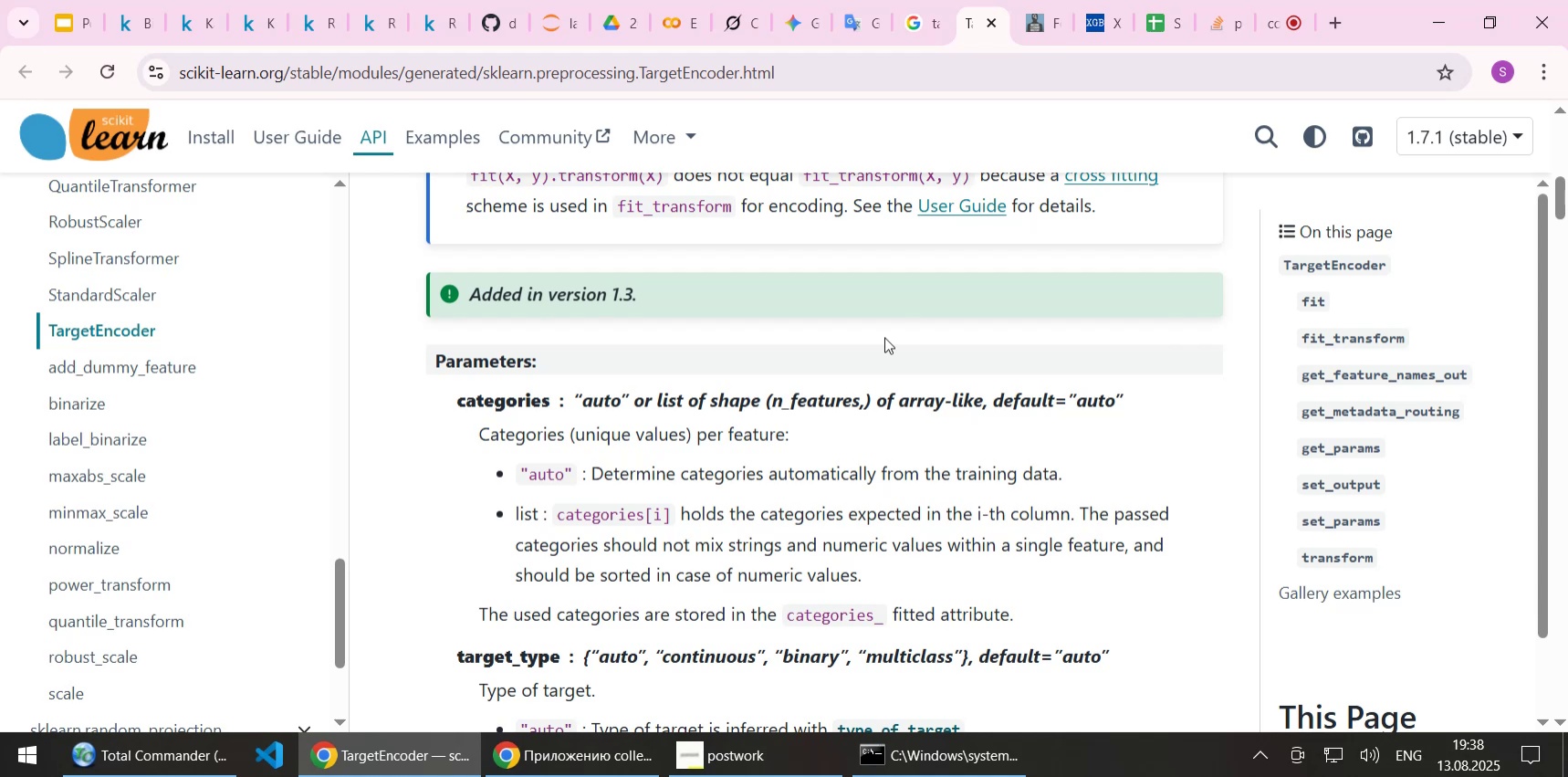 
wait(26.47)
 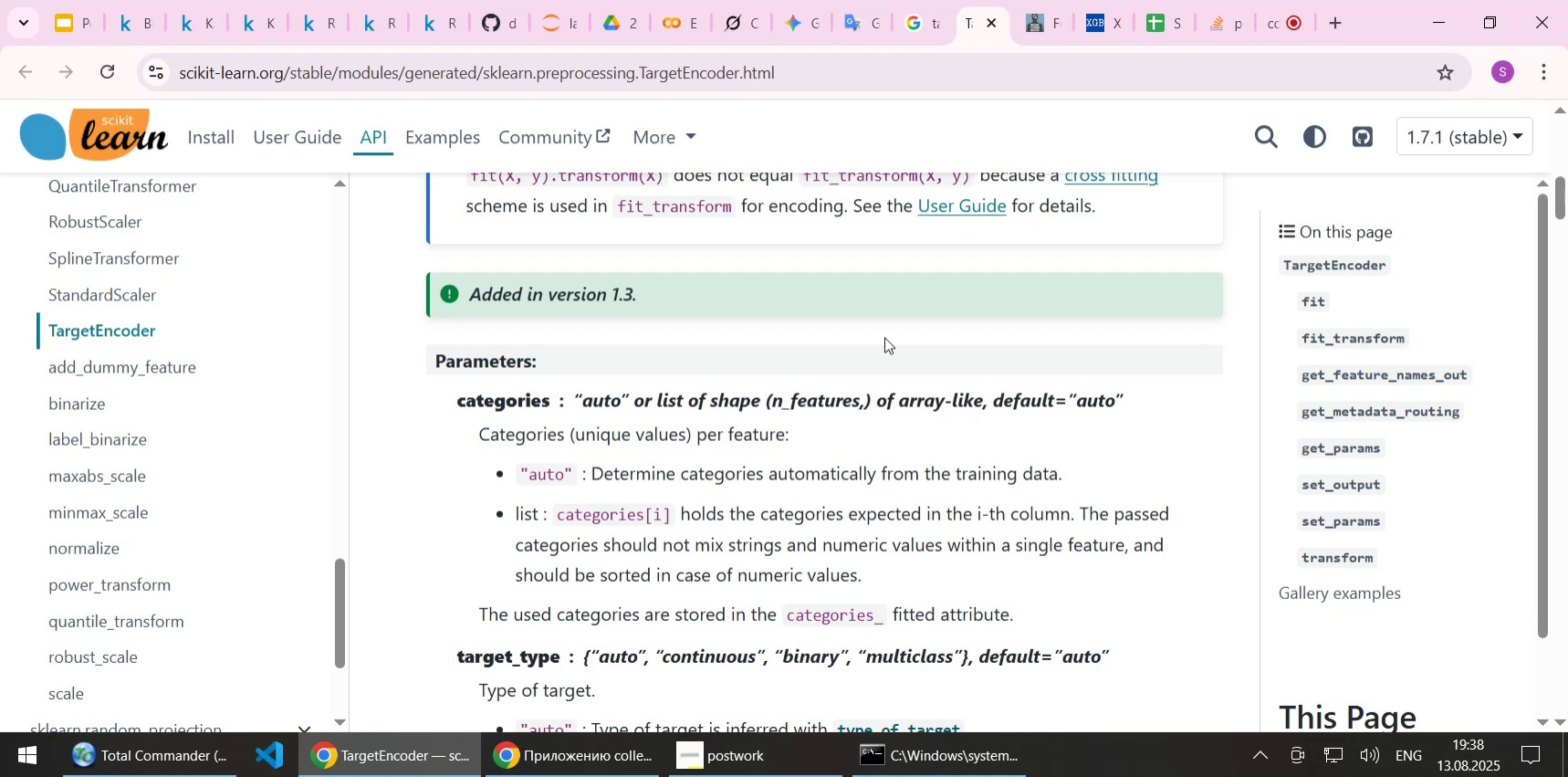 
scroll: coordinate [655, 394], scroll_direction: down, amount: 5.0
 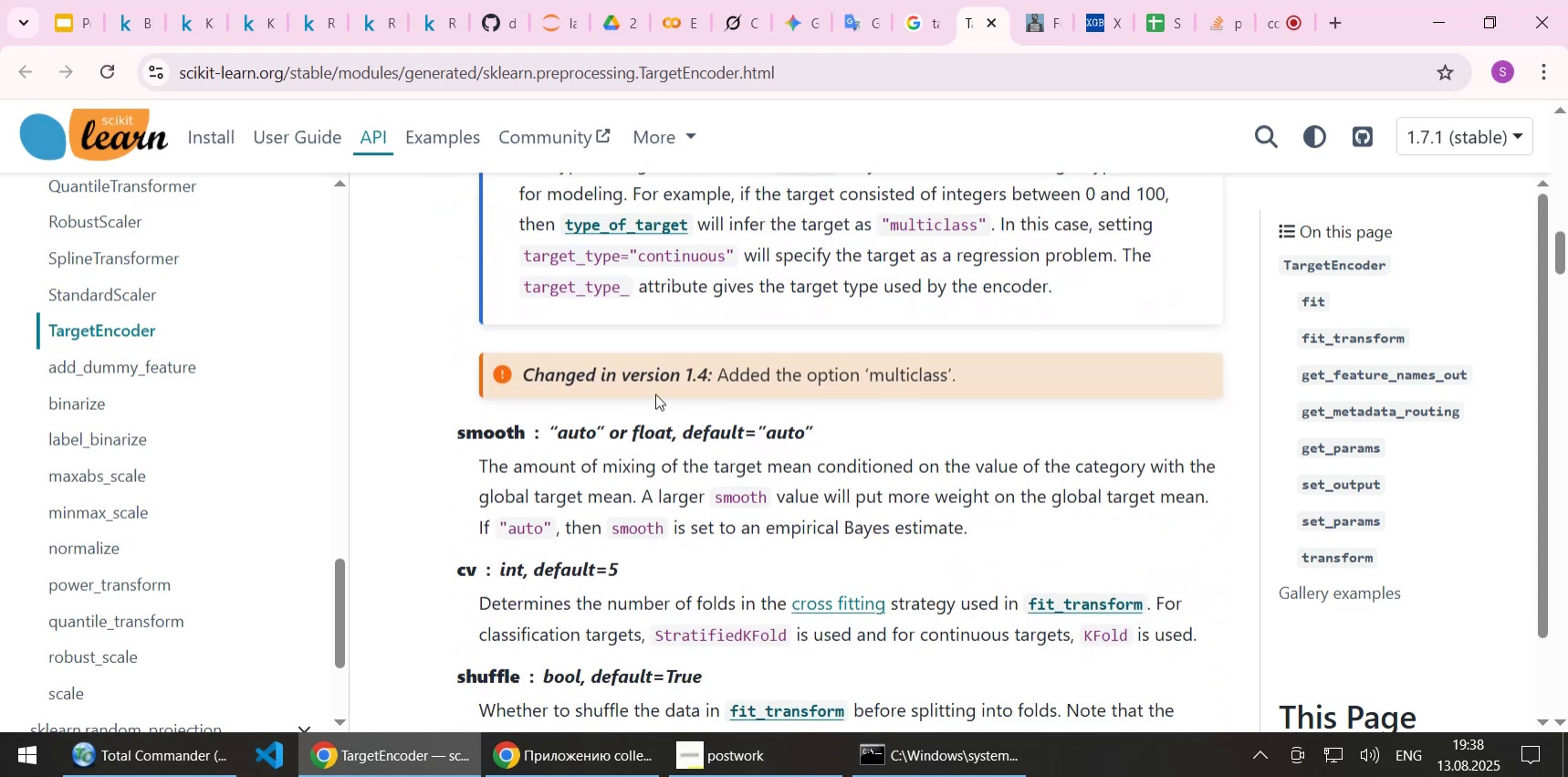 
mouse_move([437, 769])
 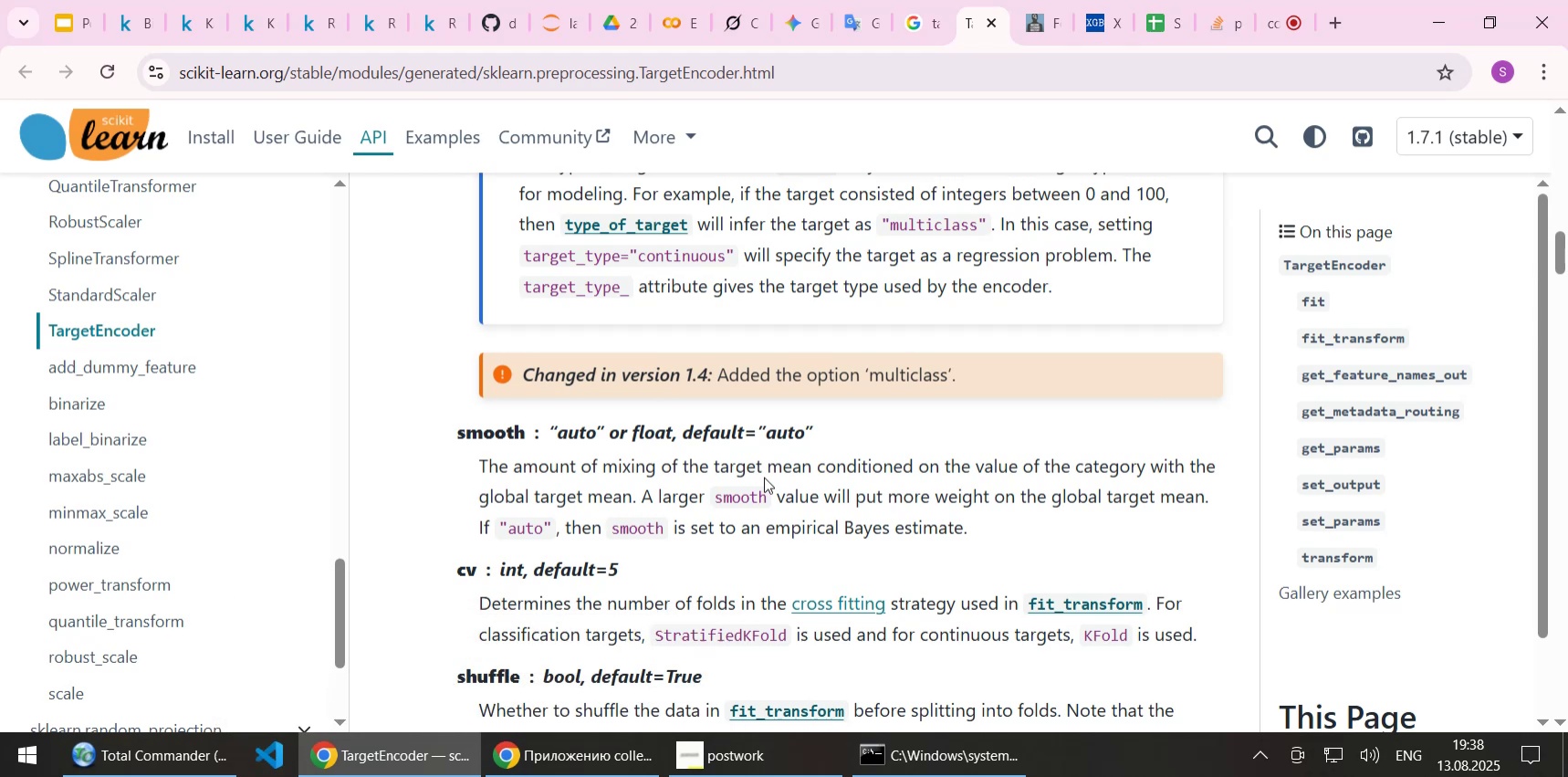 
left_click([767, 476])
 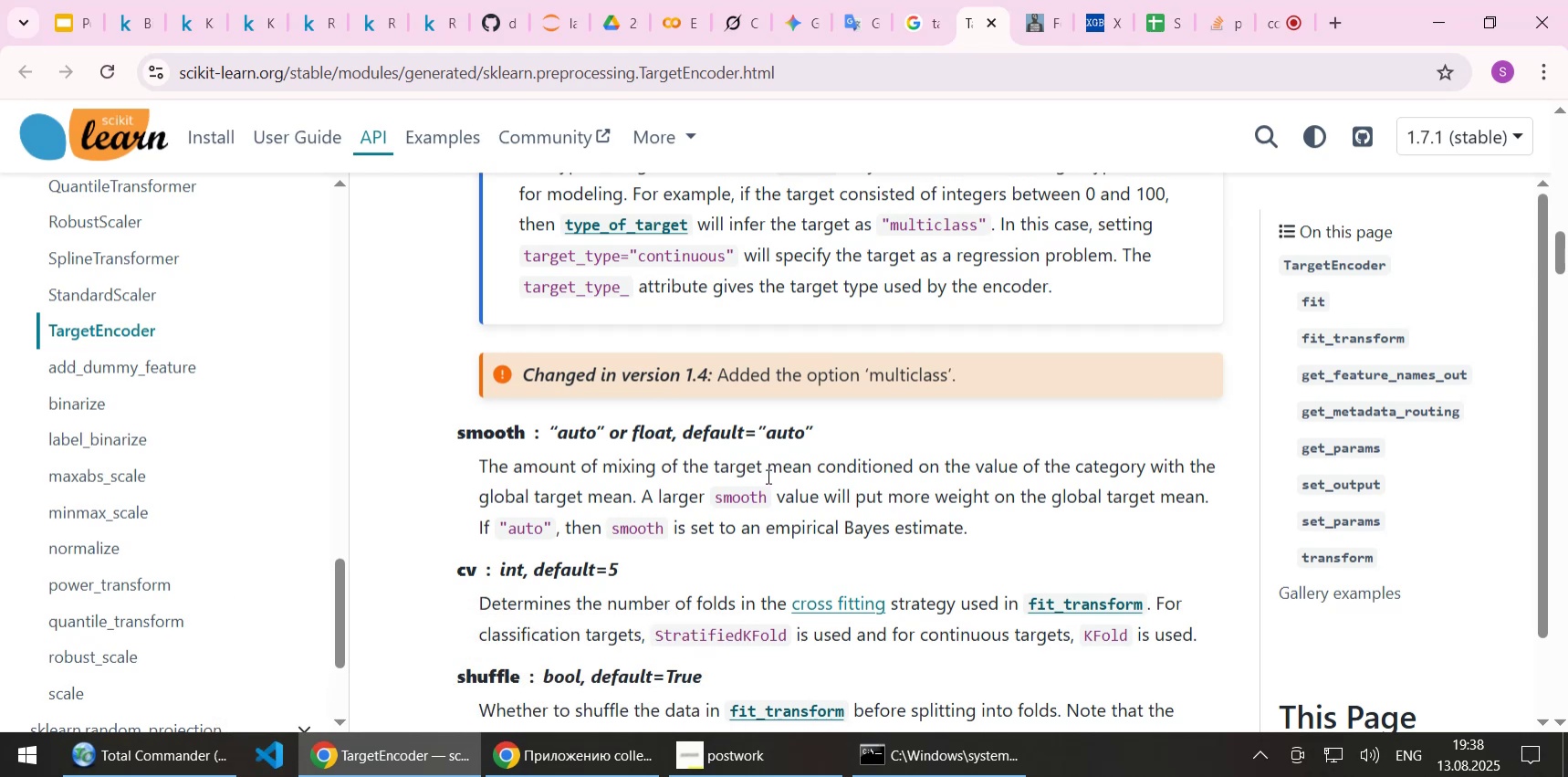 
scroll: coordinate [767, 476], scroll_direction: down, amount: 2.0
 